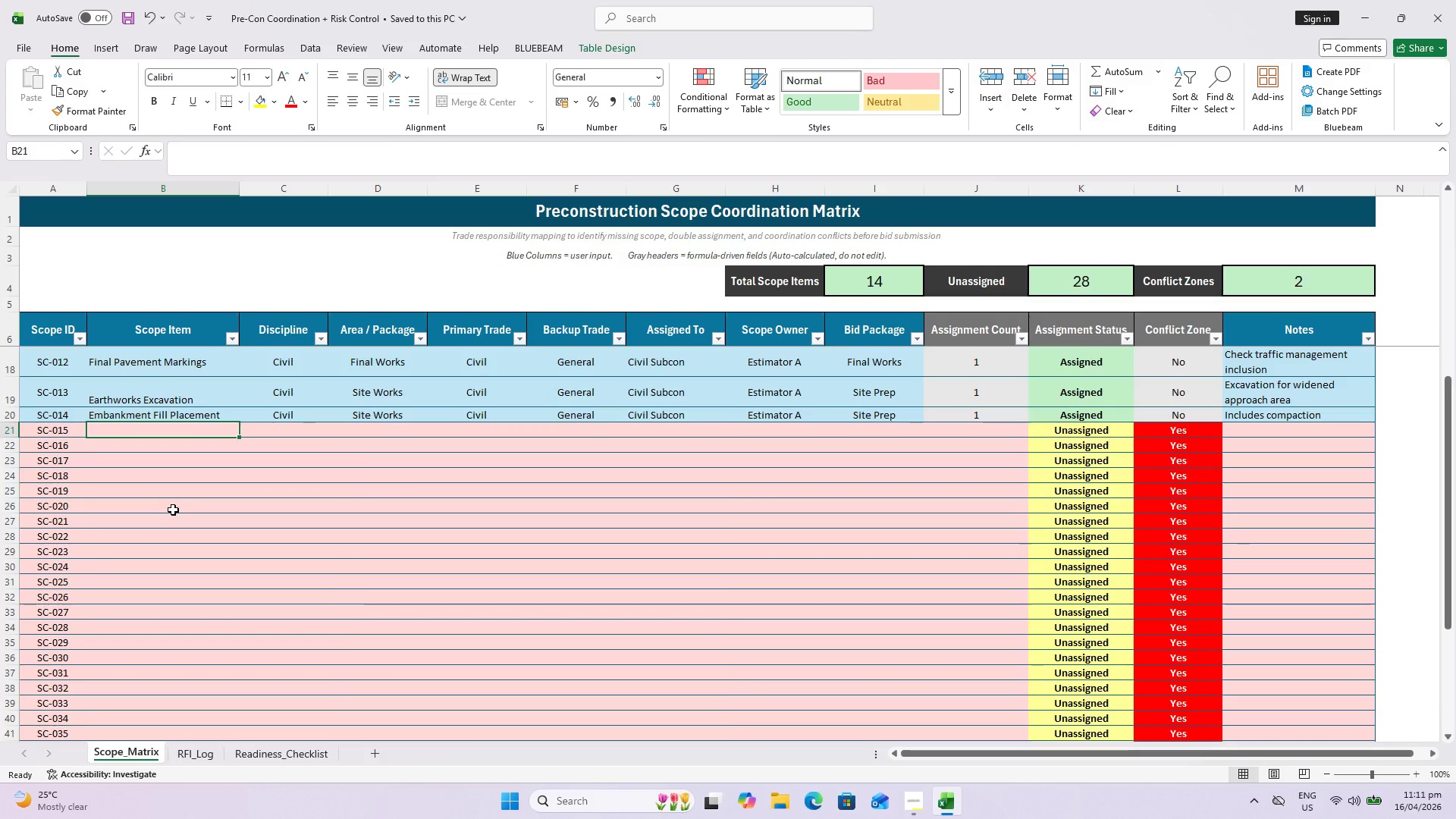 
type(re)
key(Backspace)
key(Backspace)
type(Rebar Installla)
key(Backspace)
key(Backspace)
type(ation for Pier Cap)
 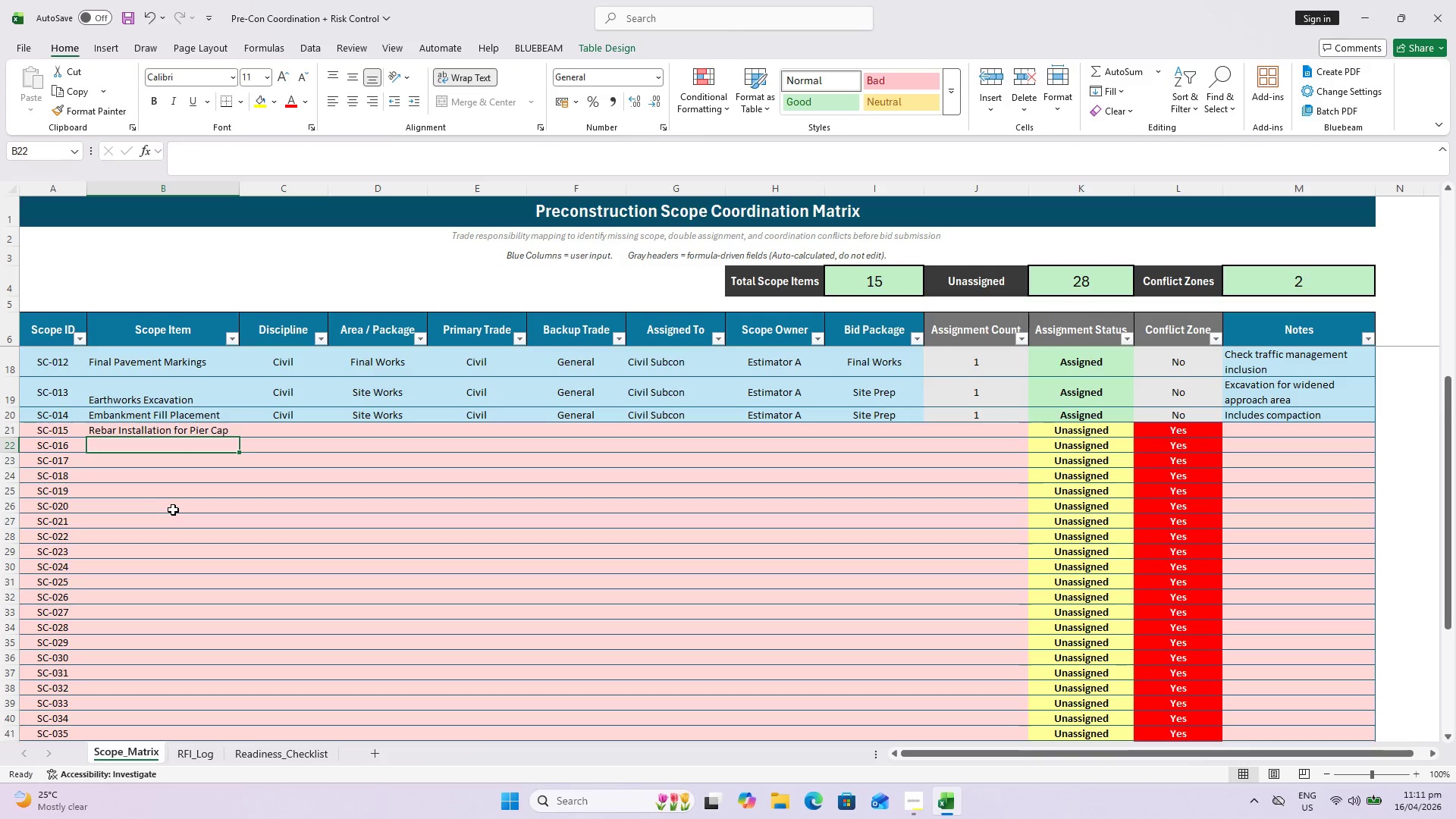 
 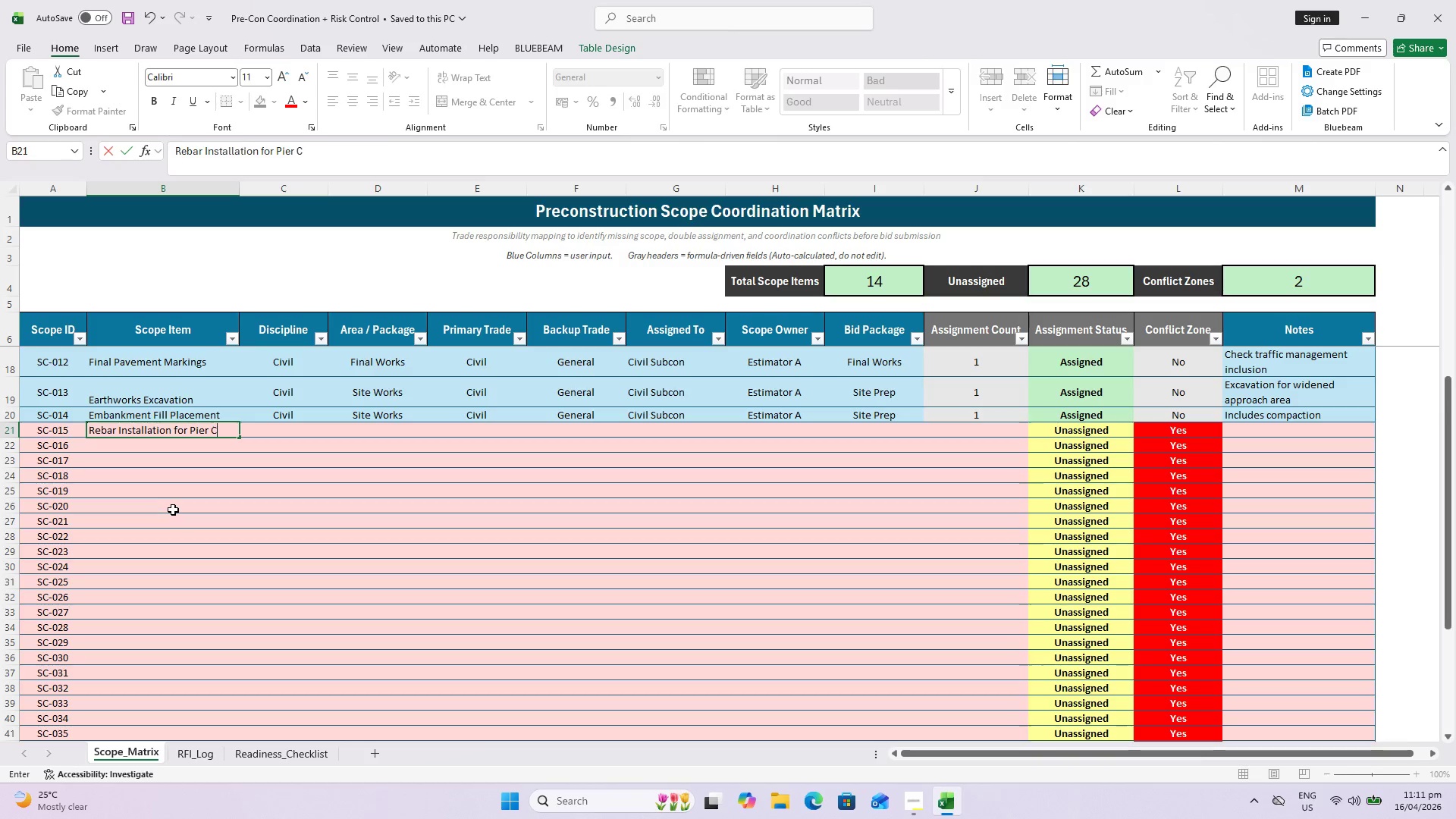 
key(Enter)
 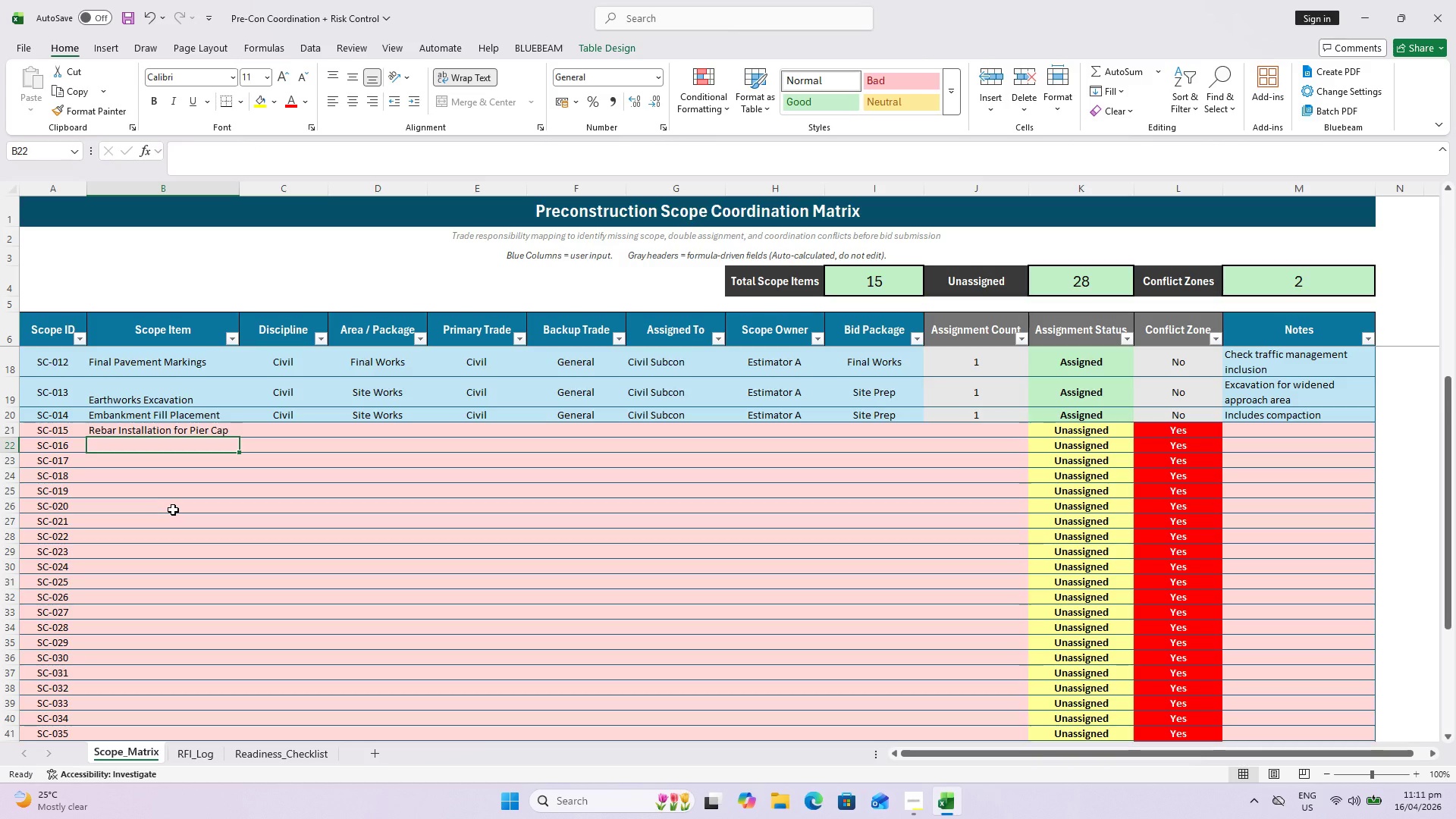 
type(Formwork Installation for Deck Slb)
key(Backspace)
type(ab)
 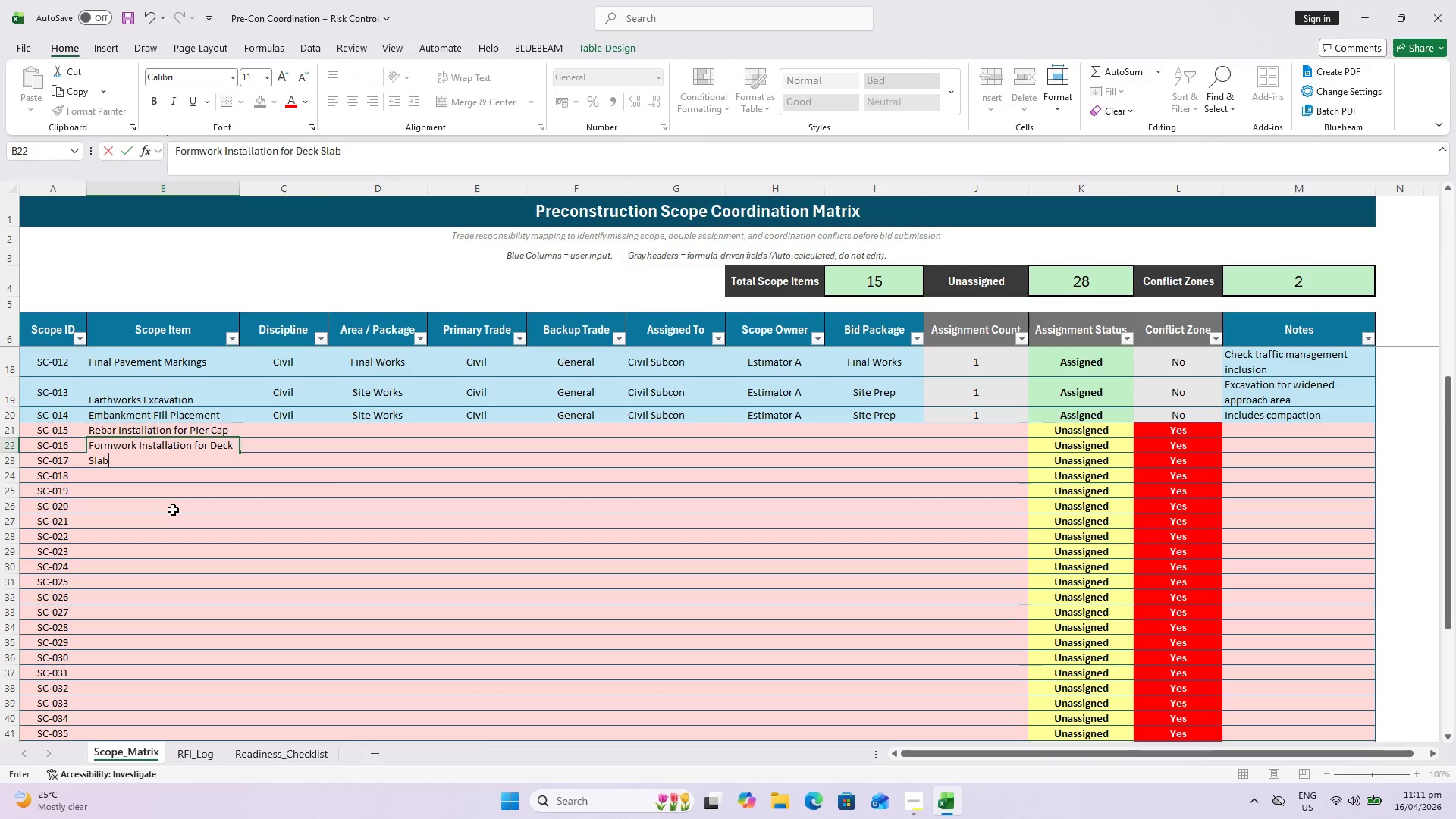 
key(Enter)
 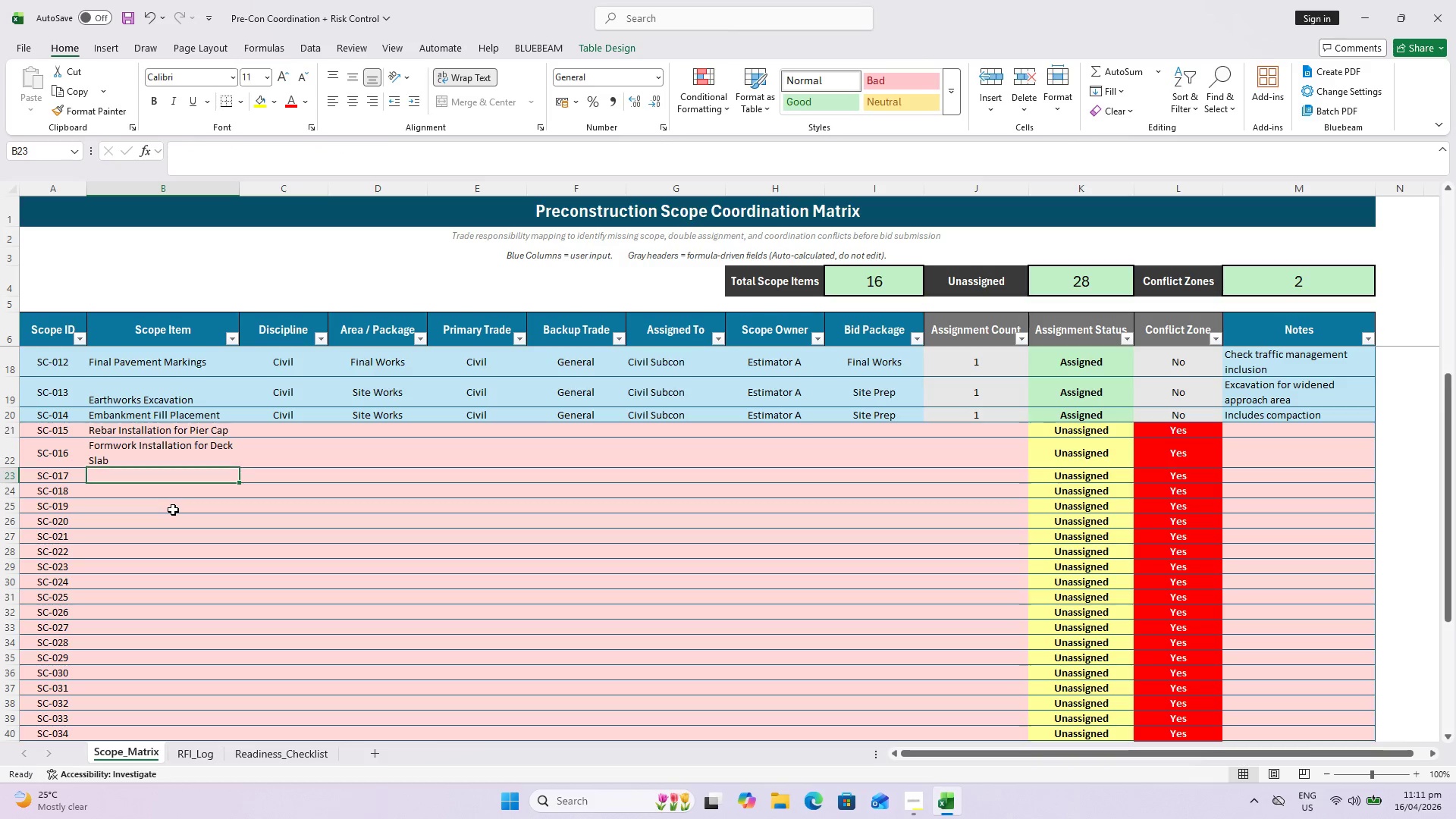 
type(Concrete Pouring - Bridge Deck)
 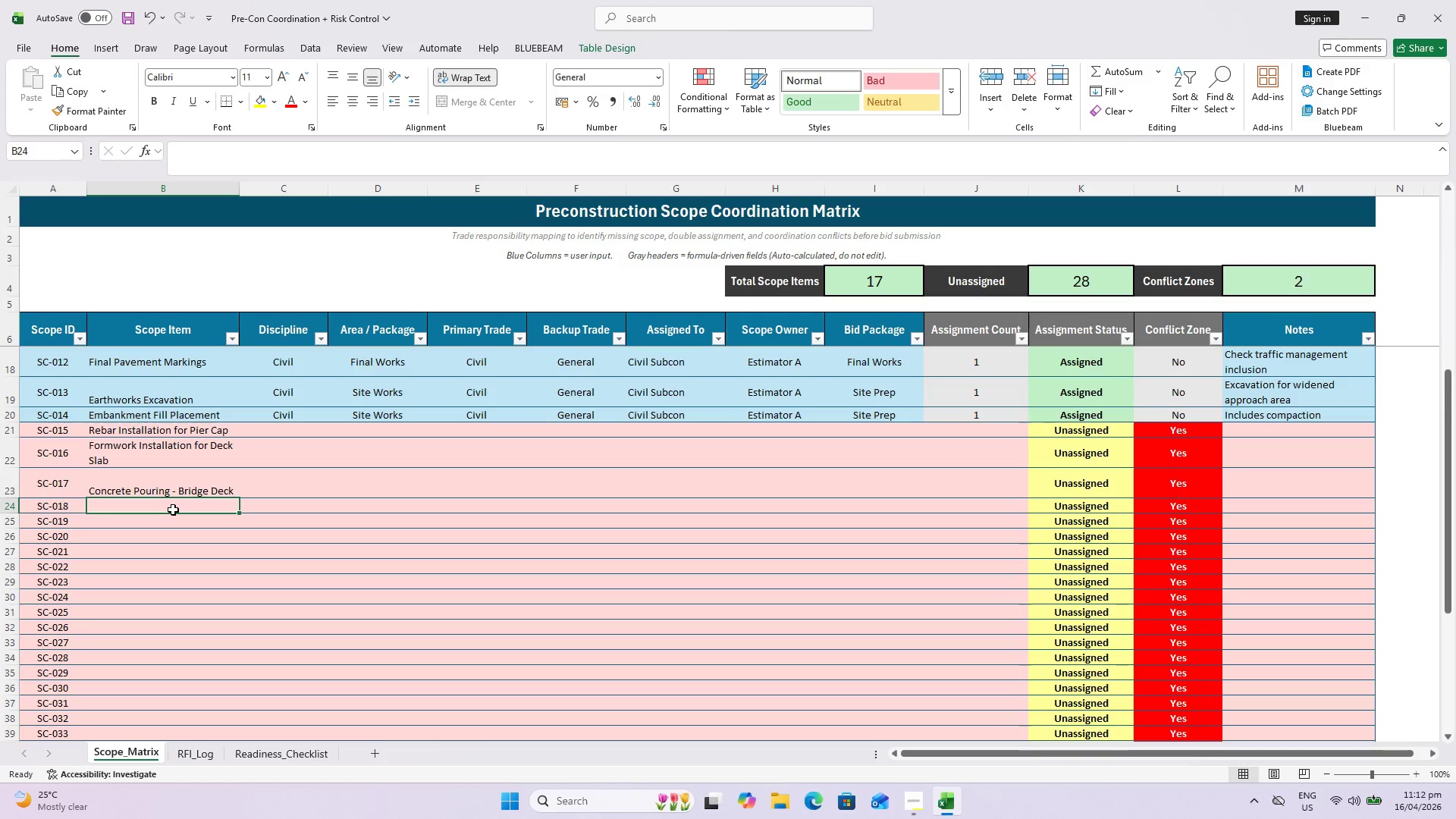 
 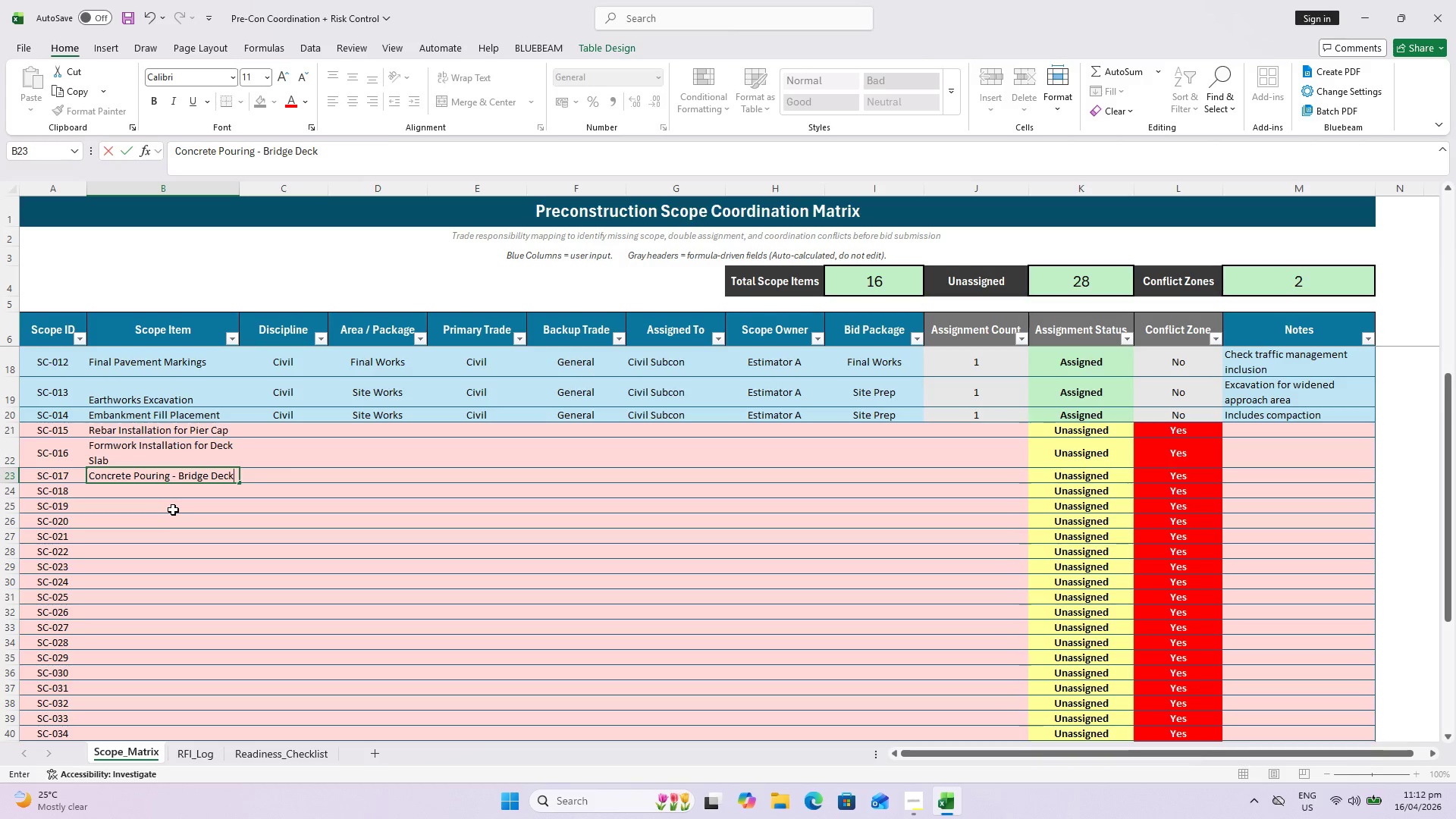 
key(Enter)
 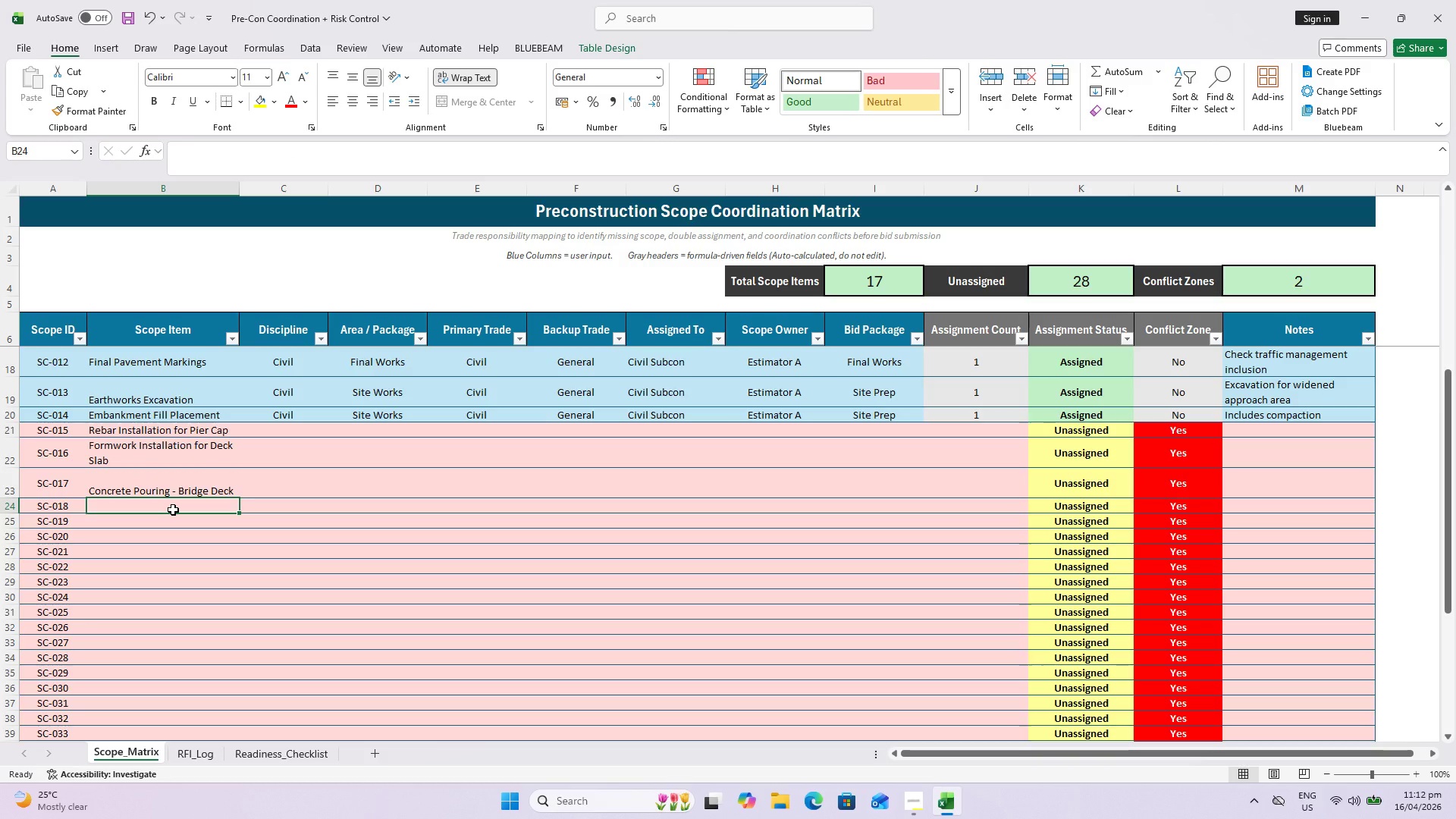 
wait(11.61)
 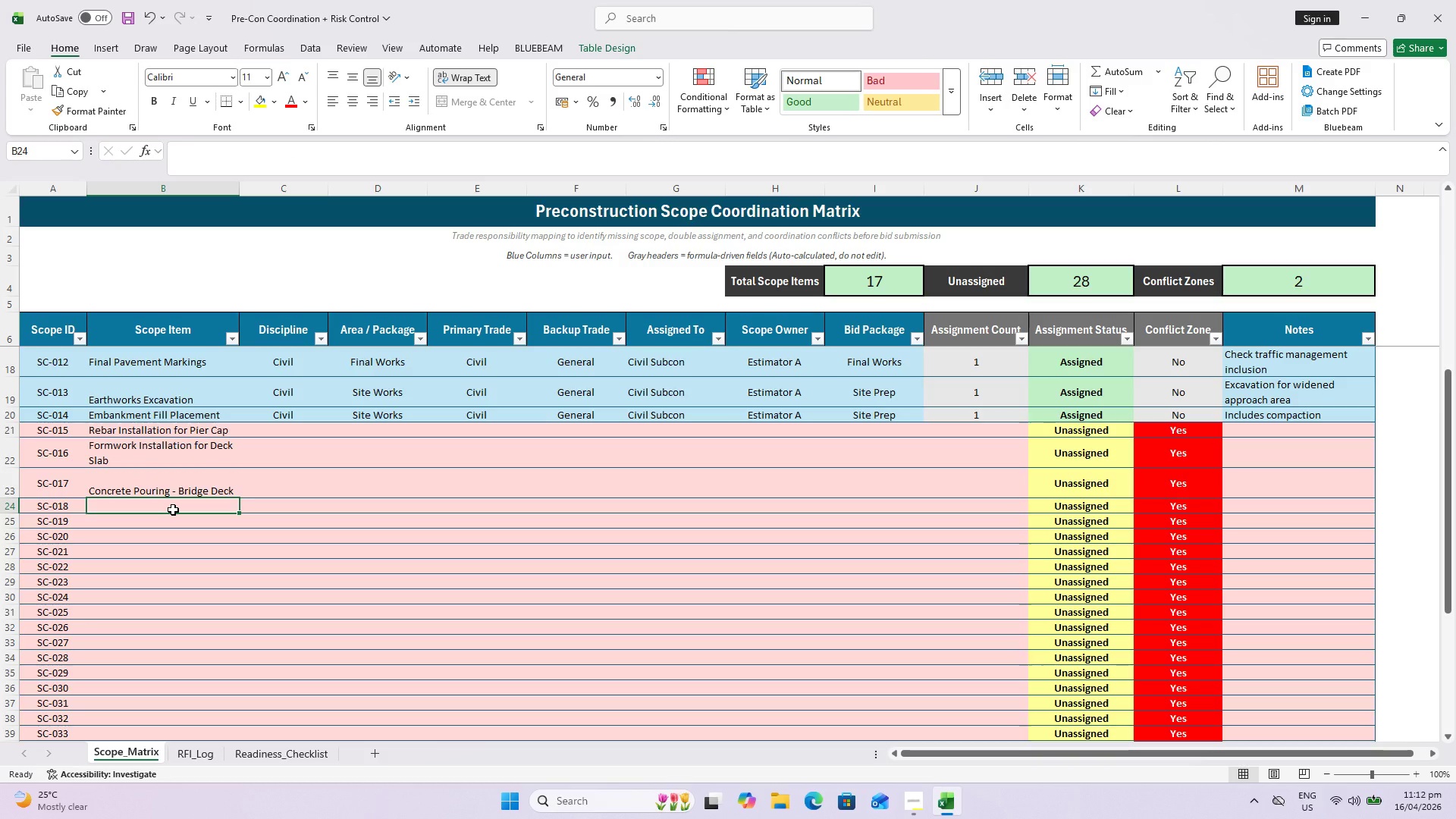 
type(Scaffolding Installation)
 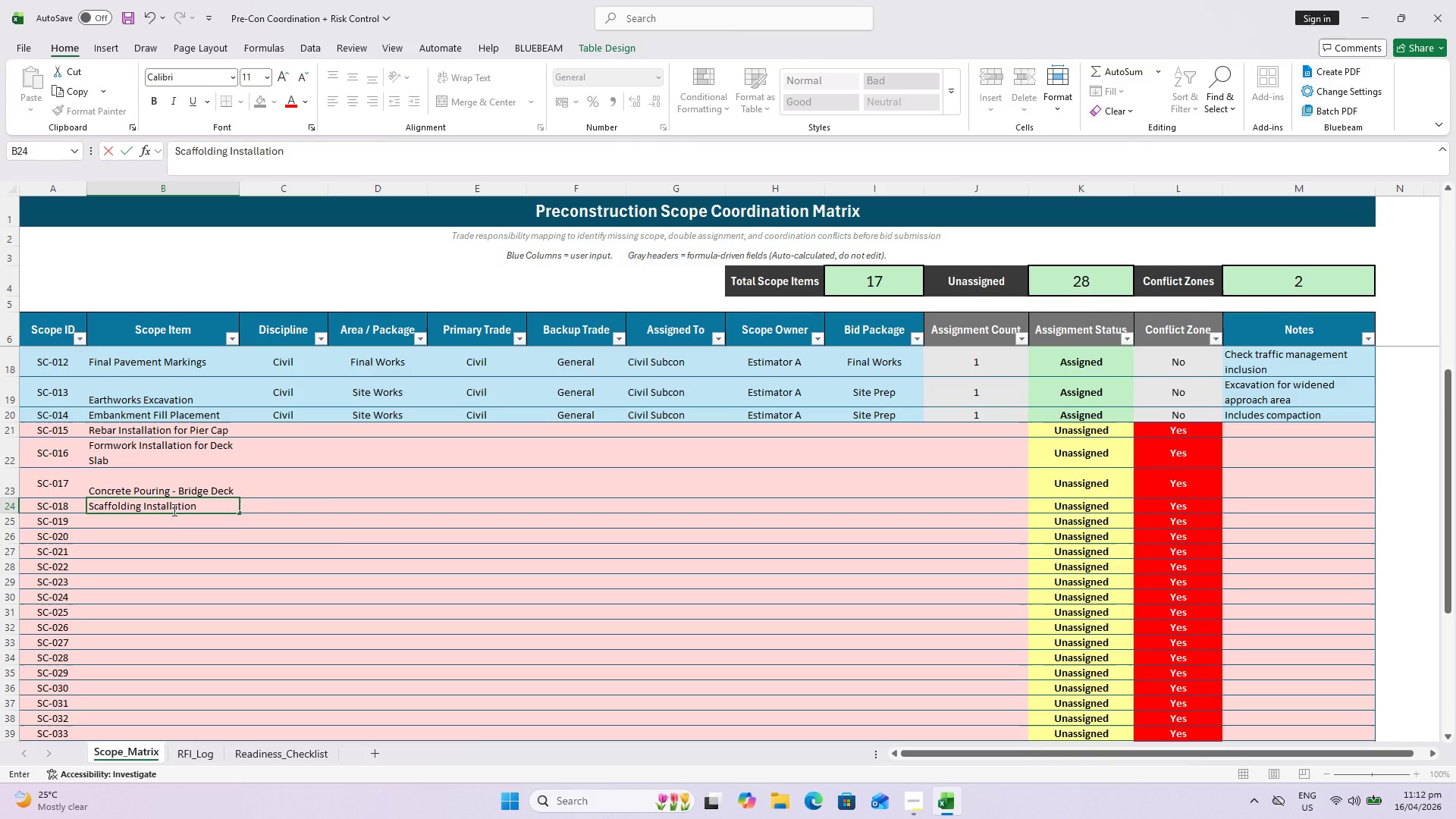 
key(Enter)
 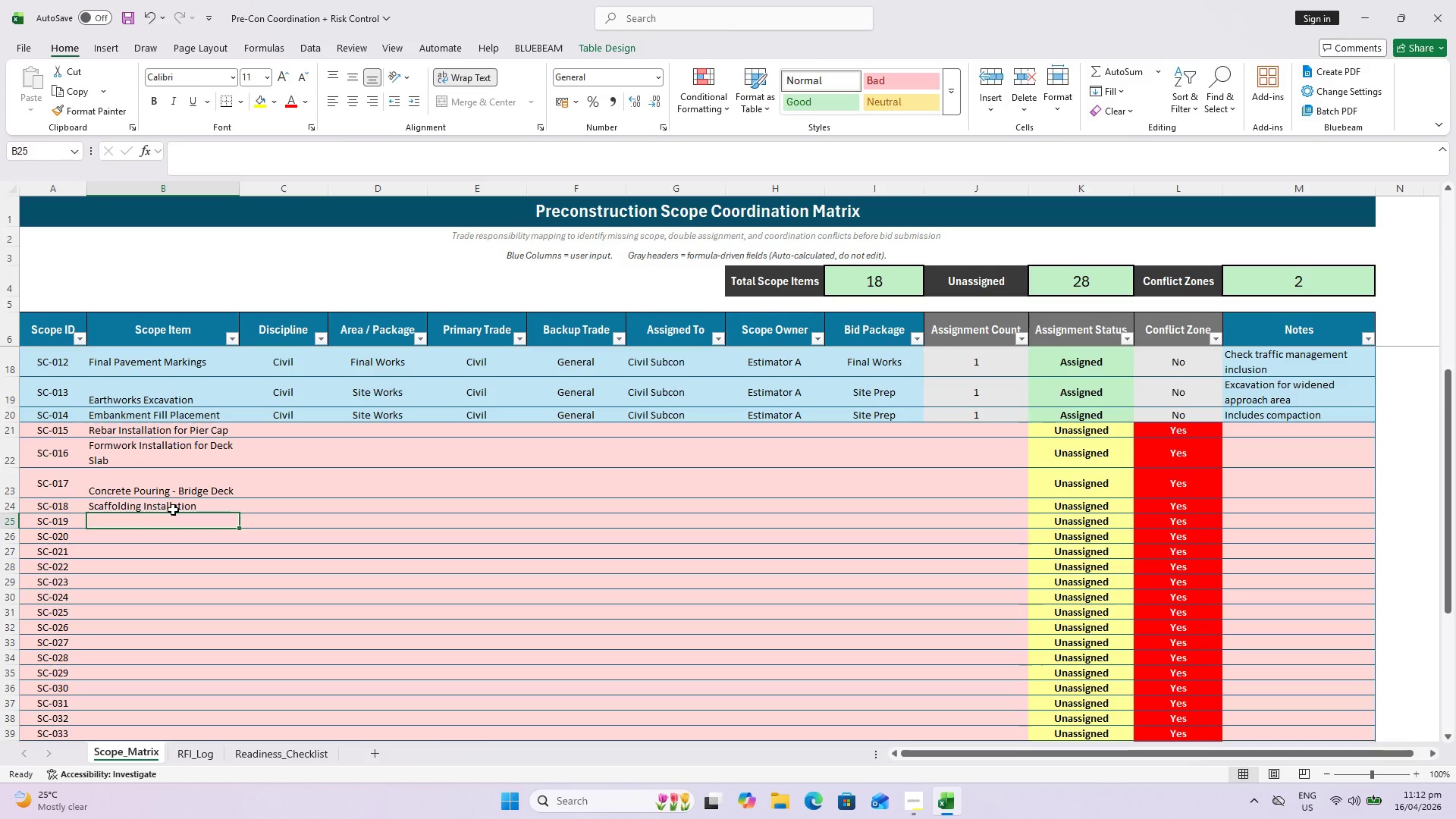 
type(Cath)
key(Backspace)
type(ch Basin Construction)
 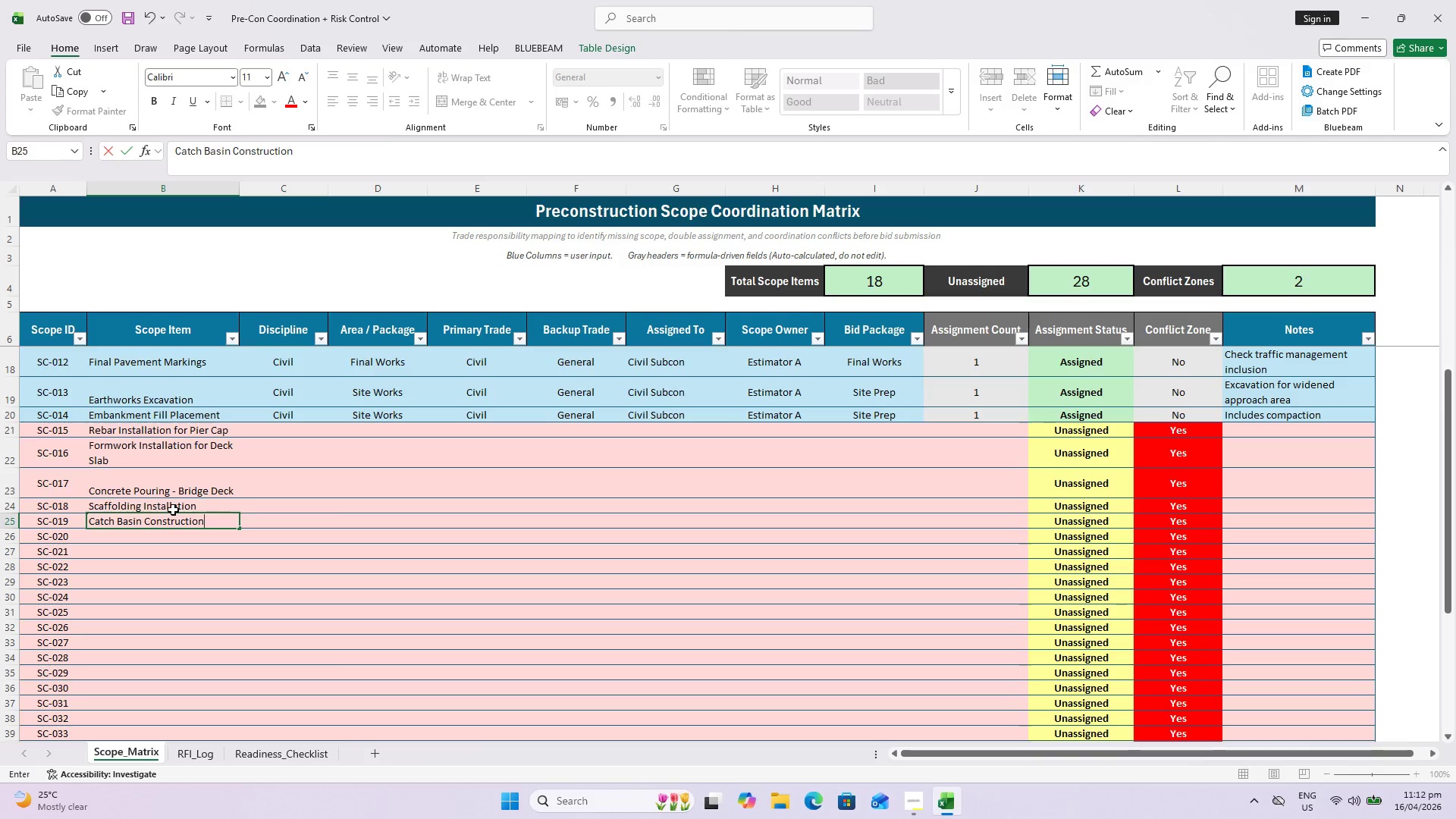 
key(Enter)
 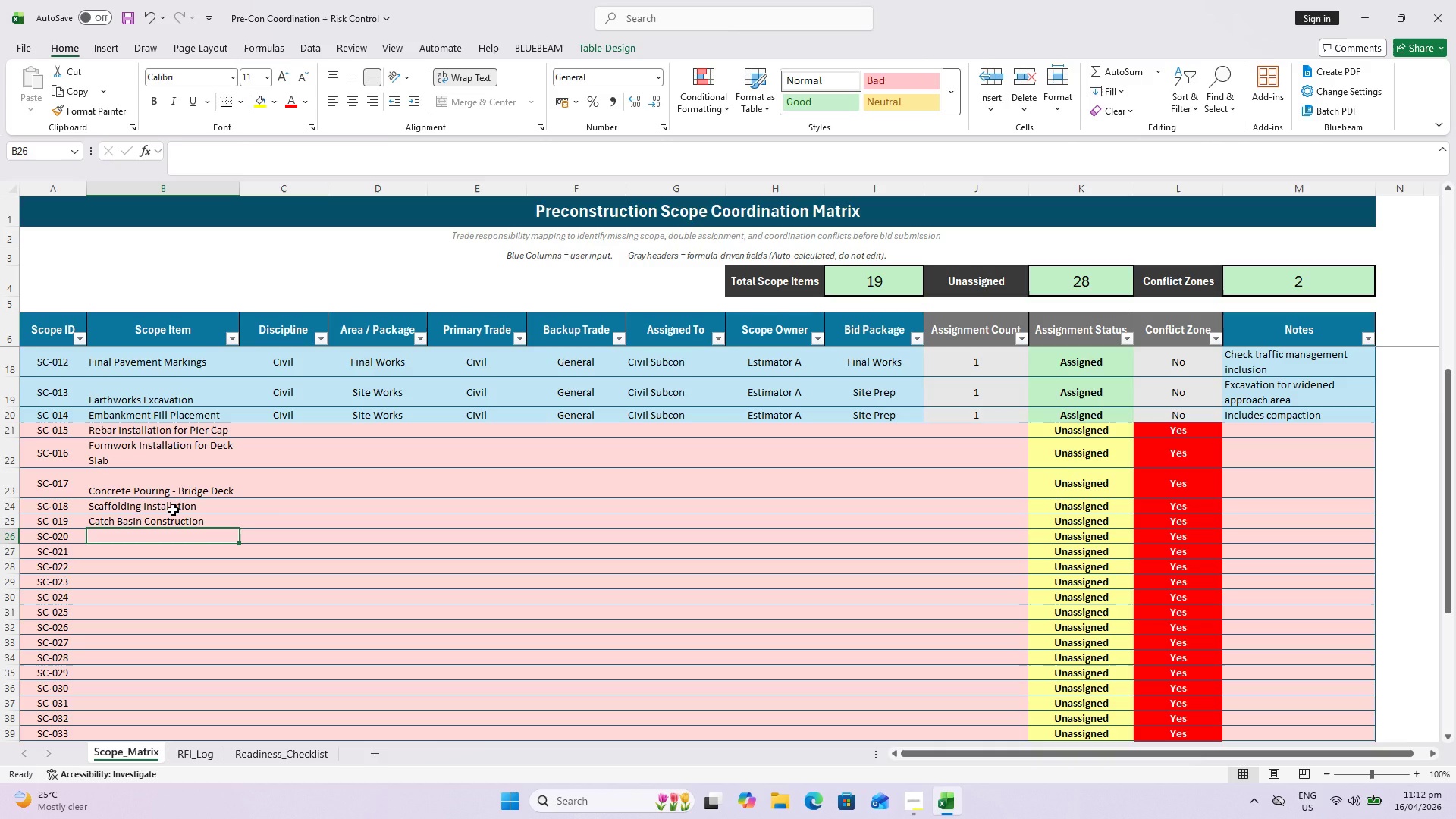 
type(Catch Basin Construcxtiopn)
key(Backspace)
key(Backspace)
key(Backspace)
key(Backspace)
key(Backspace)
key(Backspace)
key(Backspace)
type(ction)
 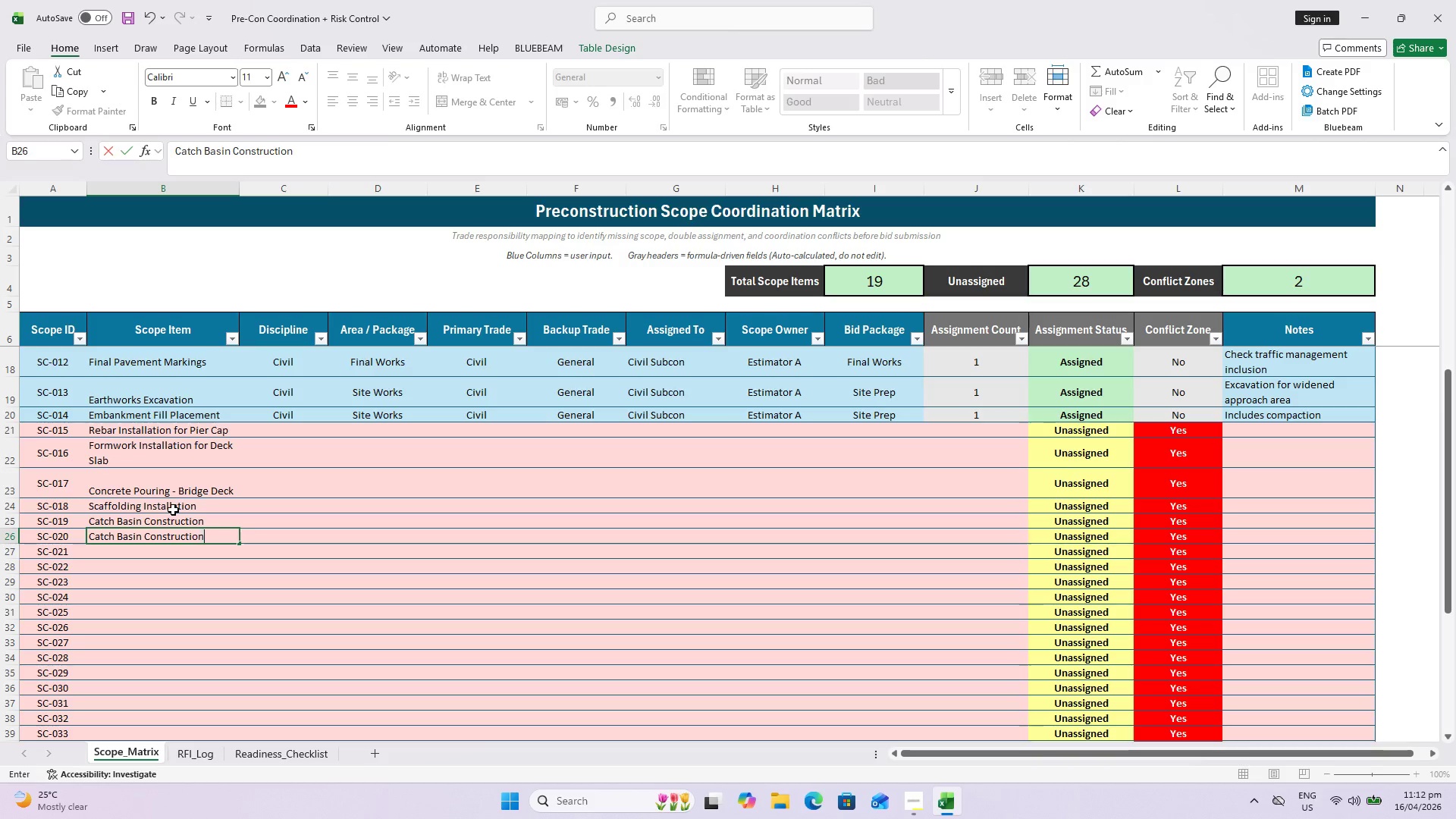 
key(Enter)
 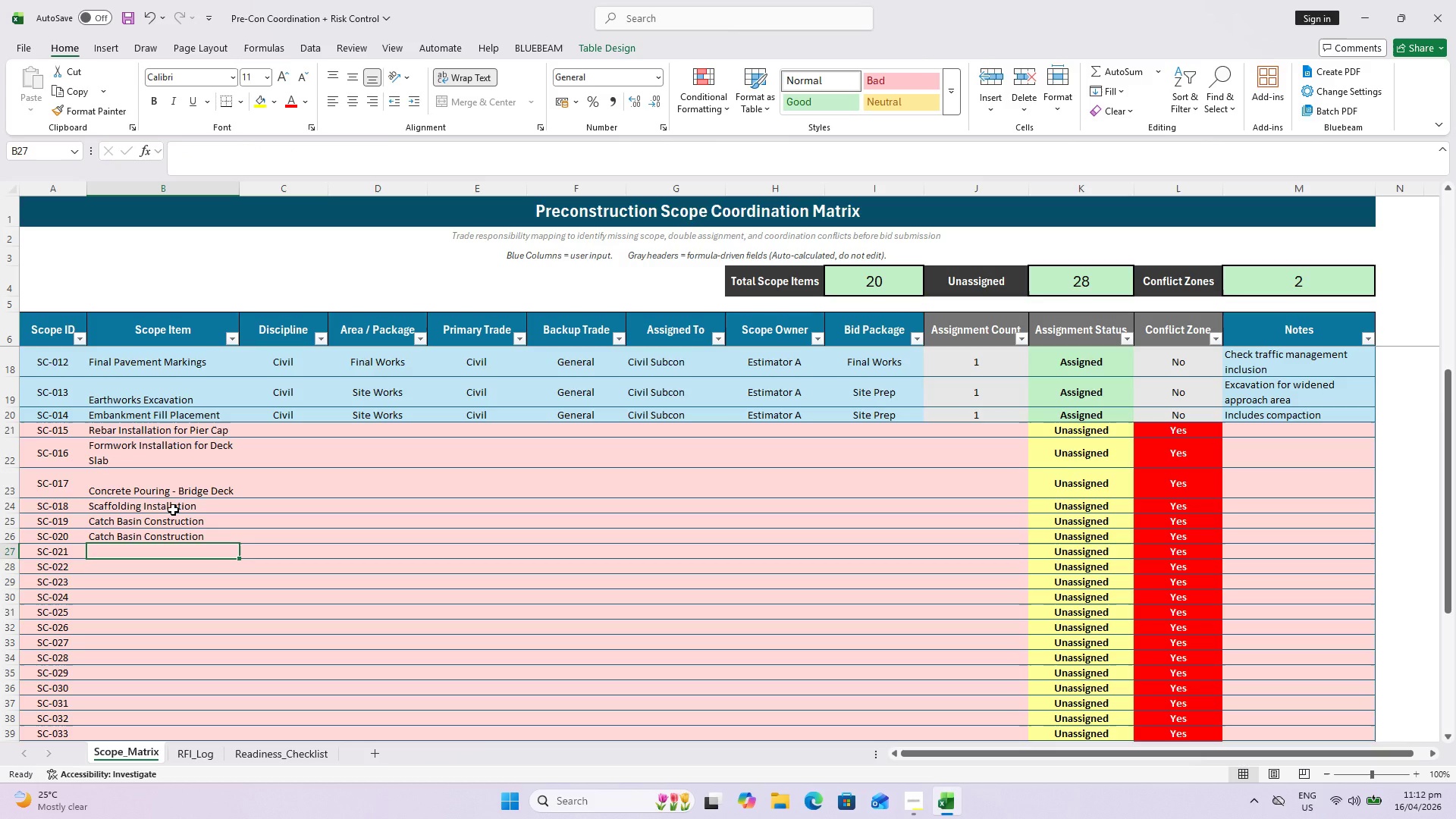 
type(Cable Tray )
 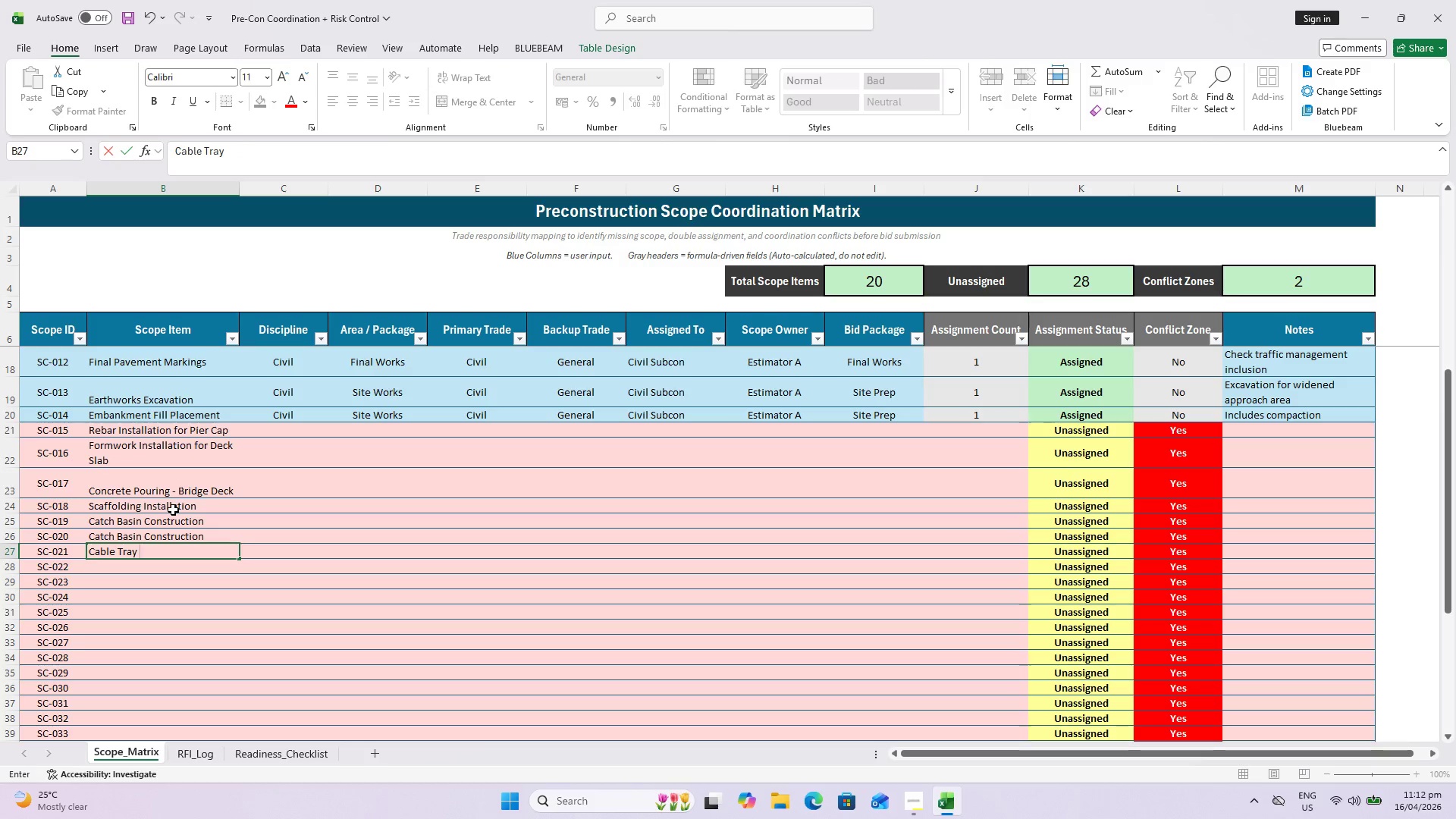 
key(Control+Shift+ControlLeft)
 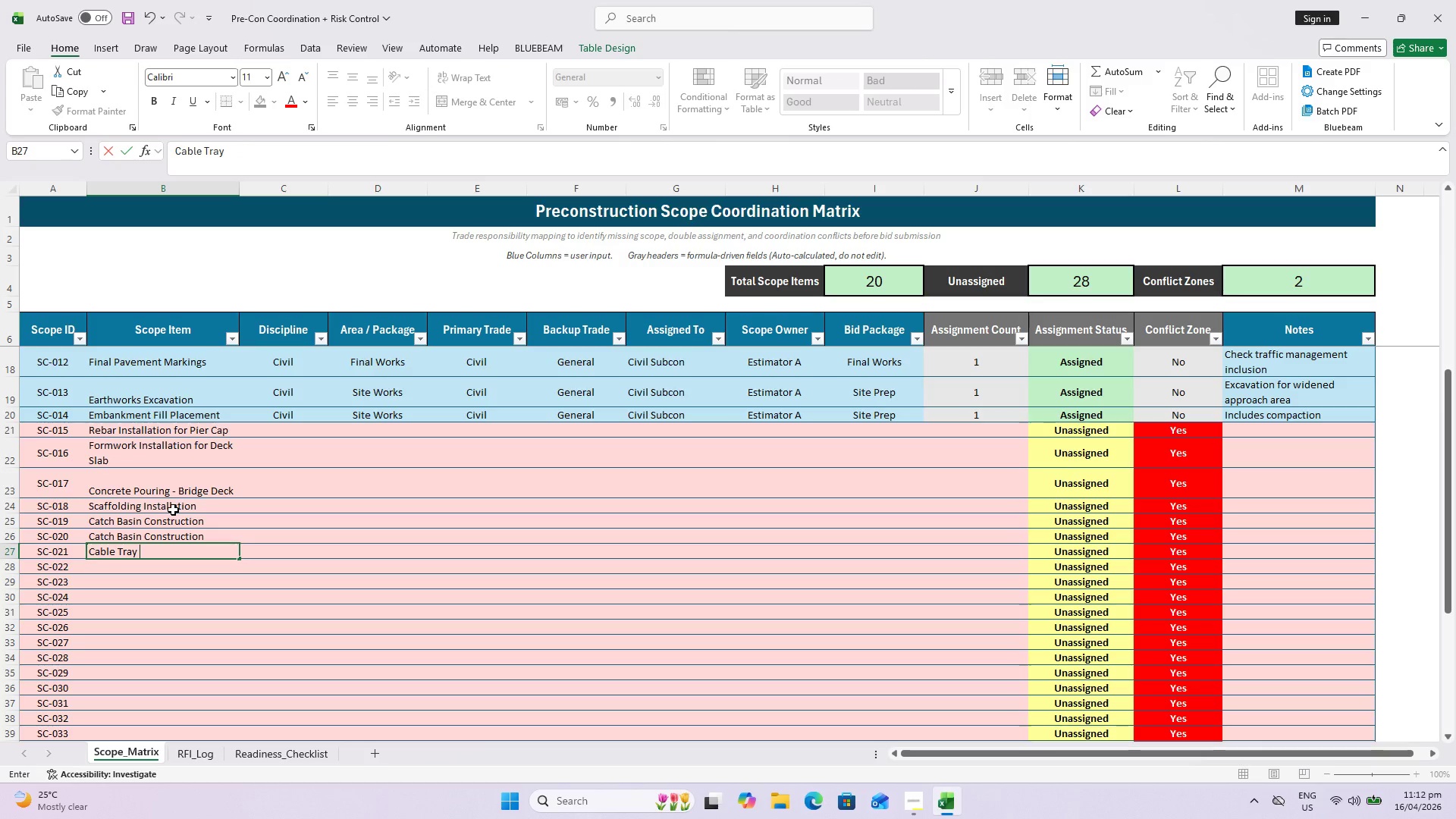 
type(Installation)
 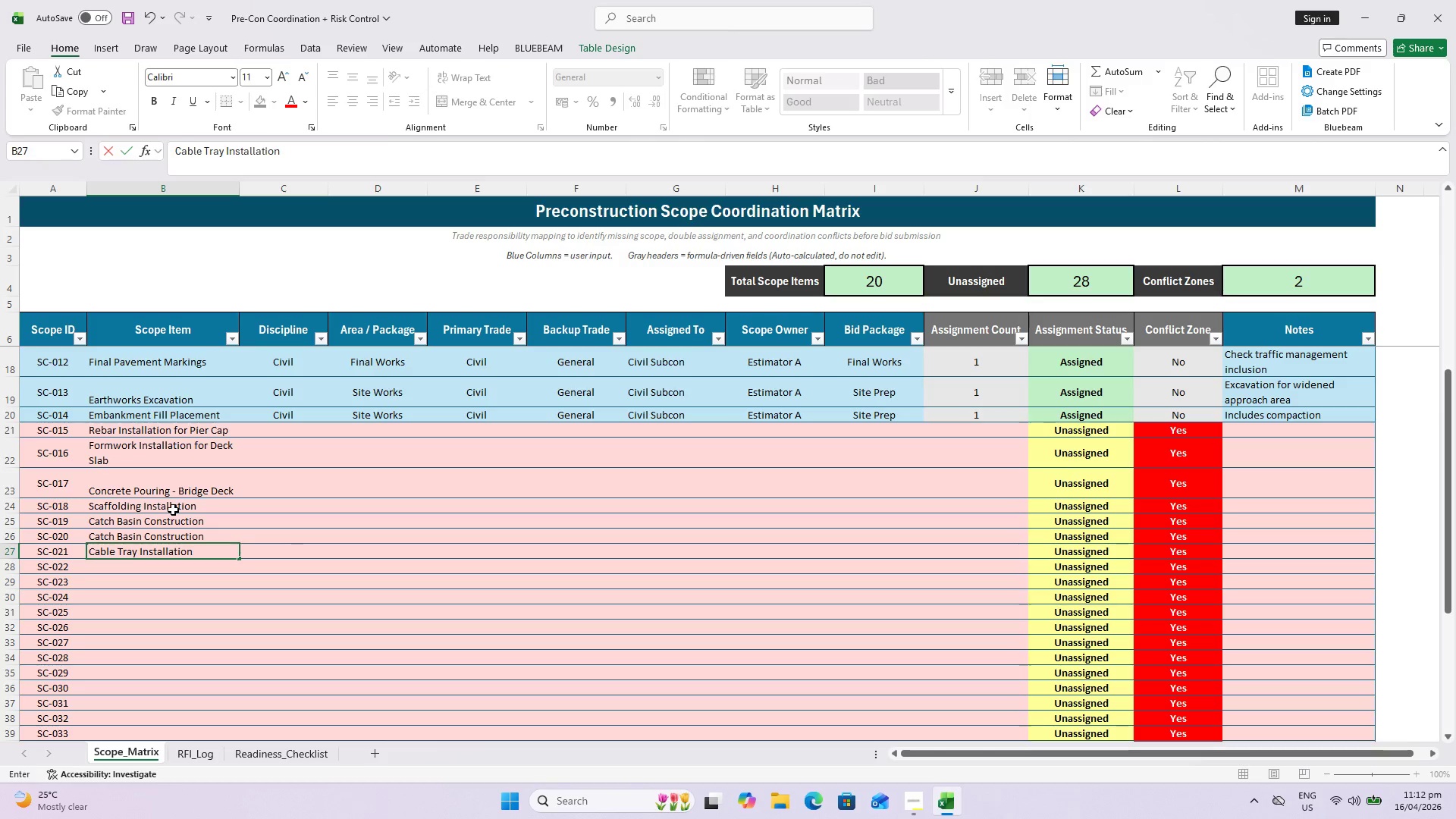 
key(Enter)
 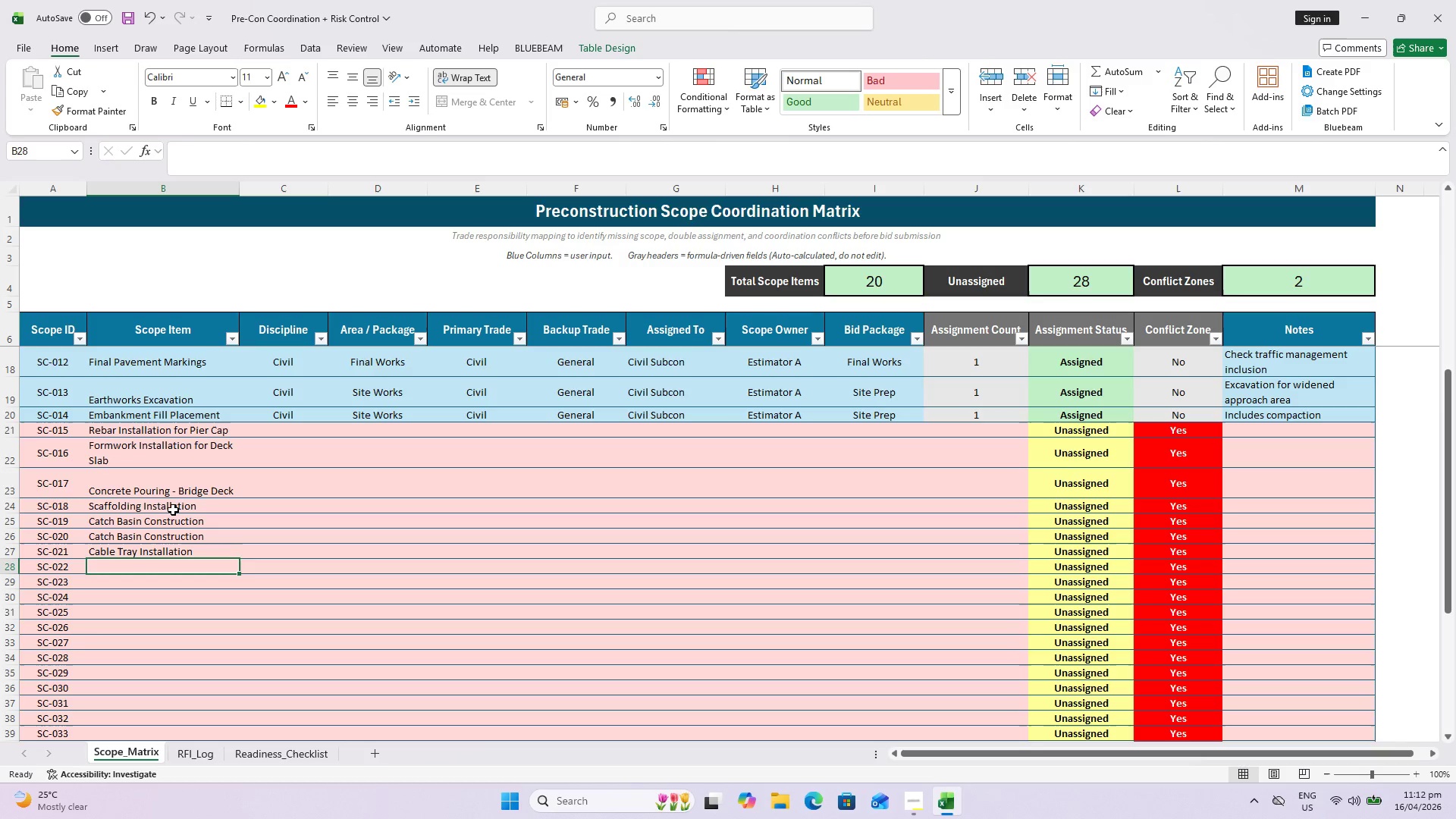 
type(Street Lighti g)
key(Backspace)
key(Backspace)
type(ng)
 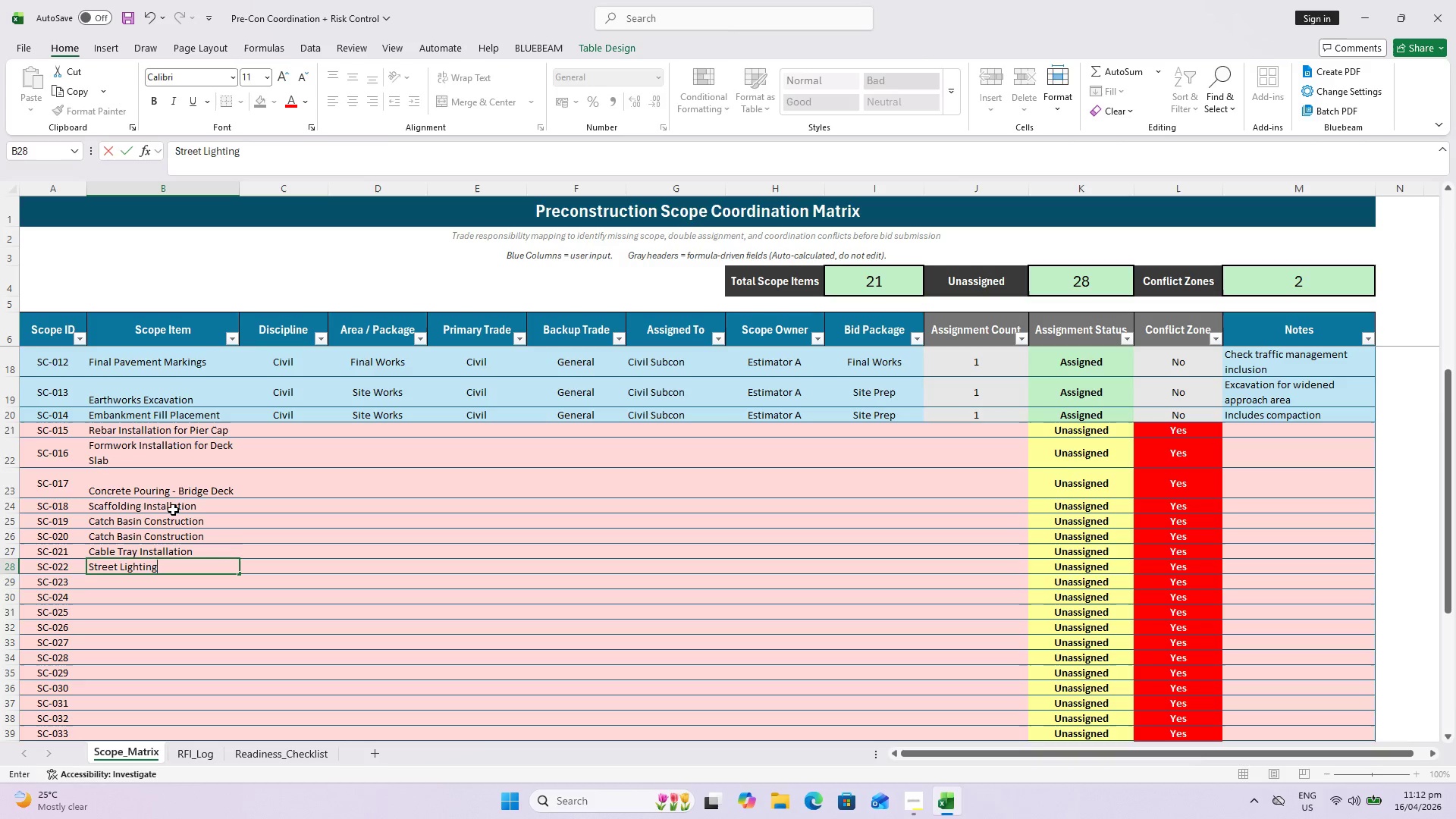 
key(Enter)
 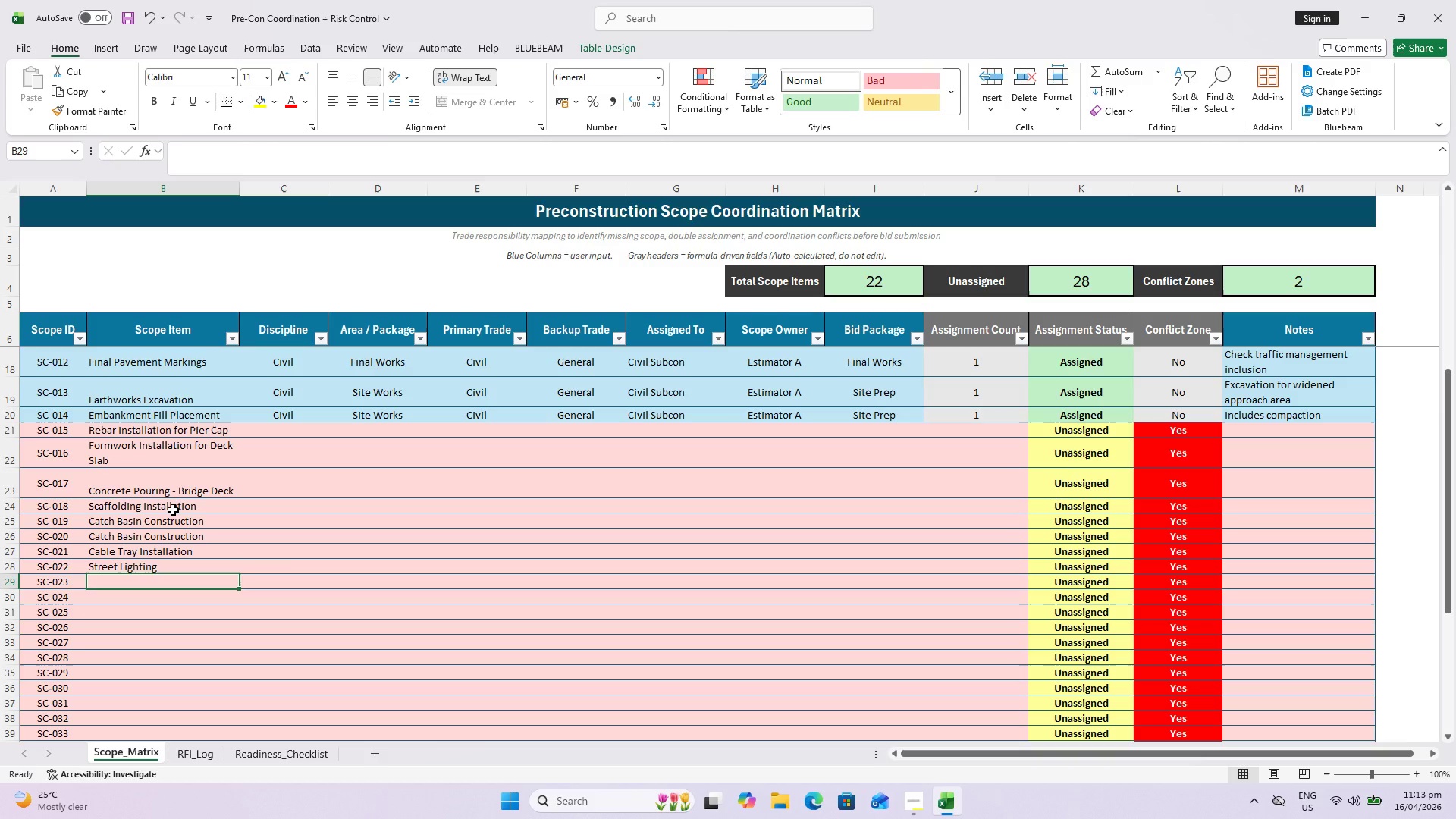 
key(ArrowUp)
 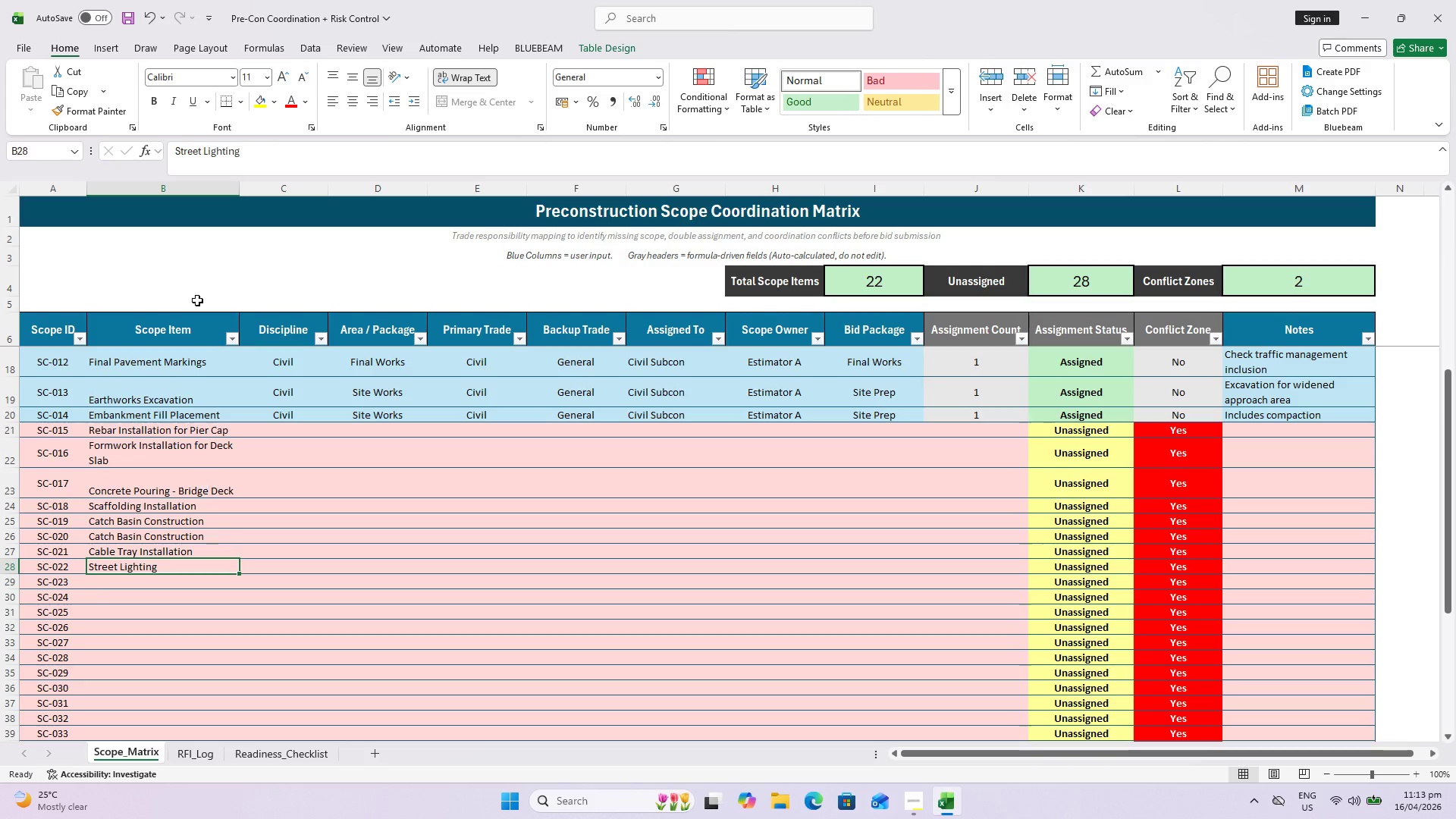 
left_click([306, 160])
 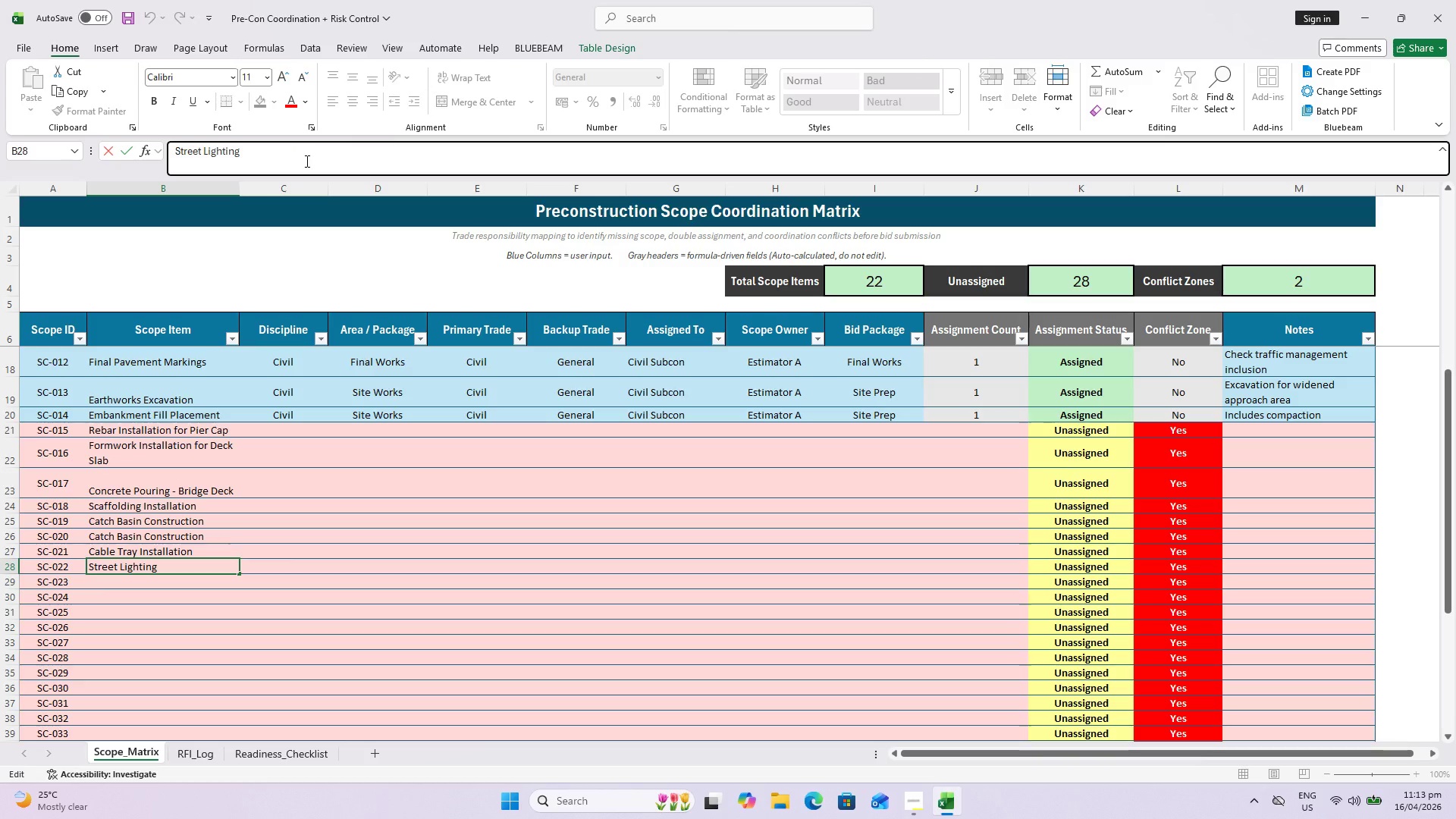 
type( Installation)
 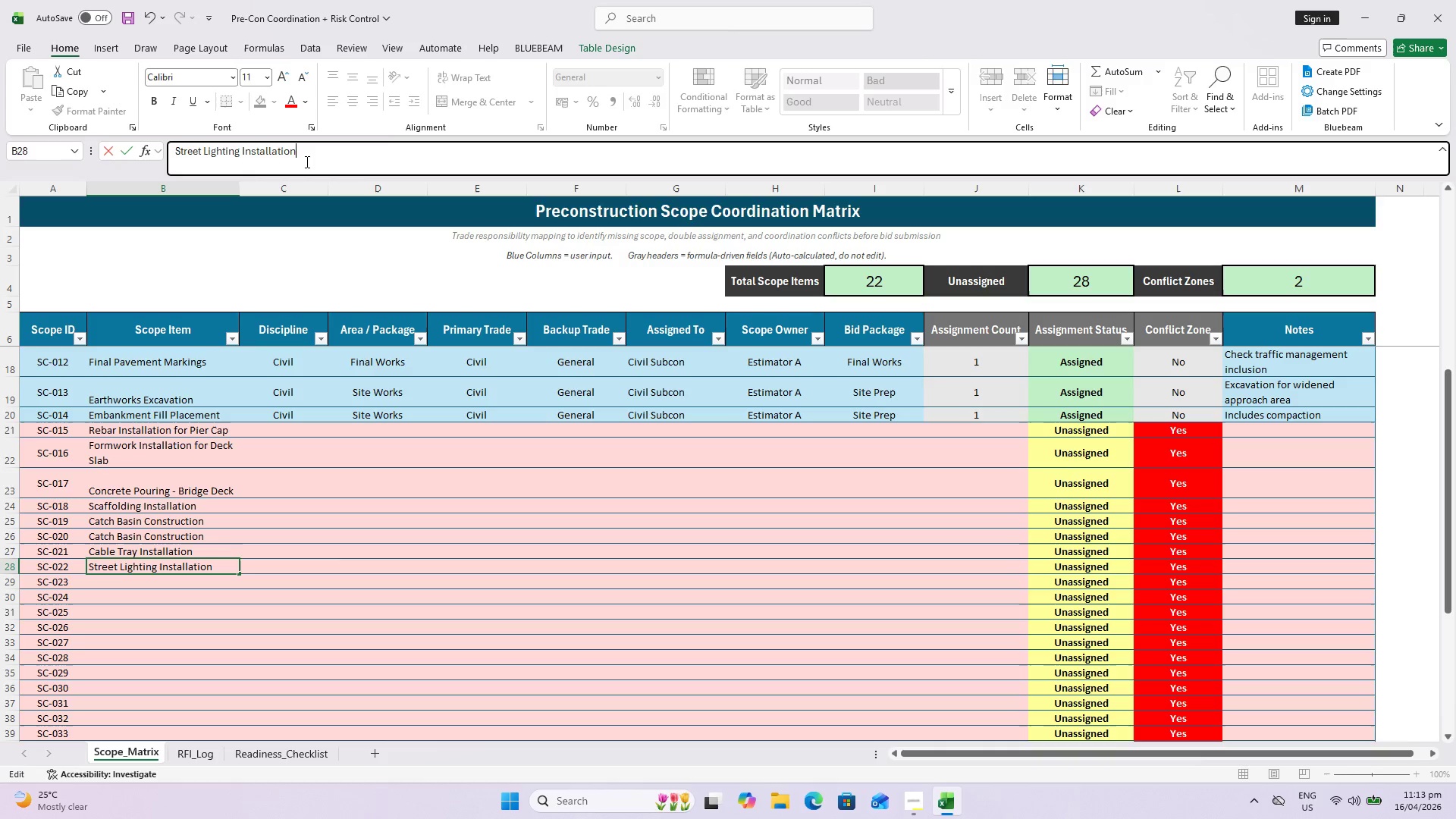 
key(Enter)
 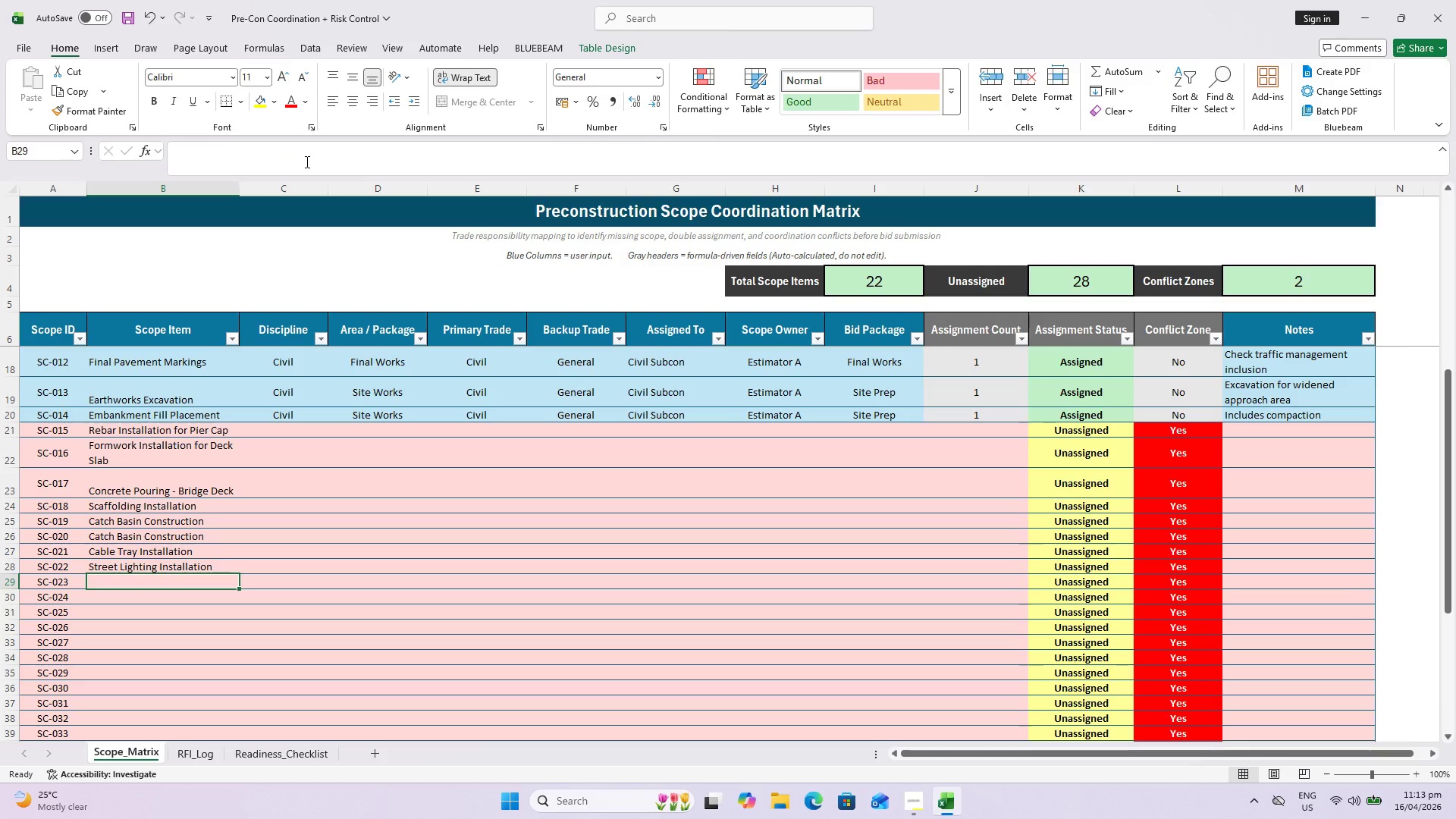 
wait(5.75)
 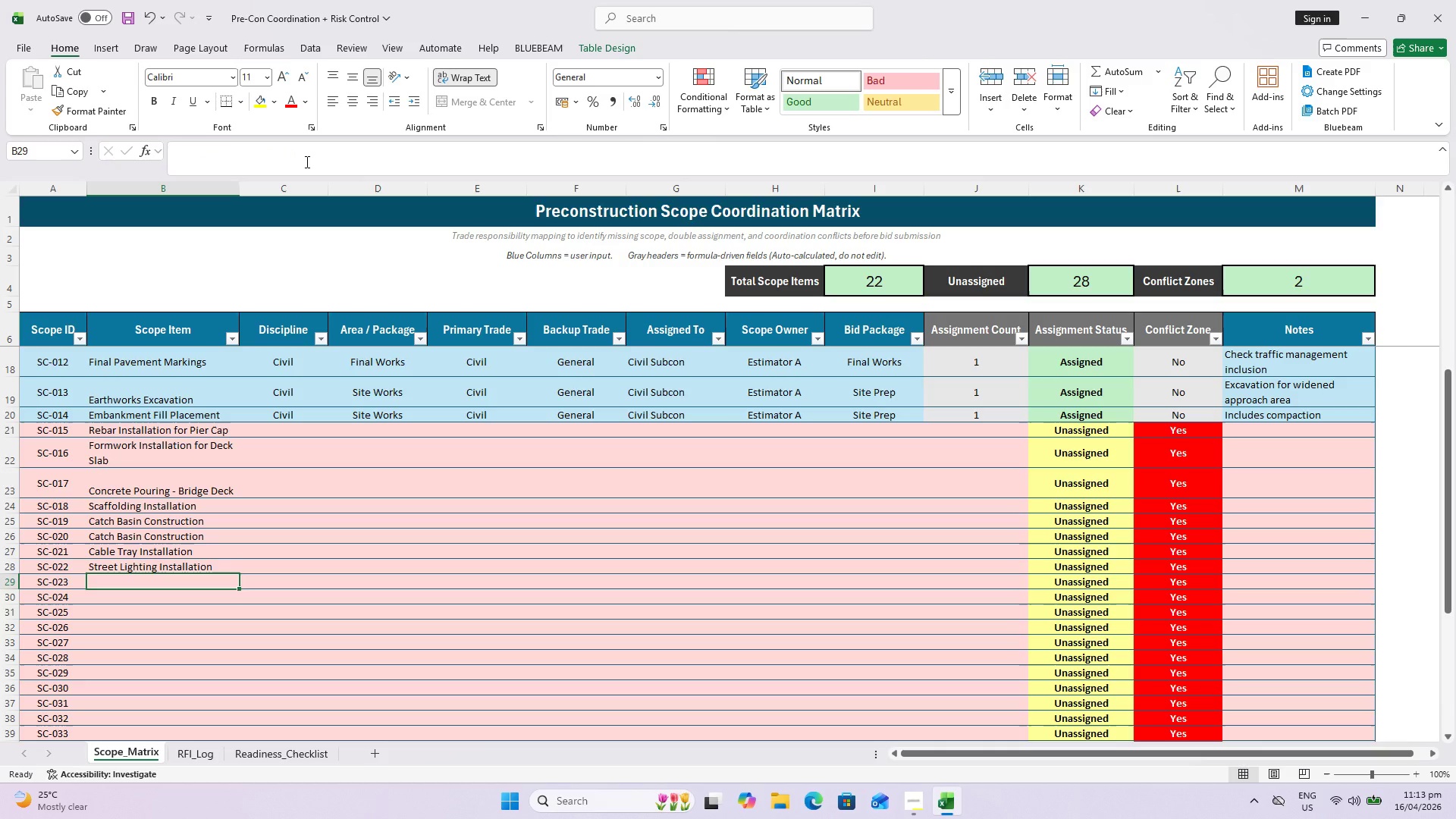 
type(Utility Duck)
key(Backspace)
type(t Bank Installation)
 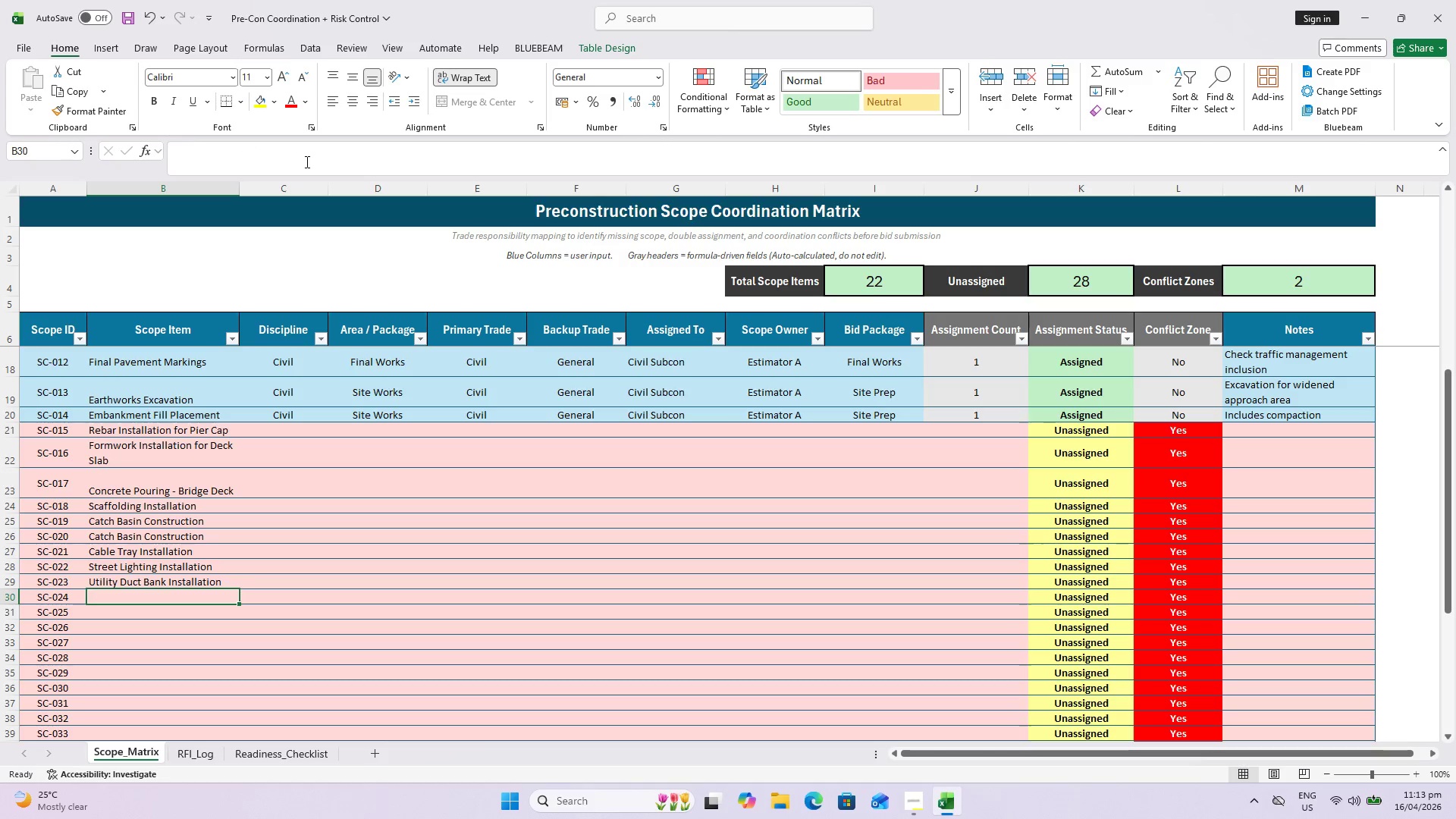 
 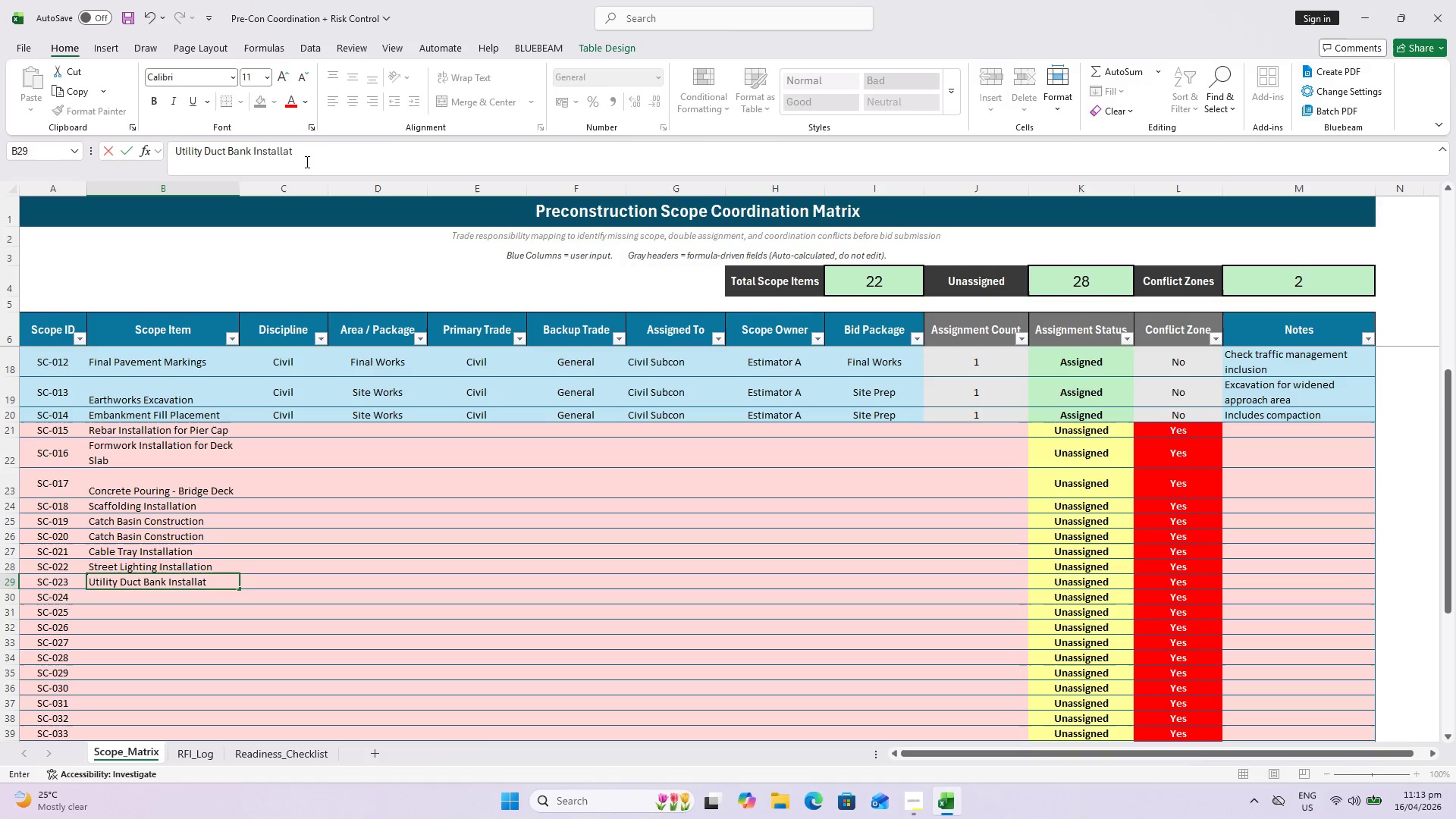 
key(Enter)
 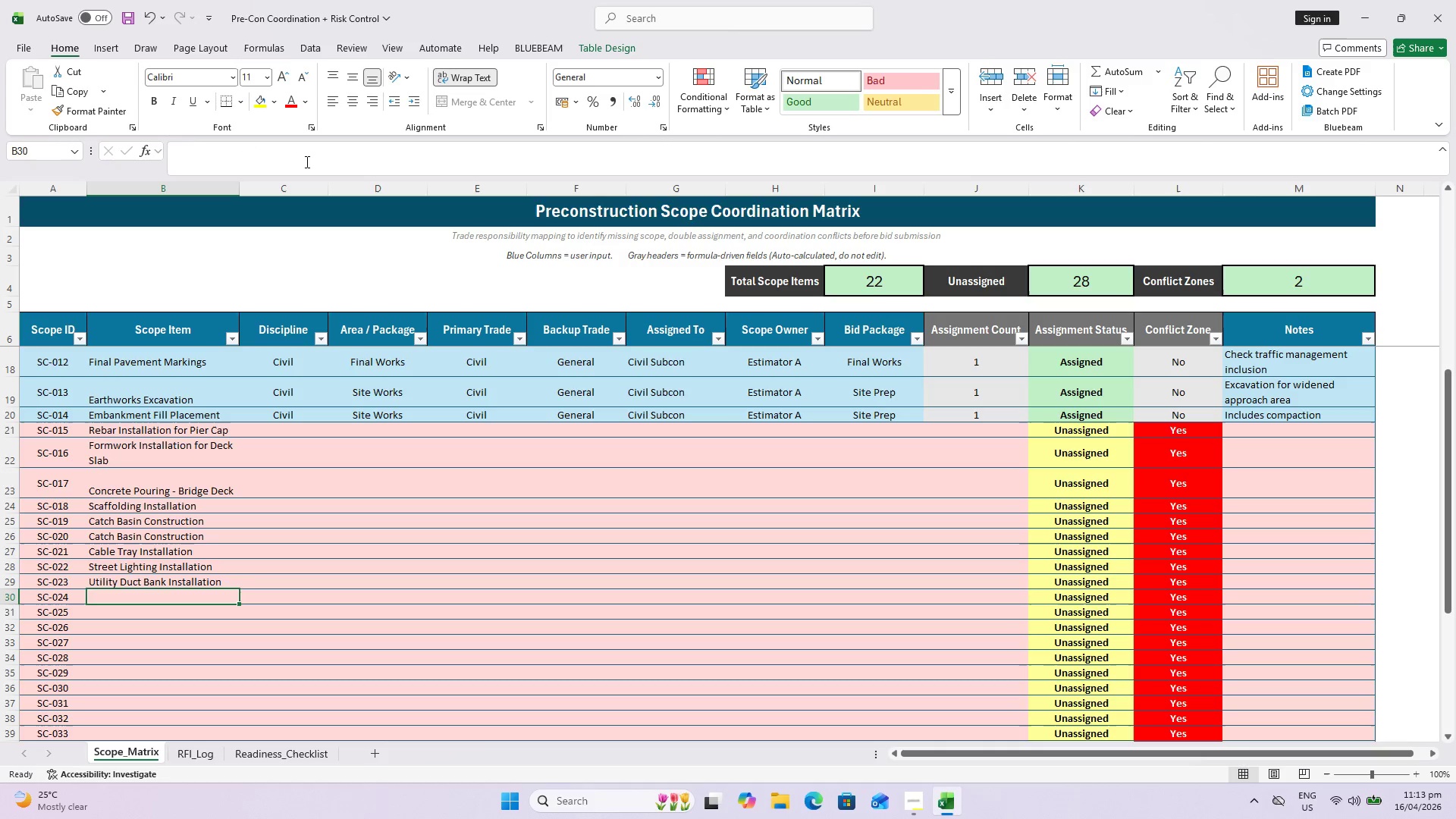 
type(Road Subbase Preparation)
 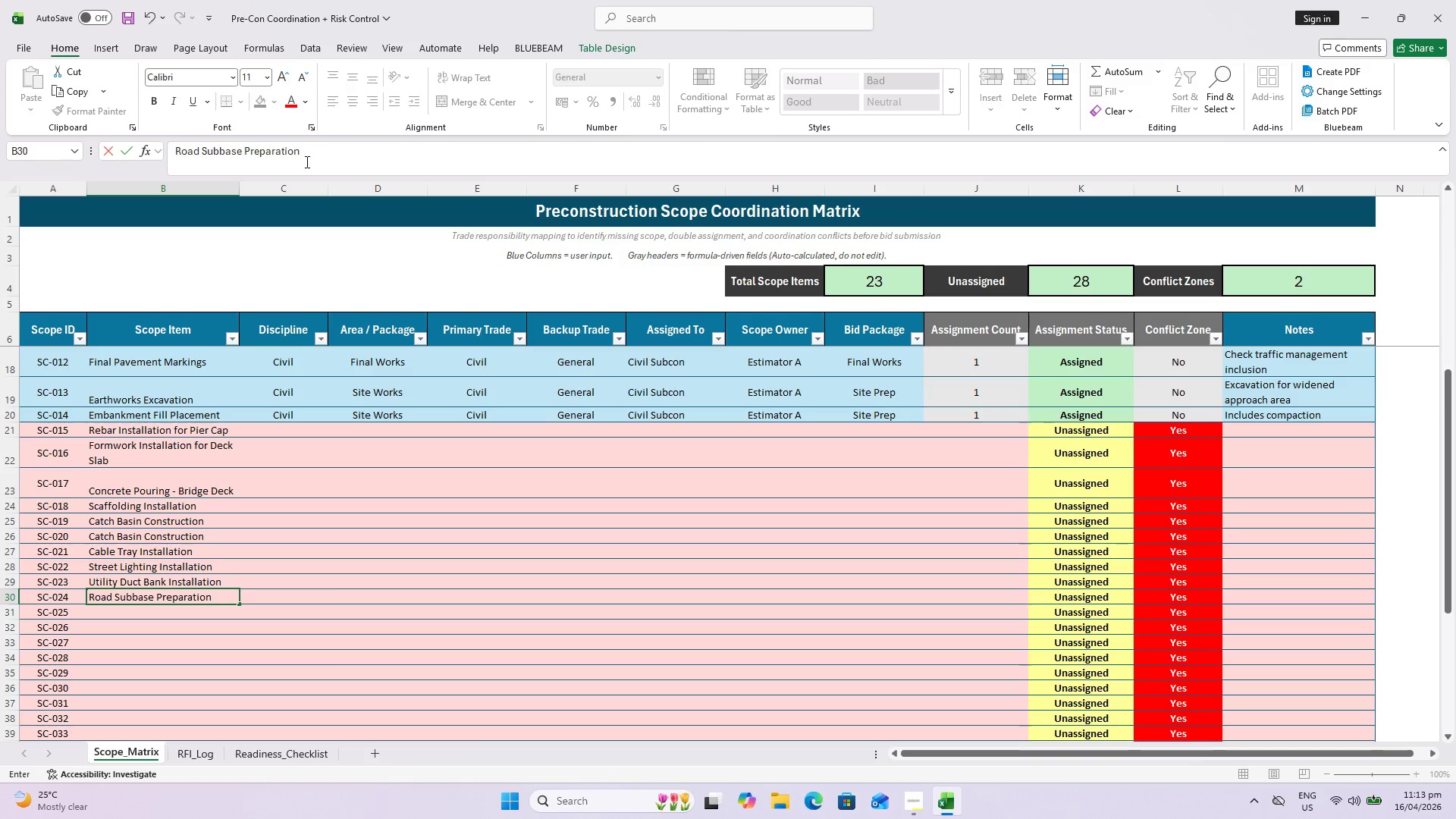 
key(Enter)
 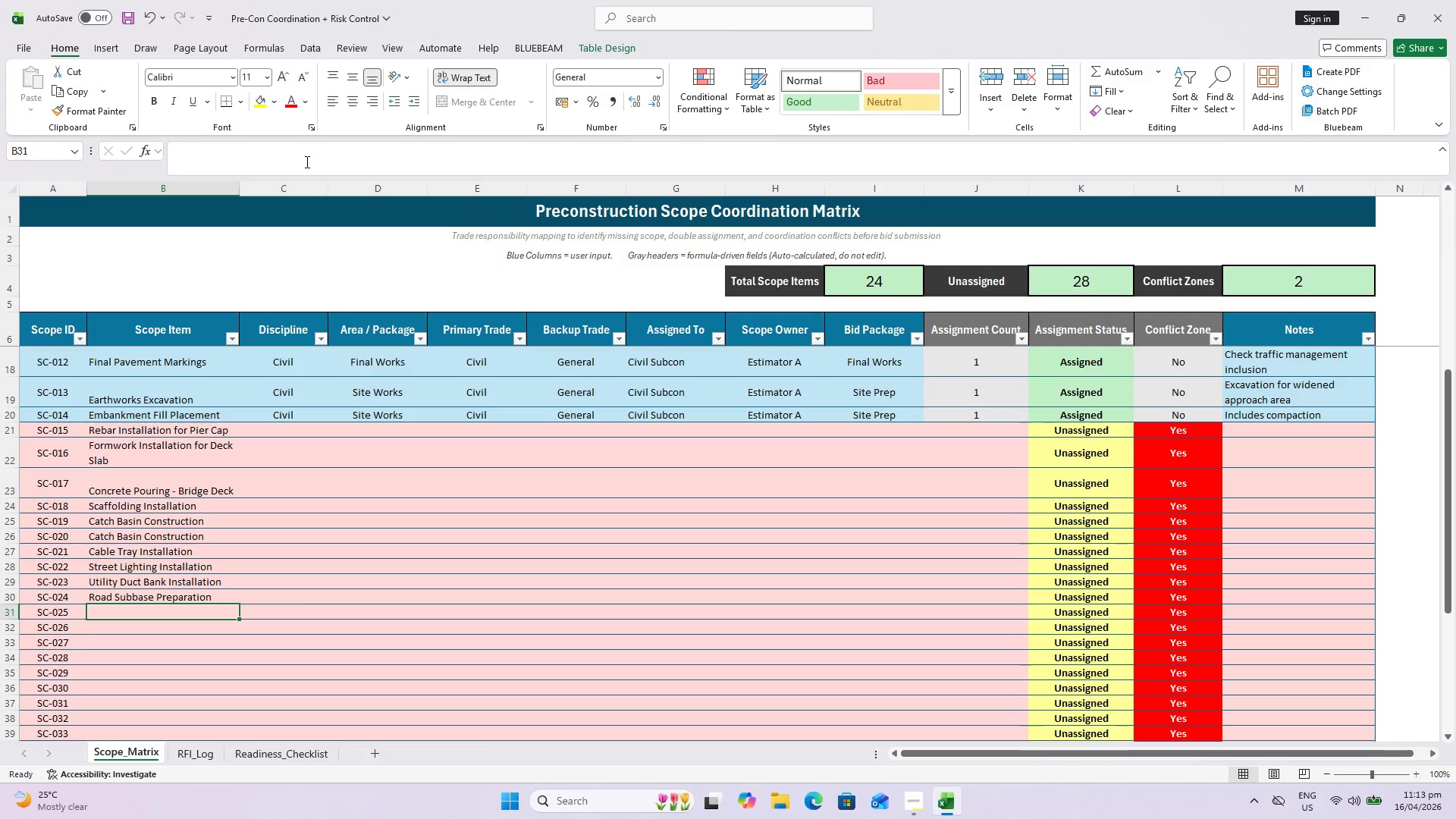 
key(Shift+A)
 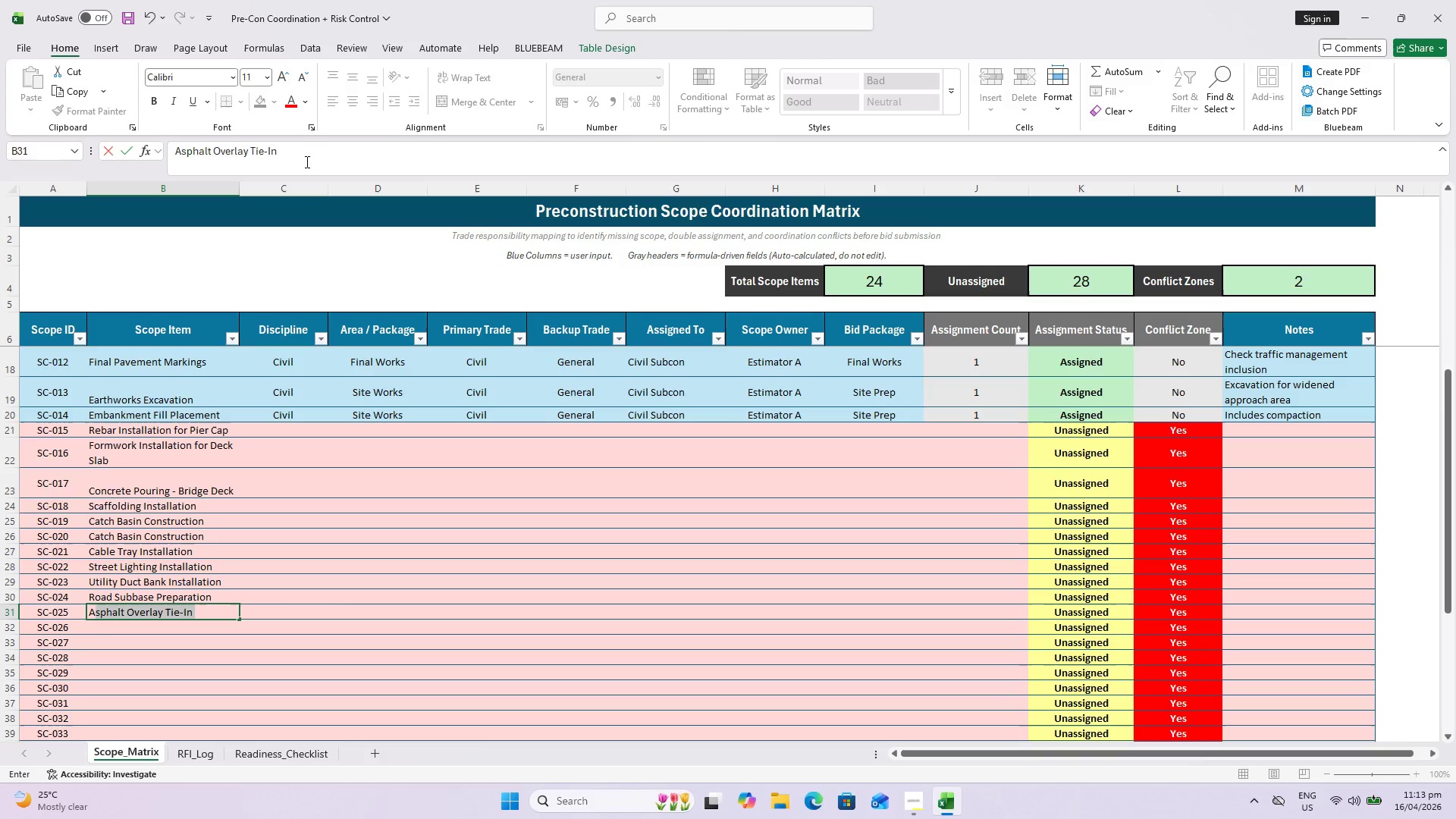 
type(sphalt Paving)
 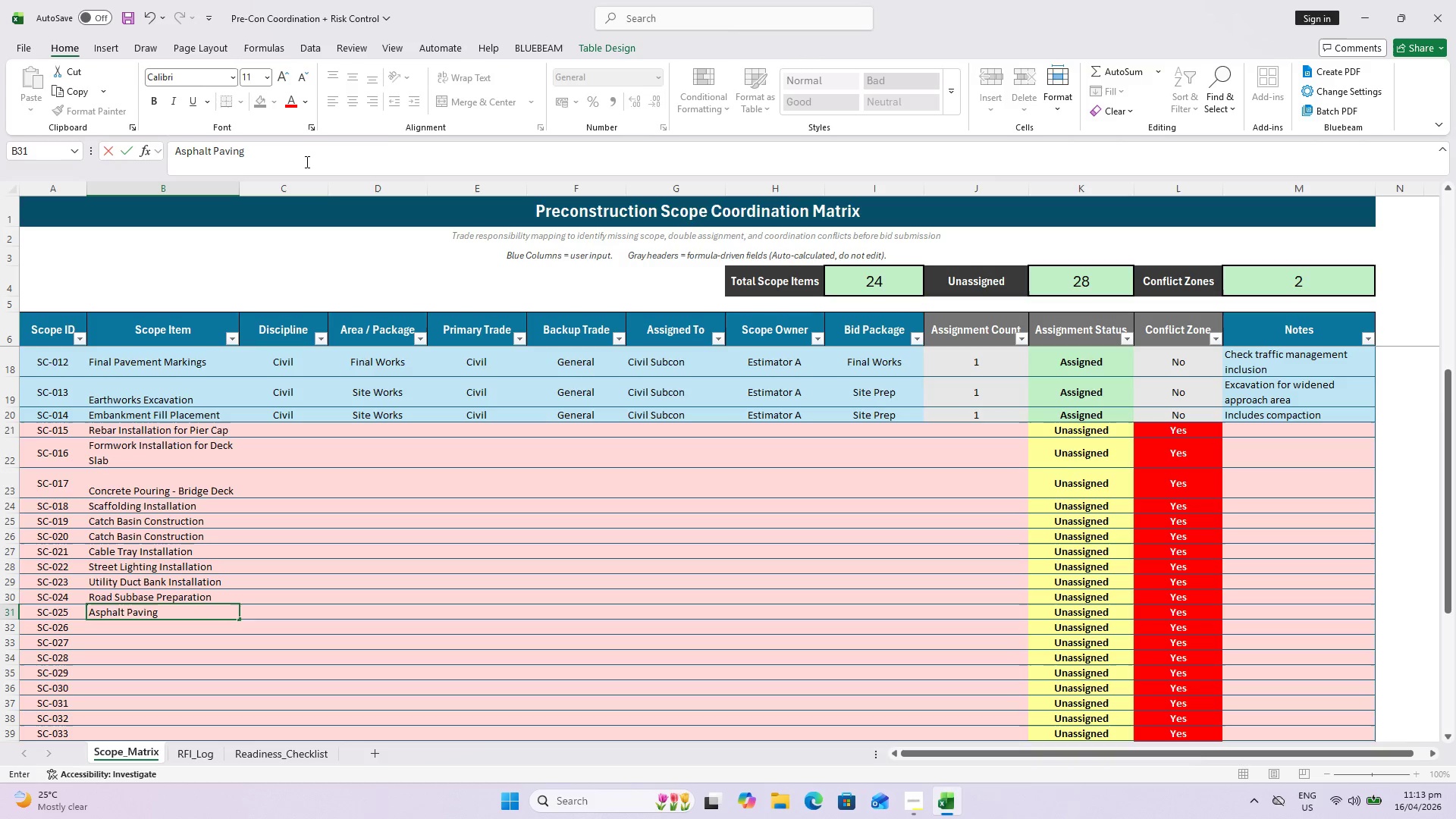 
key(Enter)
 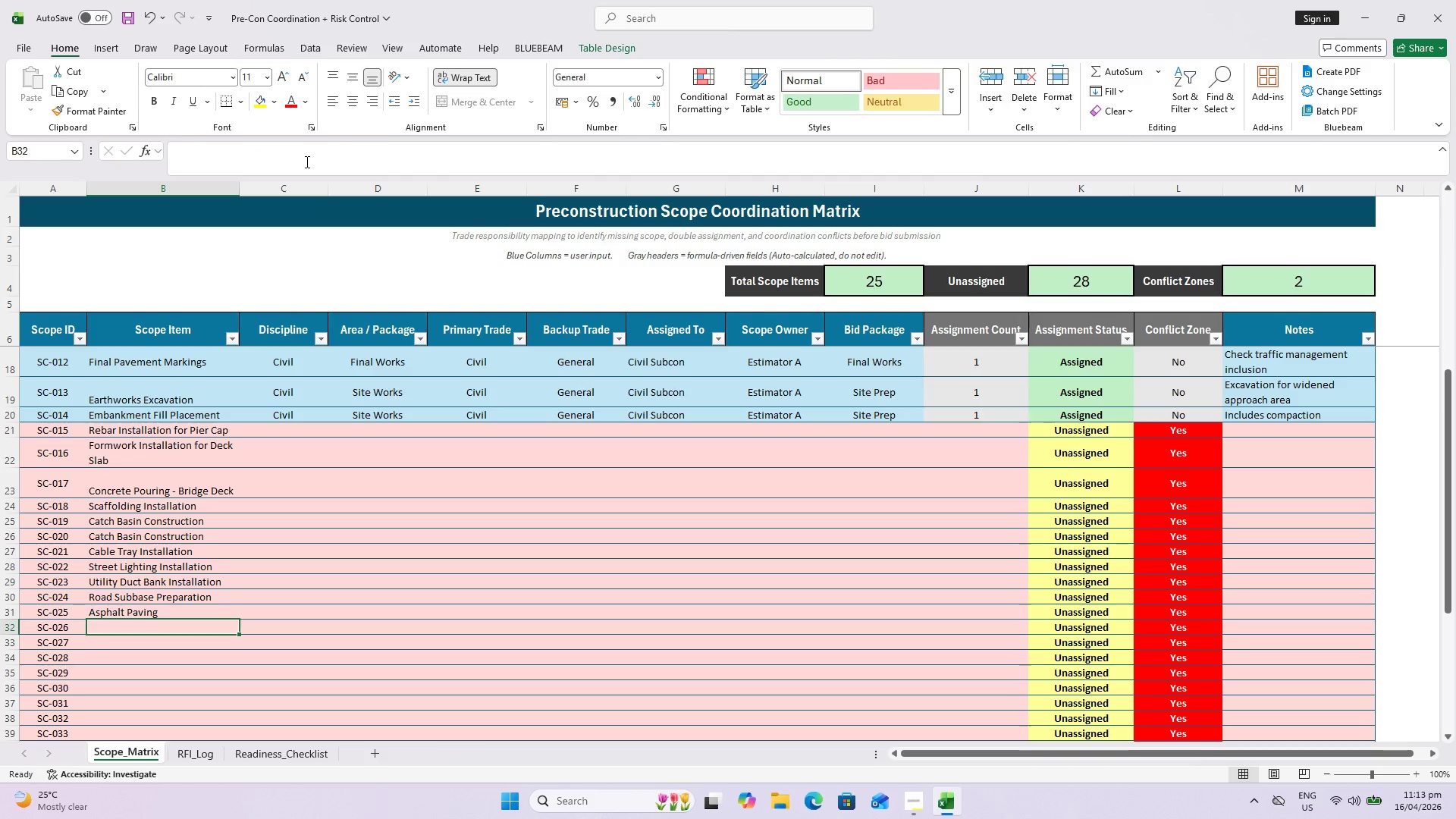 
type(Guard)
 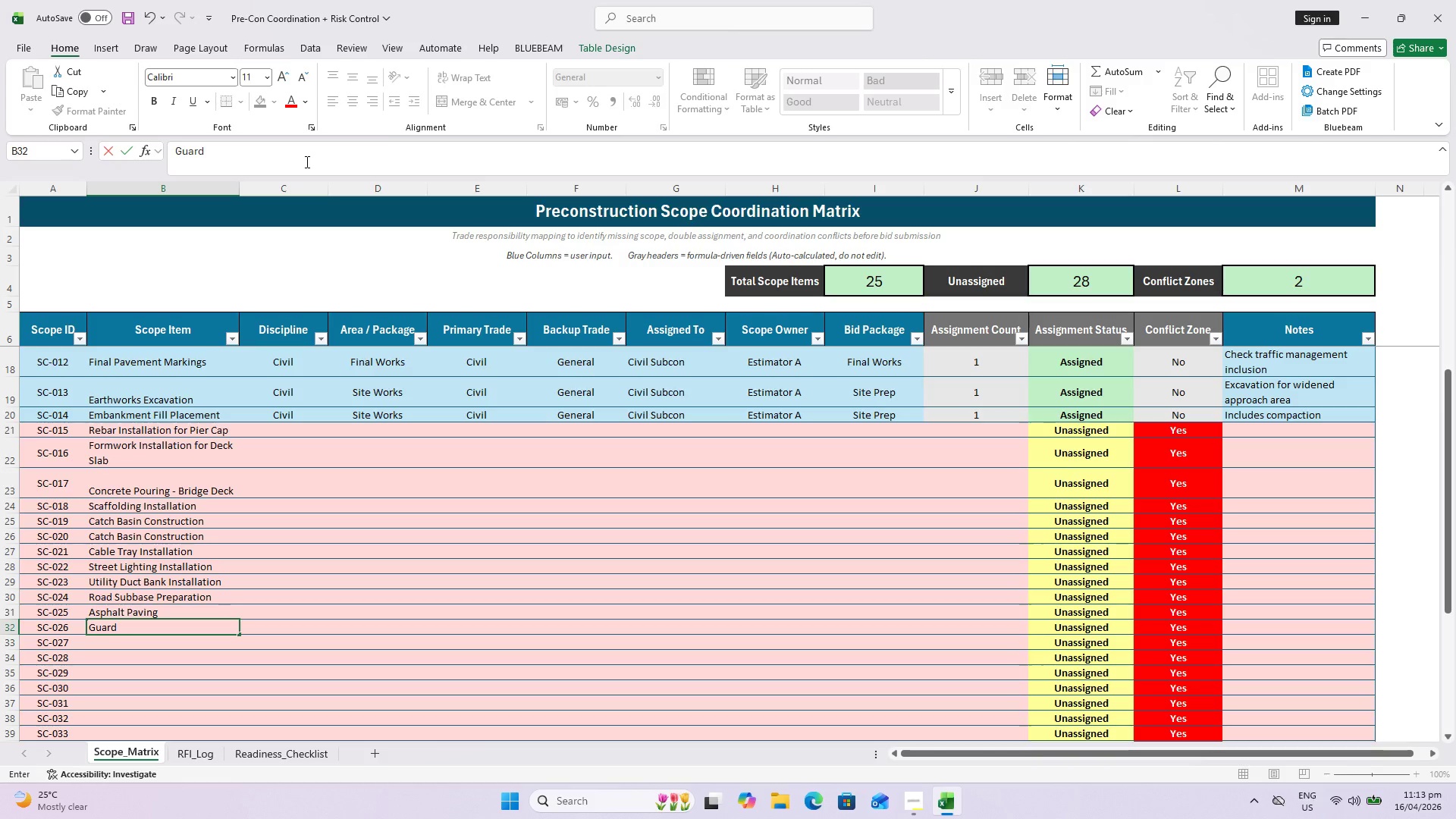 
type(rail Installation)
 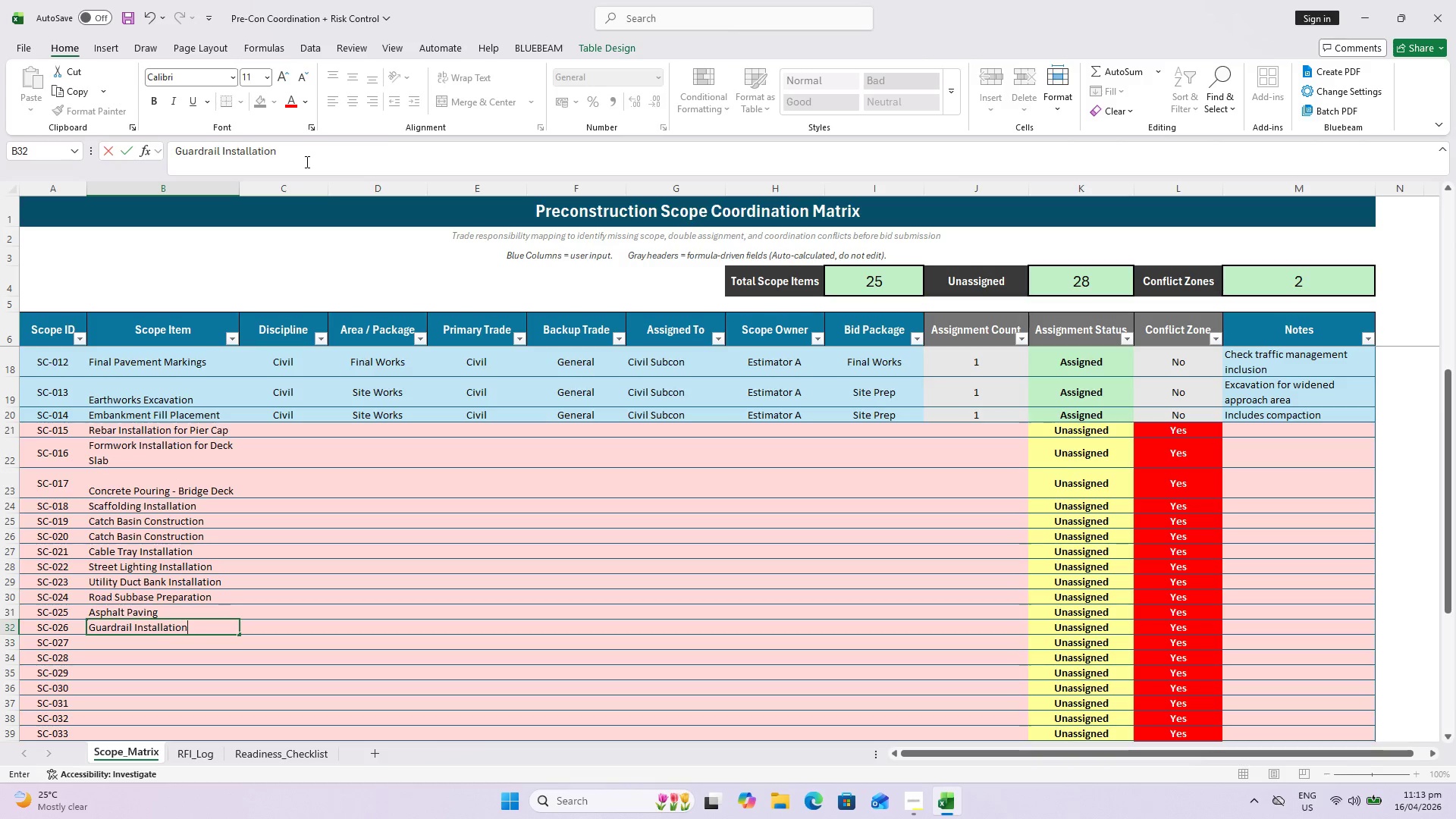 
key(Enter)
 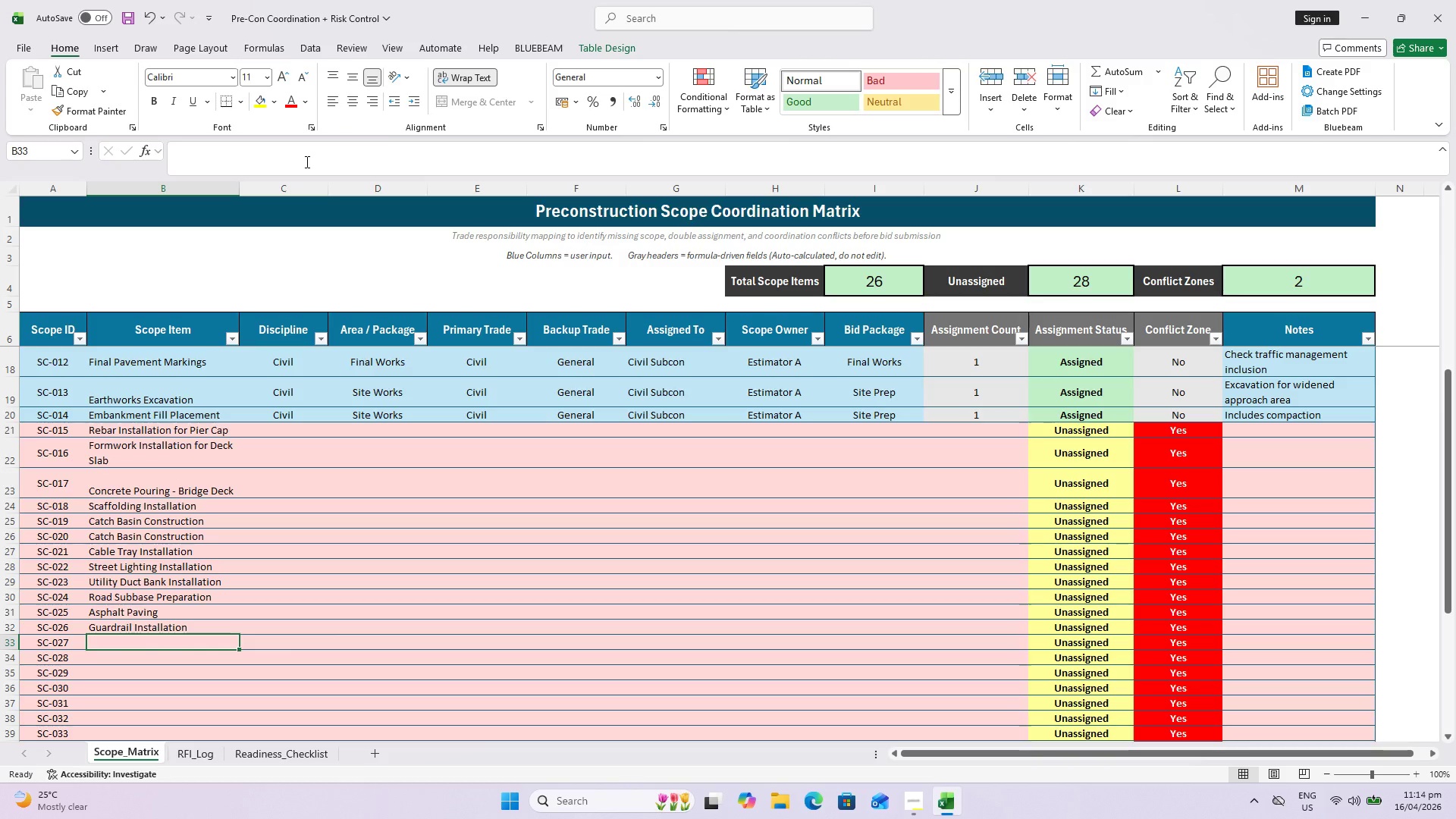 
wait(7.11)
 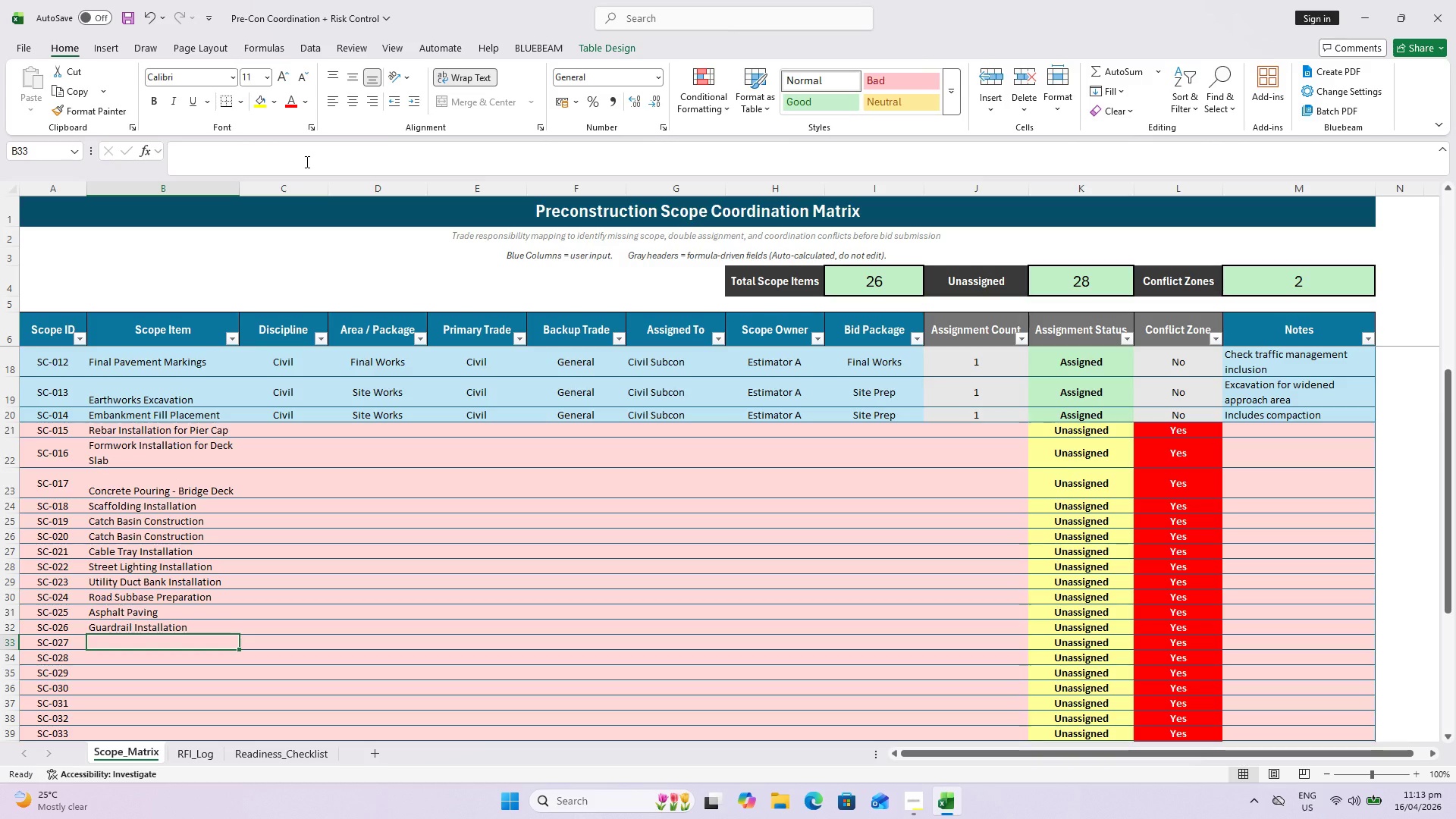 
type(p)
key(Backspace)
type({)
key(Backspace)
type(Painting of Structural Steel)
 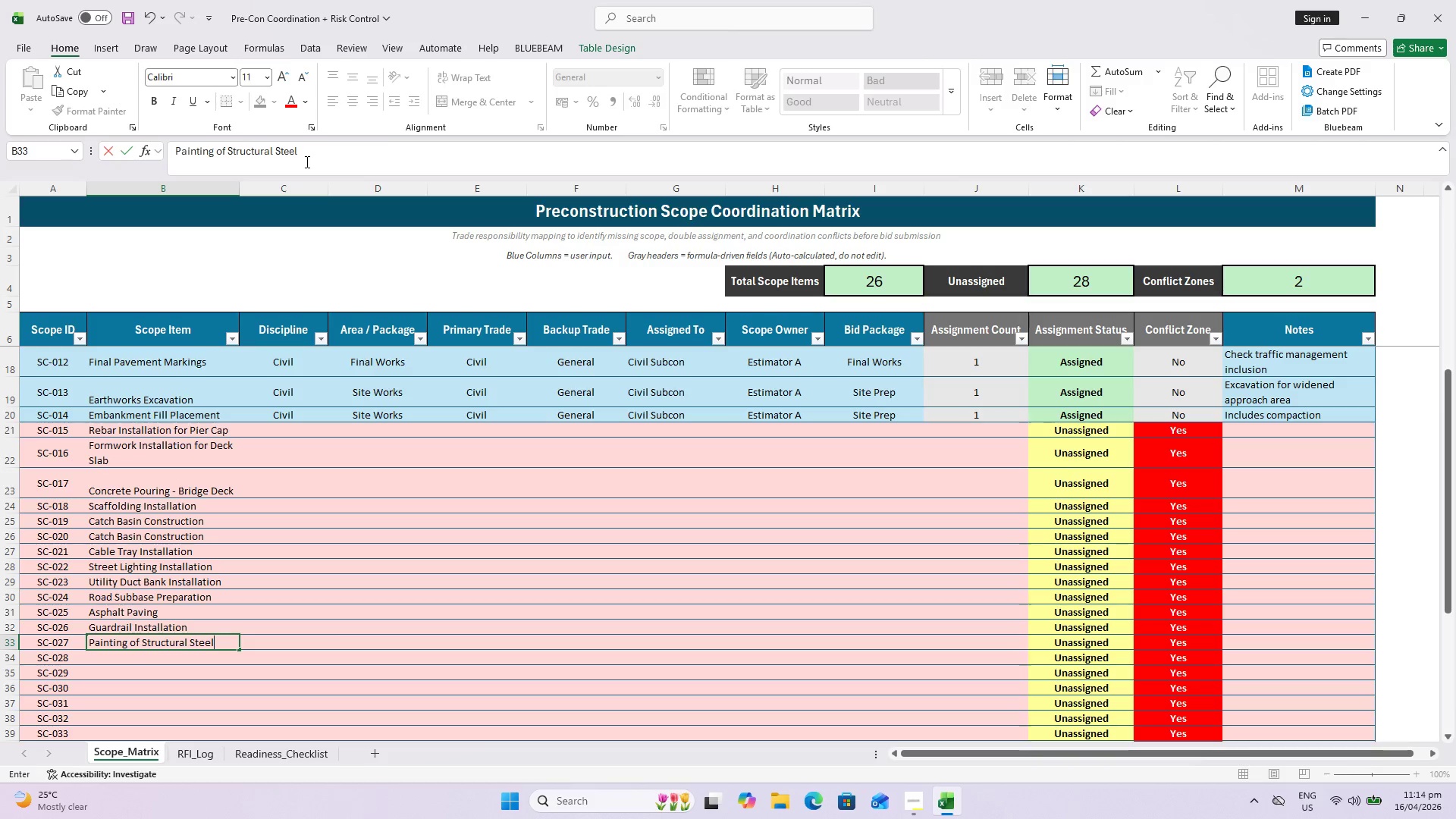 
key(Enter)
 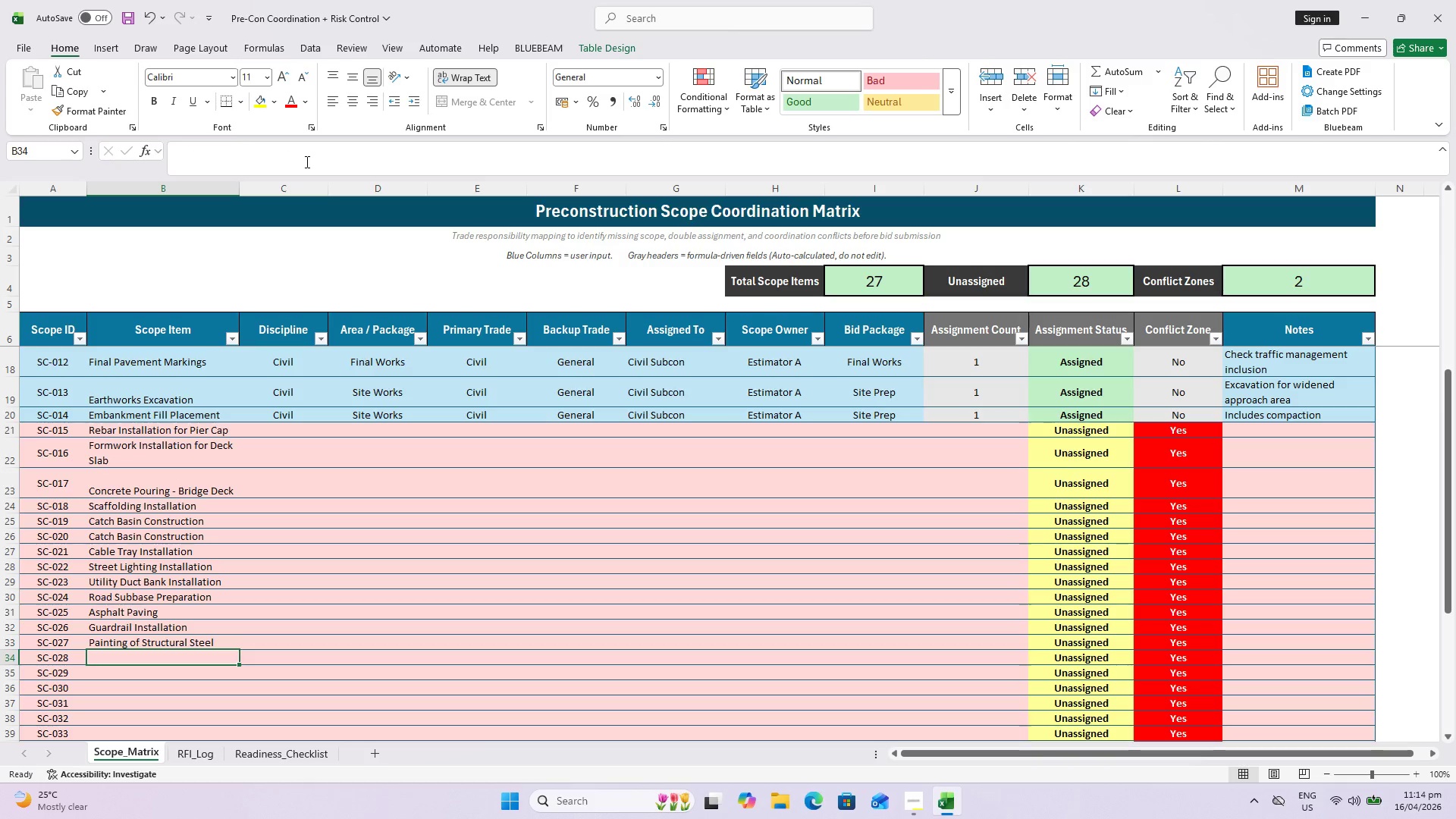 
type(Bridge Expansion Joint Sealant)
 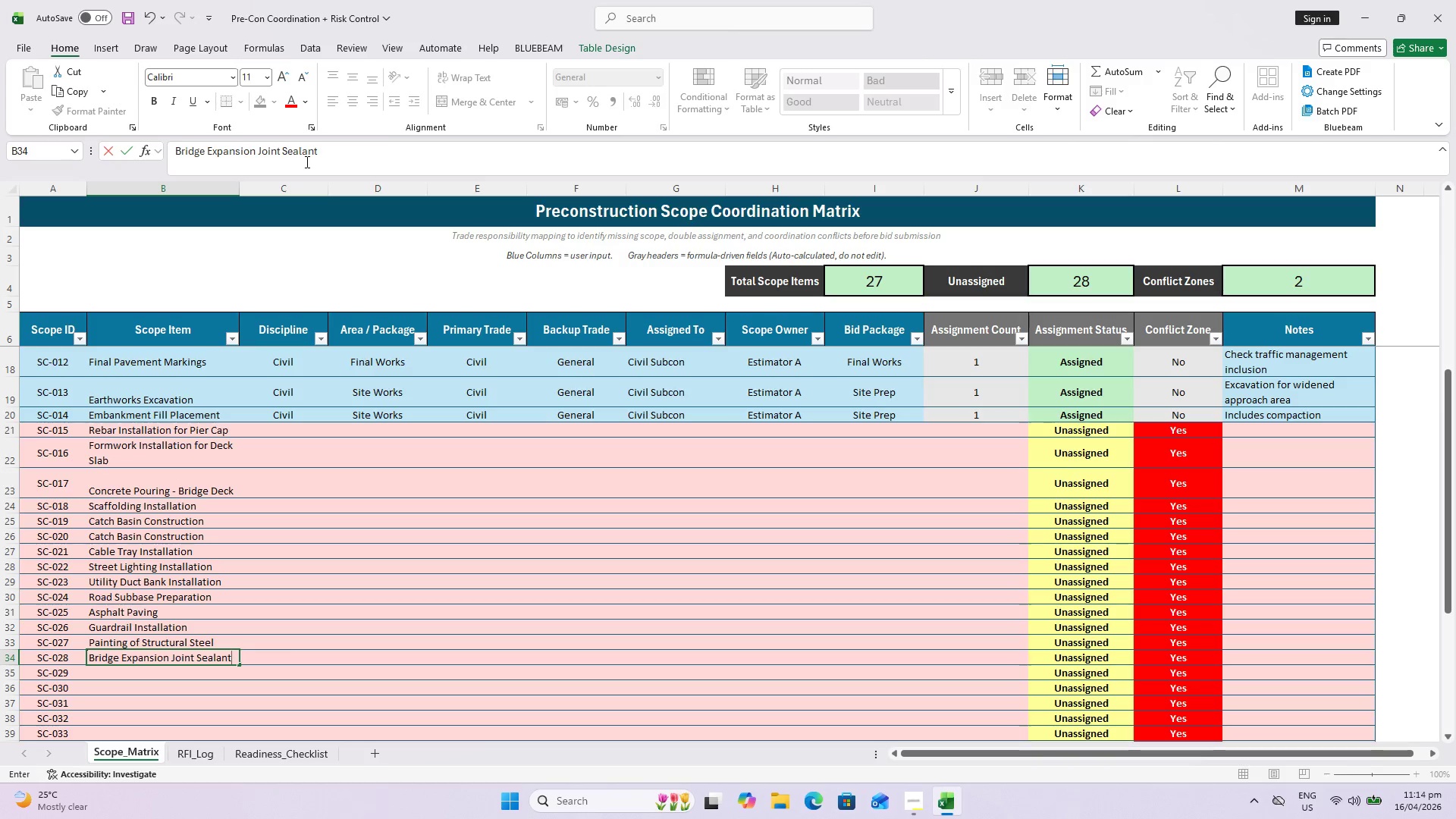 
key(Enter)
 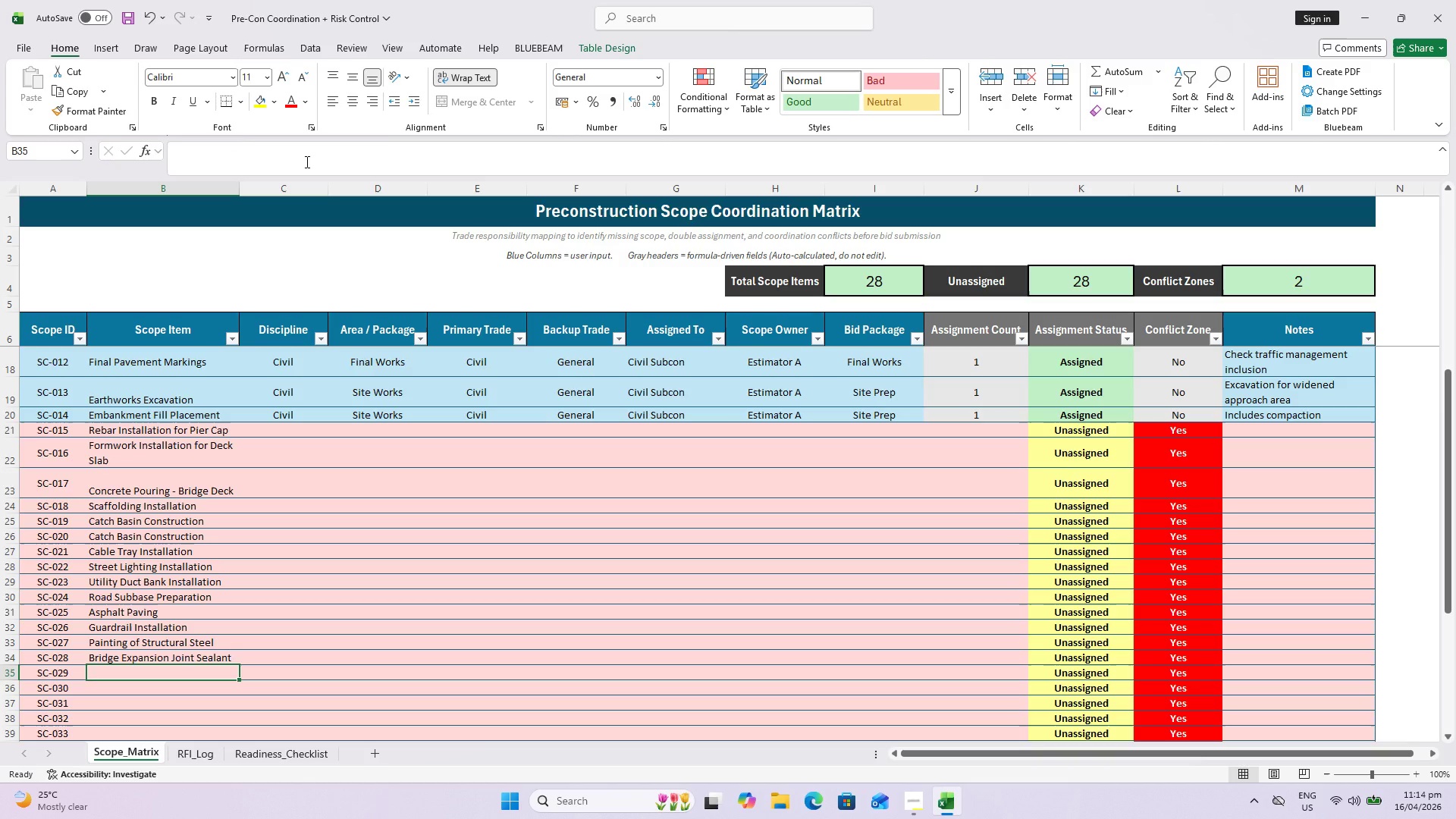 
type(Watre)
key(Backspace)
key(Backspace)
type(erproofing <Me)
key(Backspace)
key(Backspace)
key(Backspace)
type(Membrane Applicatip)
key(Backspace)
type(on)
 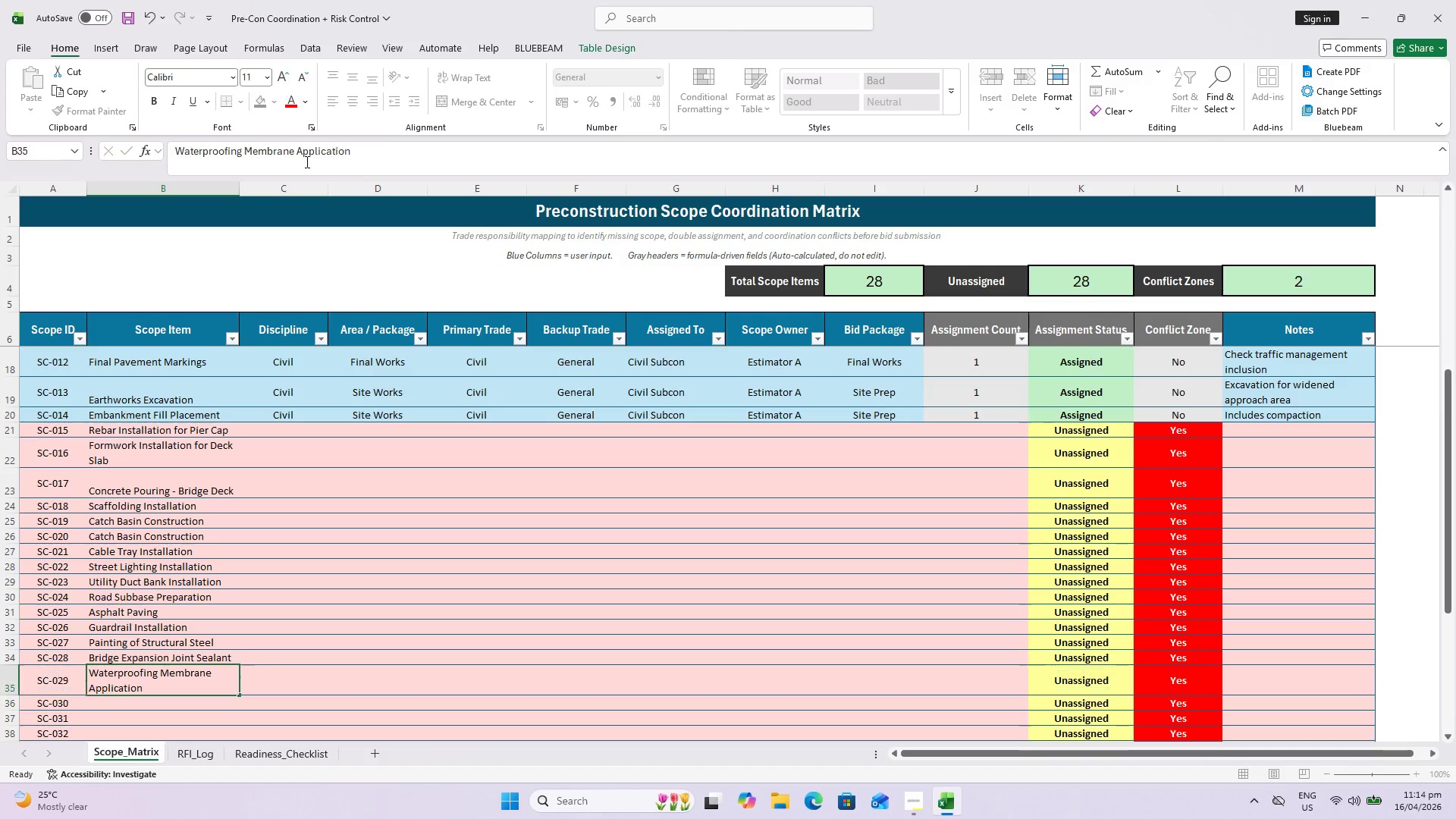 
key(Enter)
 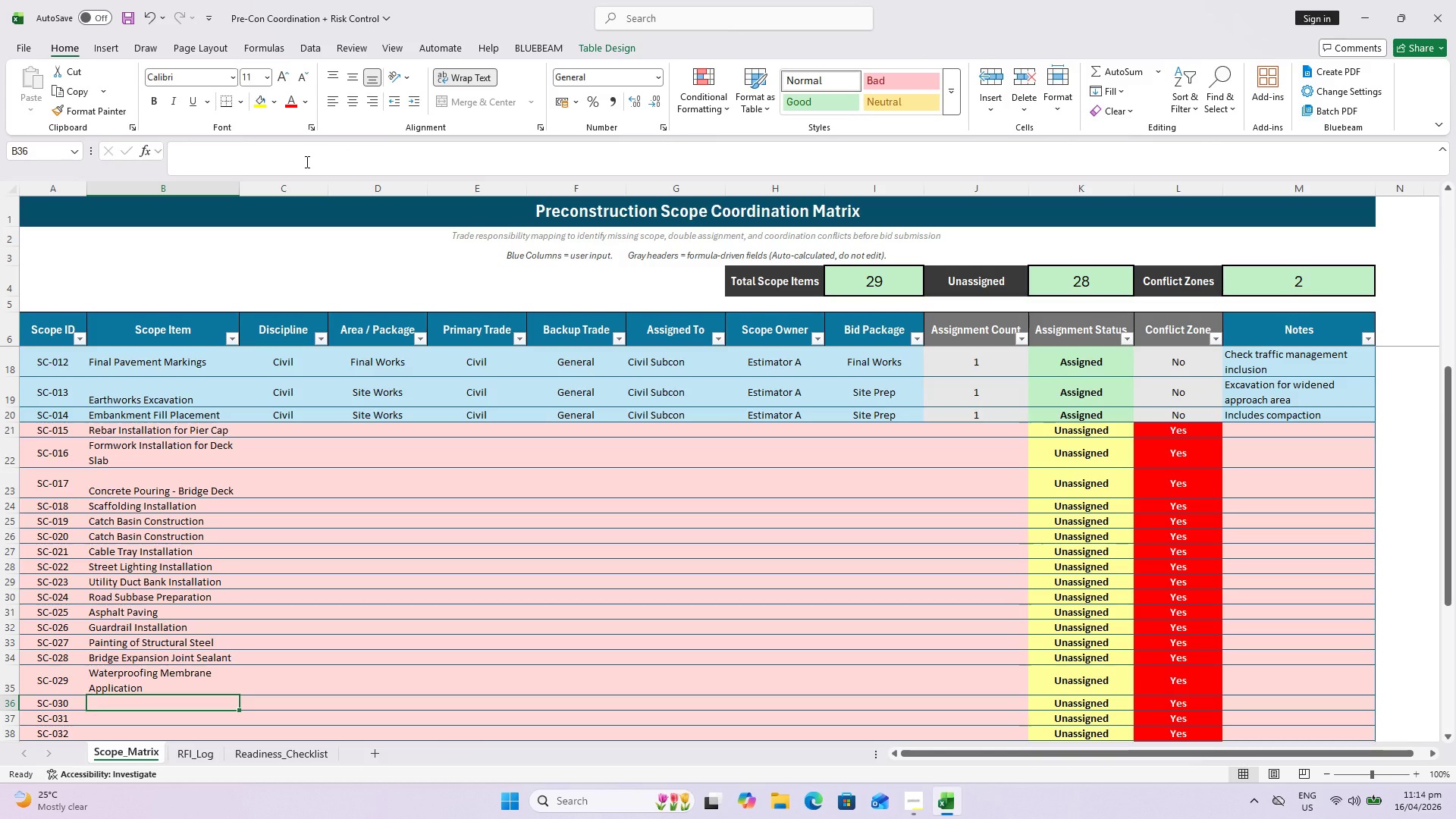 
wait(5.98)
 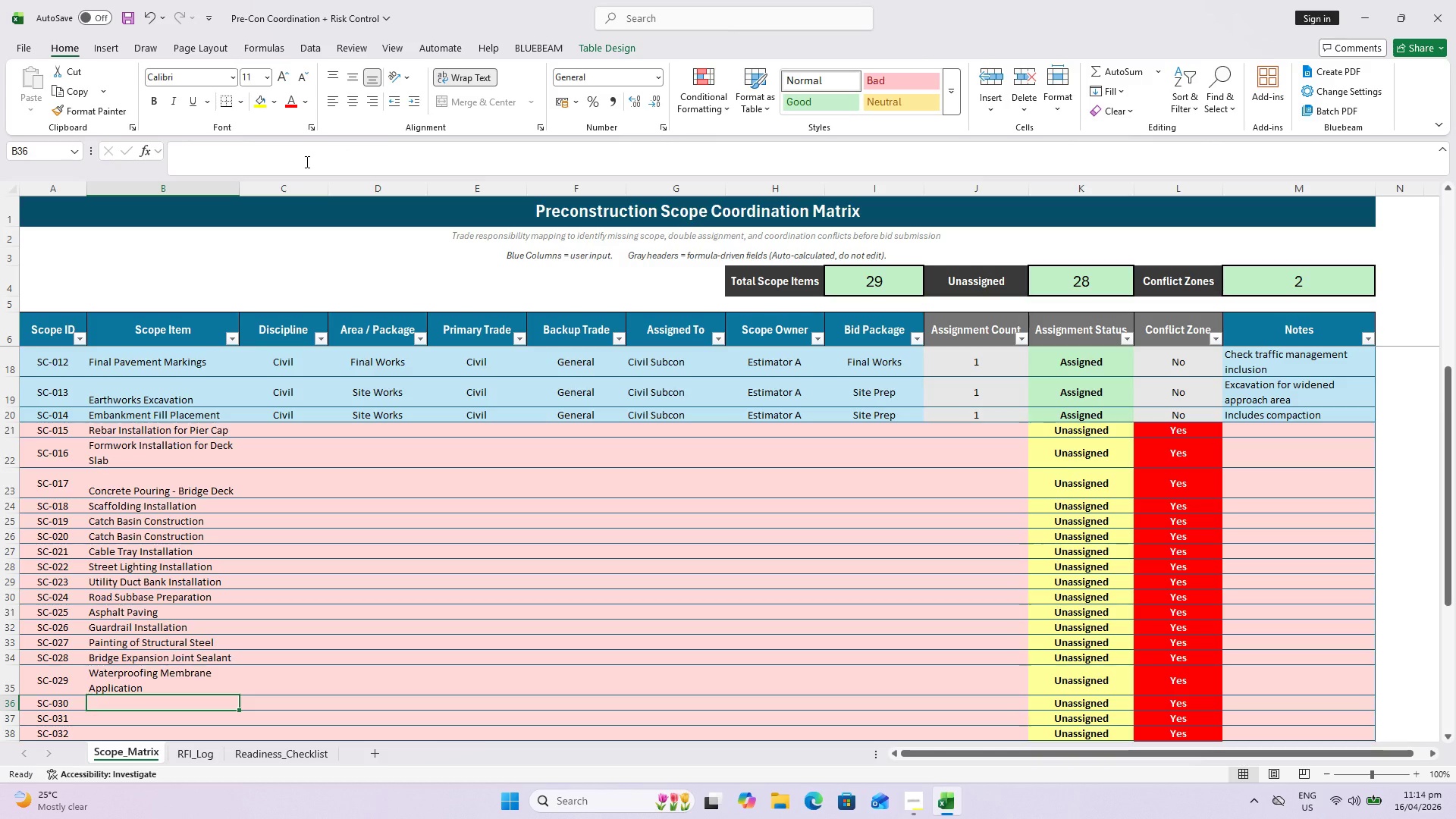 
scroll: coordinate [158, 405], scroll_direction: down, amount: 6.0
 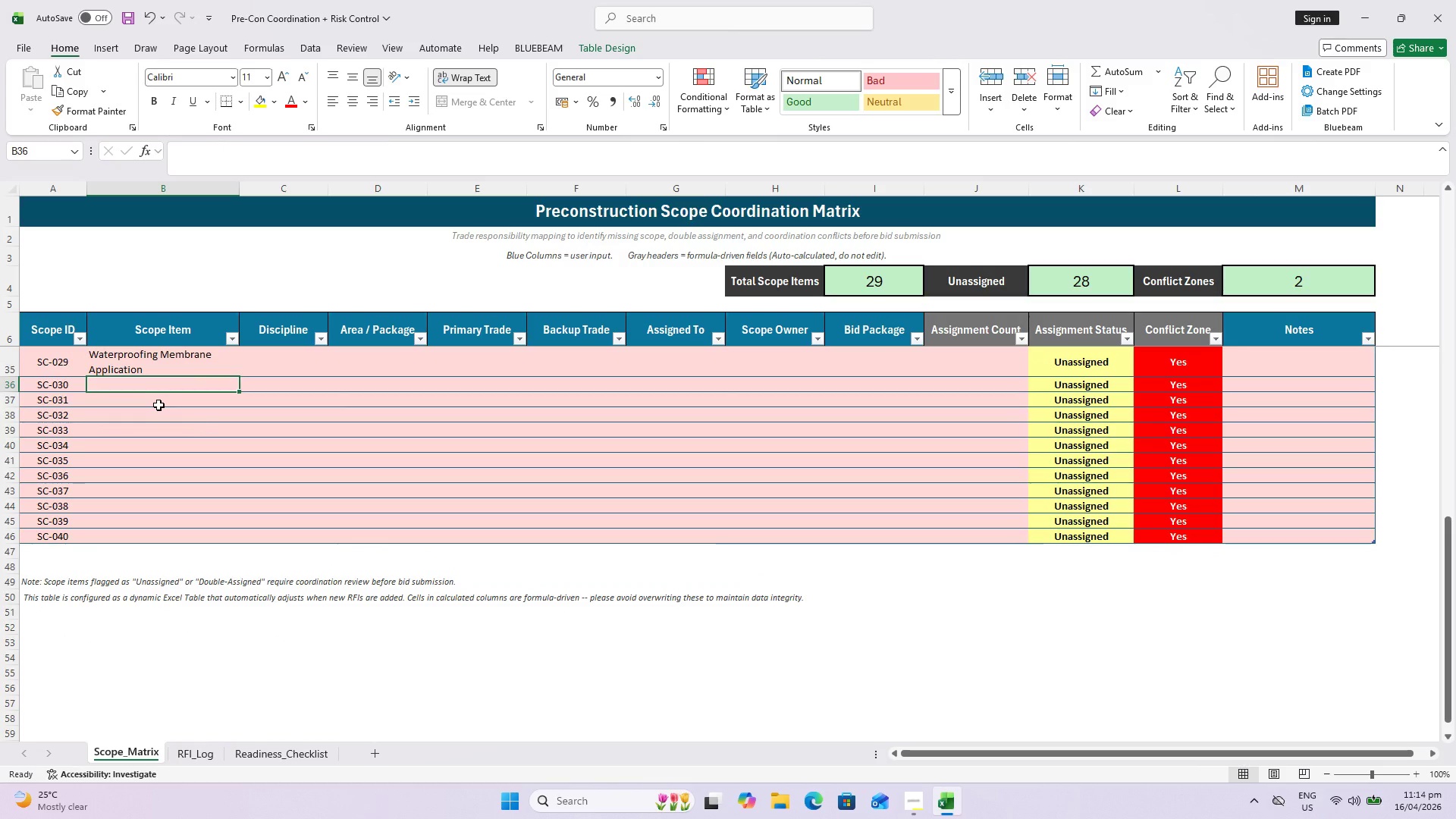 
type(Bridge Bearinfg)
key(Backspace)
type( Installation)
 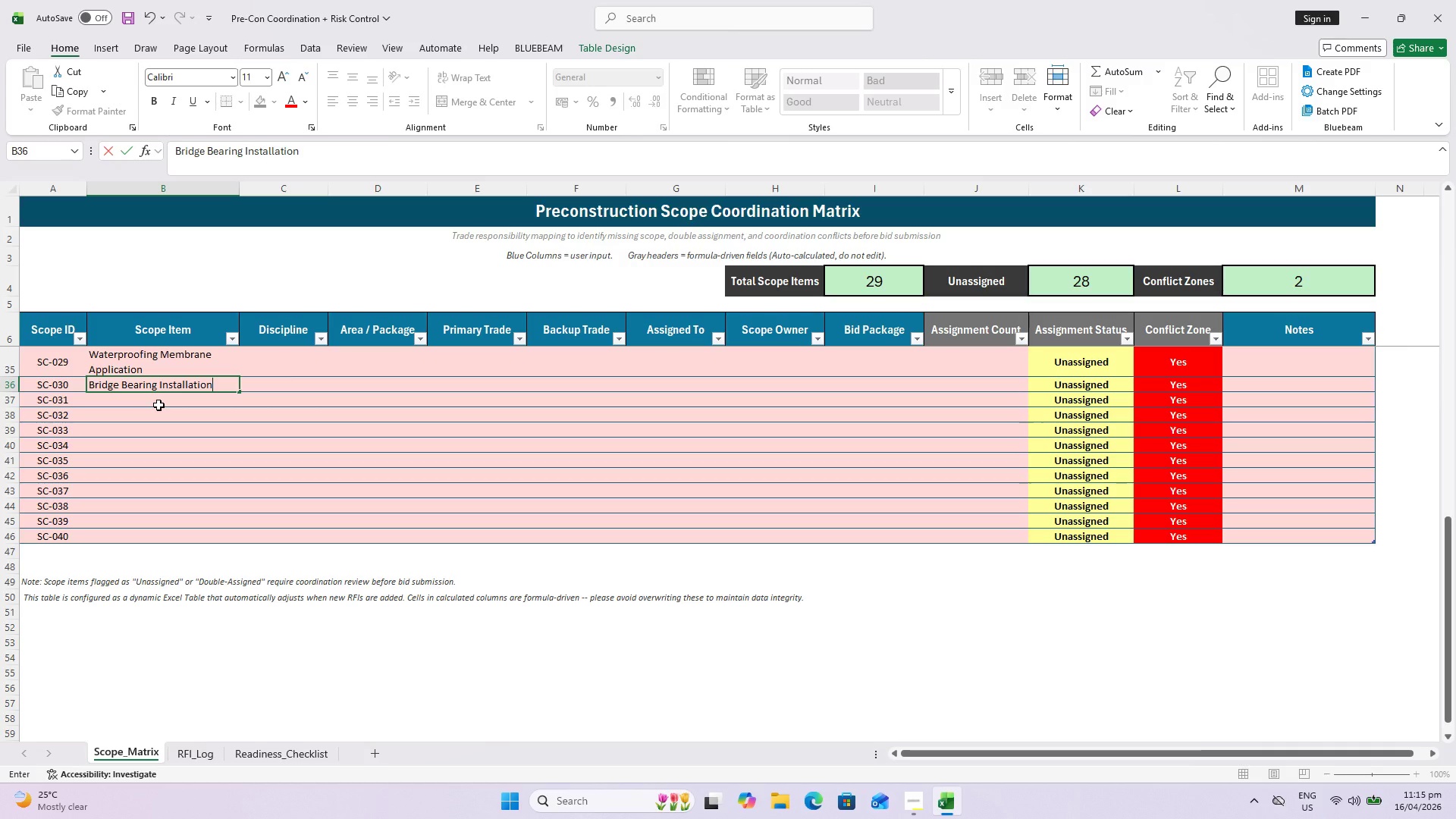 
key(Enter)
 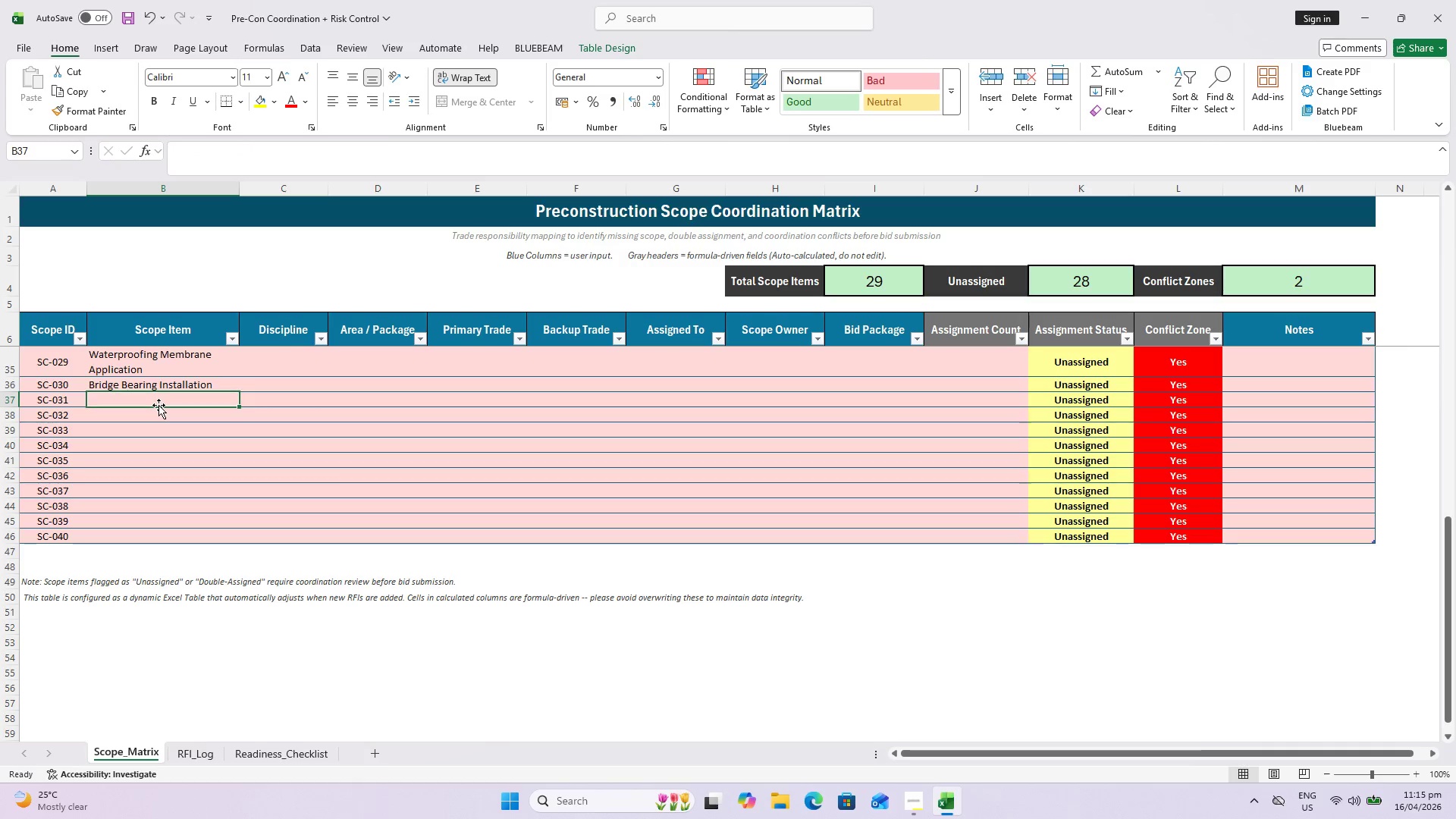 
type(Temporary Shoring Installation)
 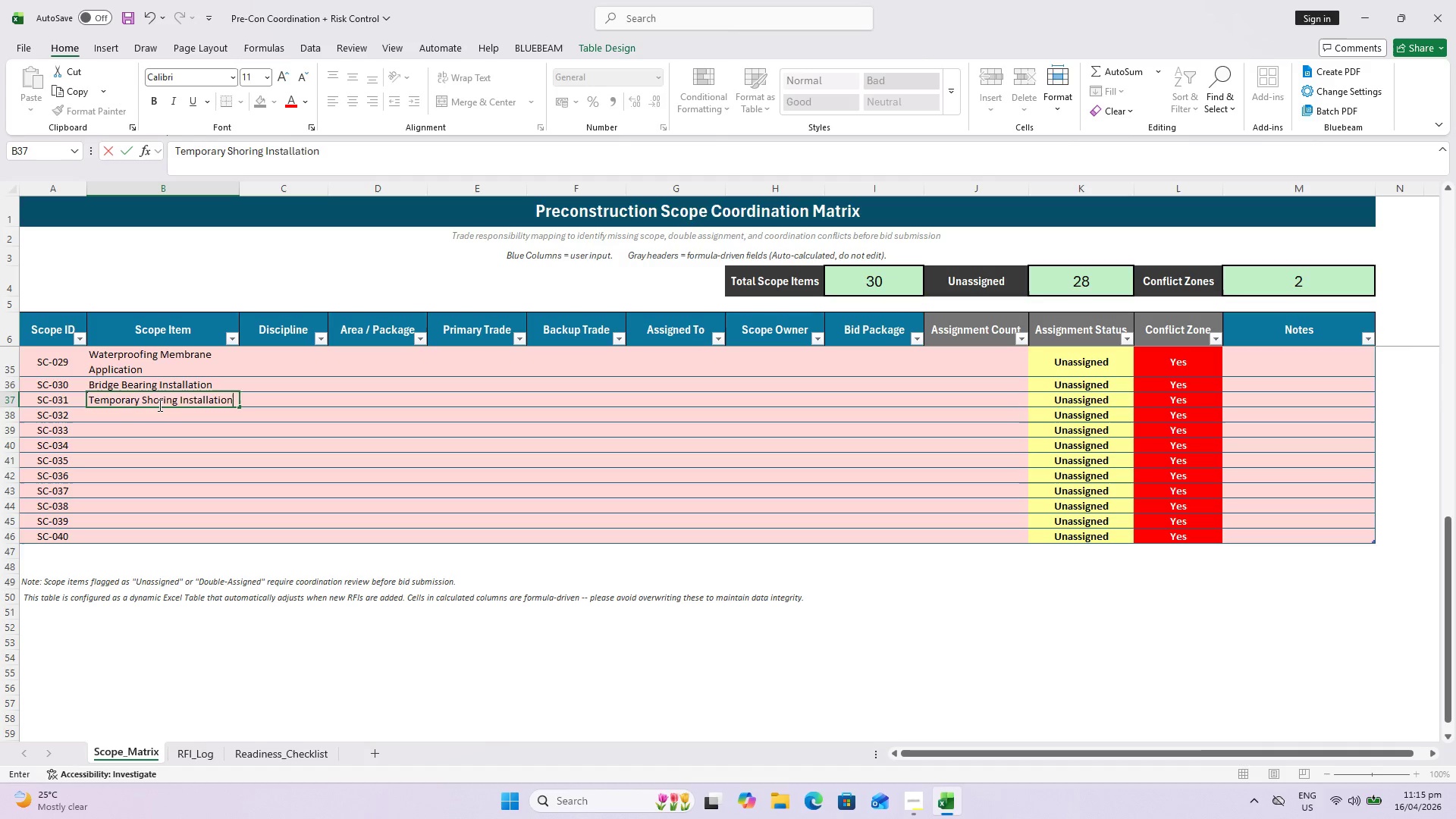 
key(Enter)
 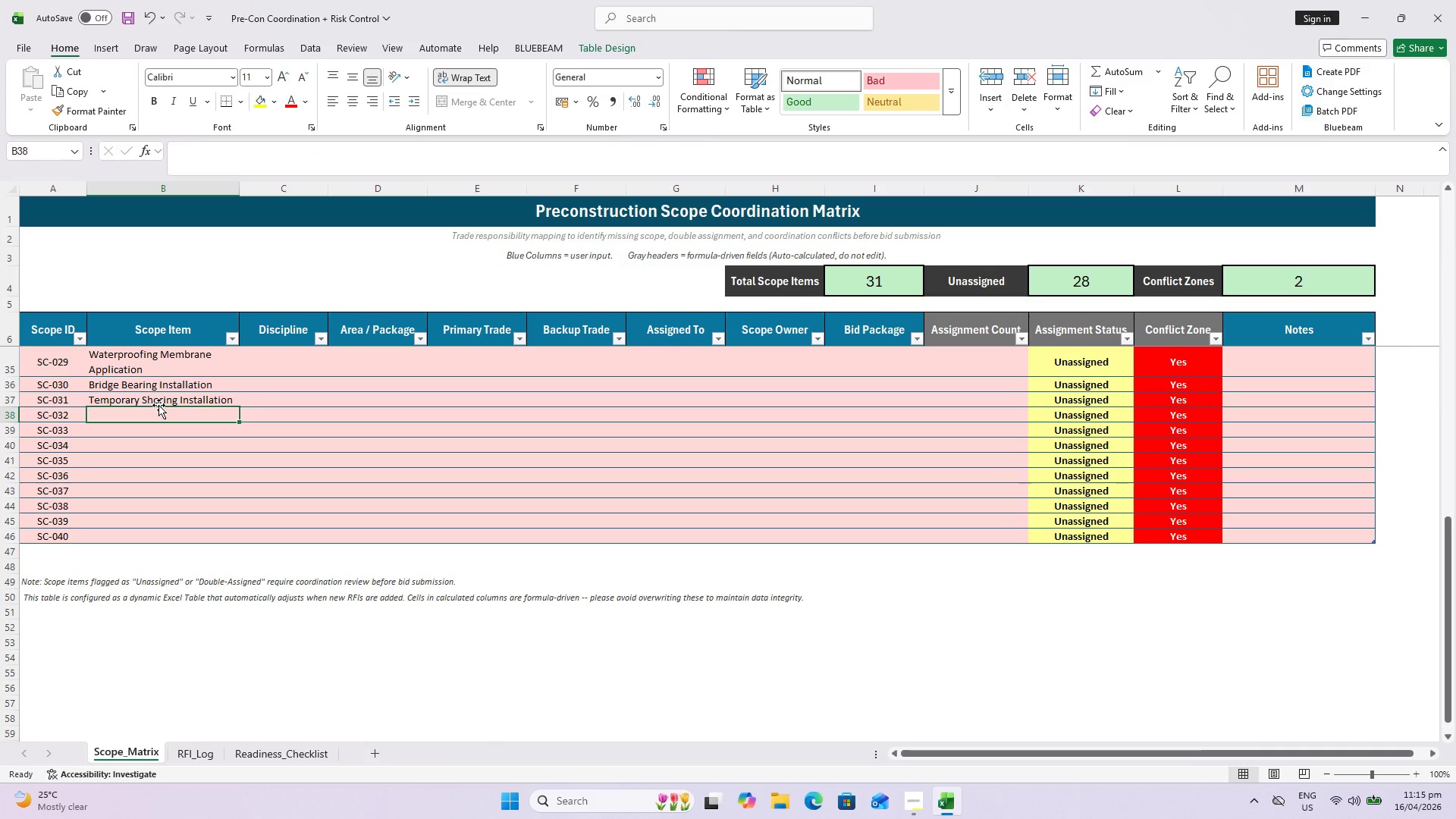 
type(temporaat)
key(Backspace)
key(Backspace)
type(ty)
key(Backspace)
key(Backspace)
type(ry )
key(Backspace)
 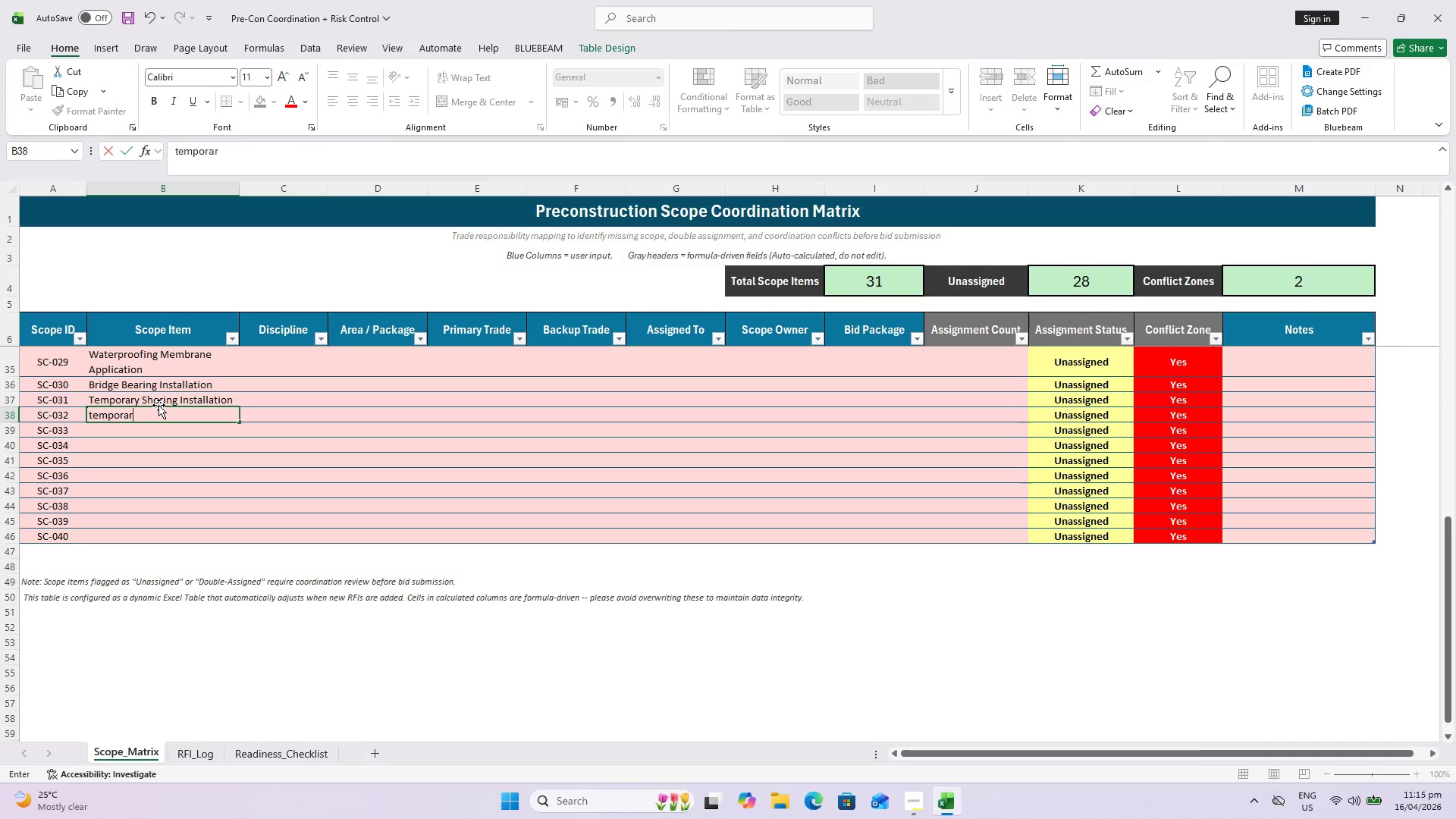 
hold_key(key=Backspace, duration=0.91)
 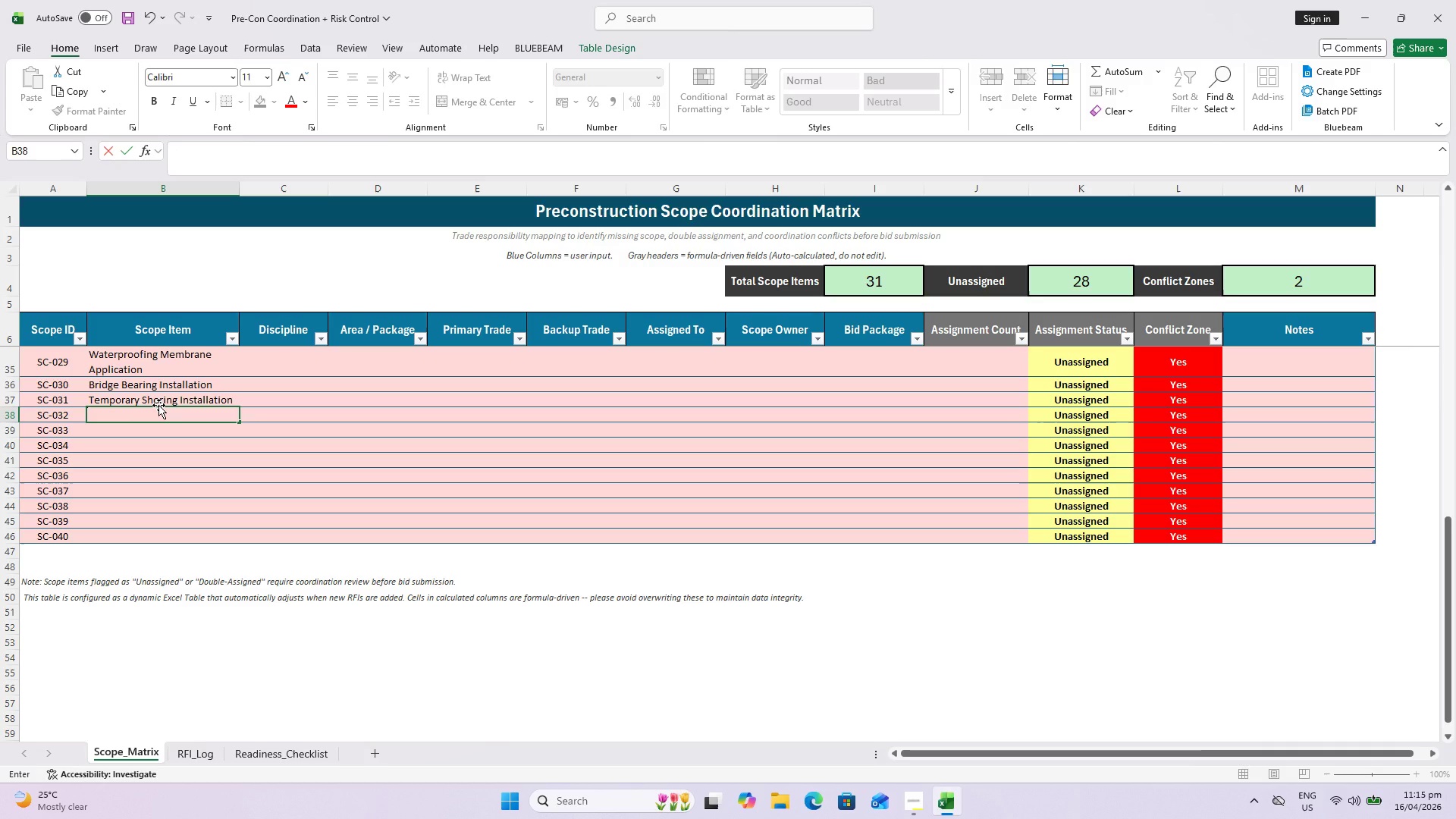 
hold_key(key=Backspace, duration=12.56)
 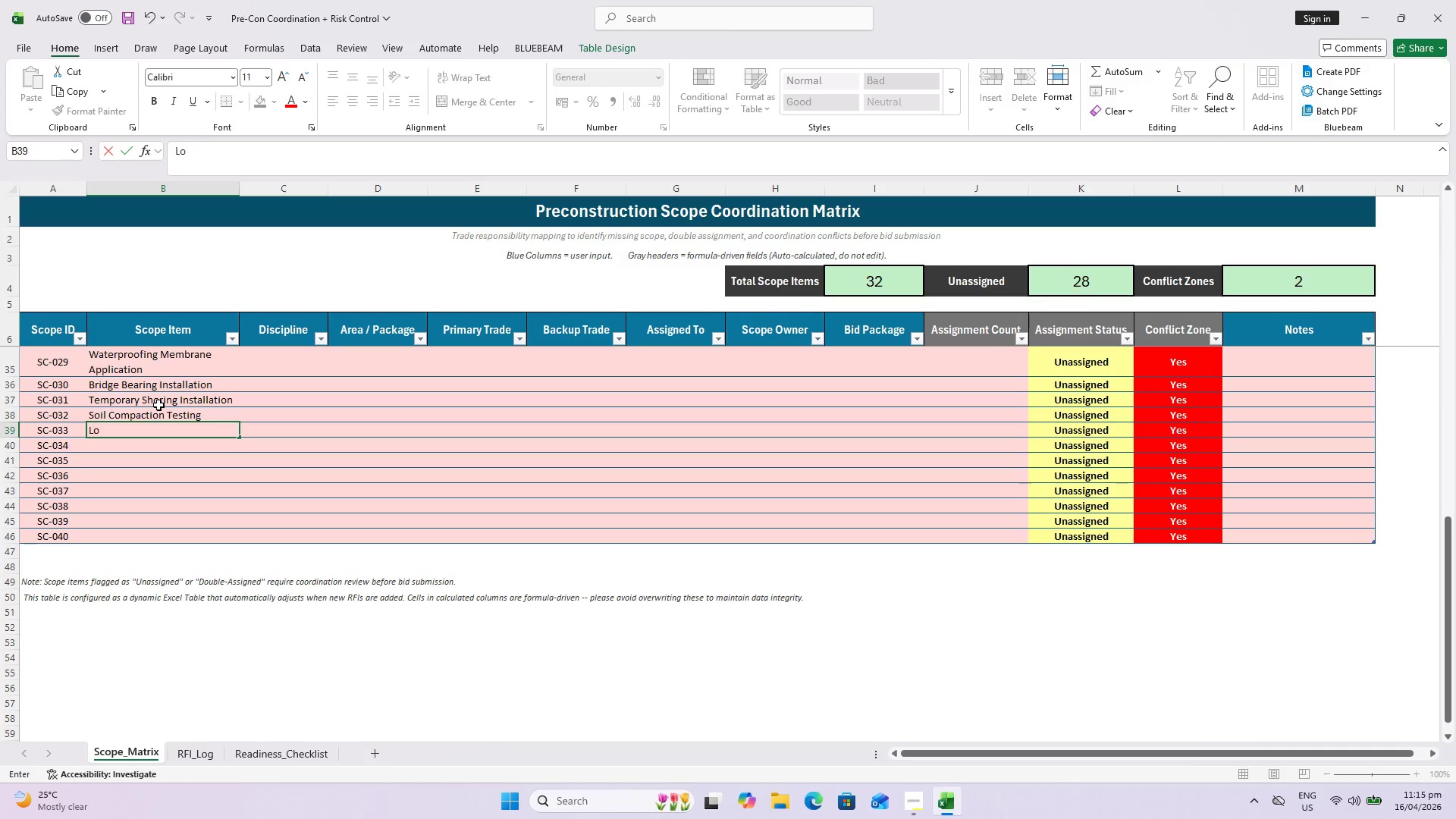 
type(Soil Compaction Testing)
 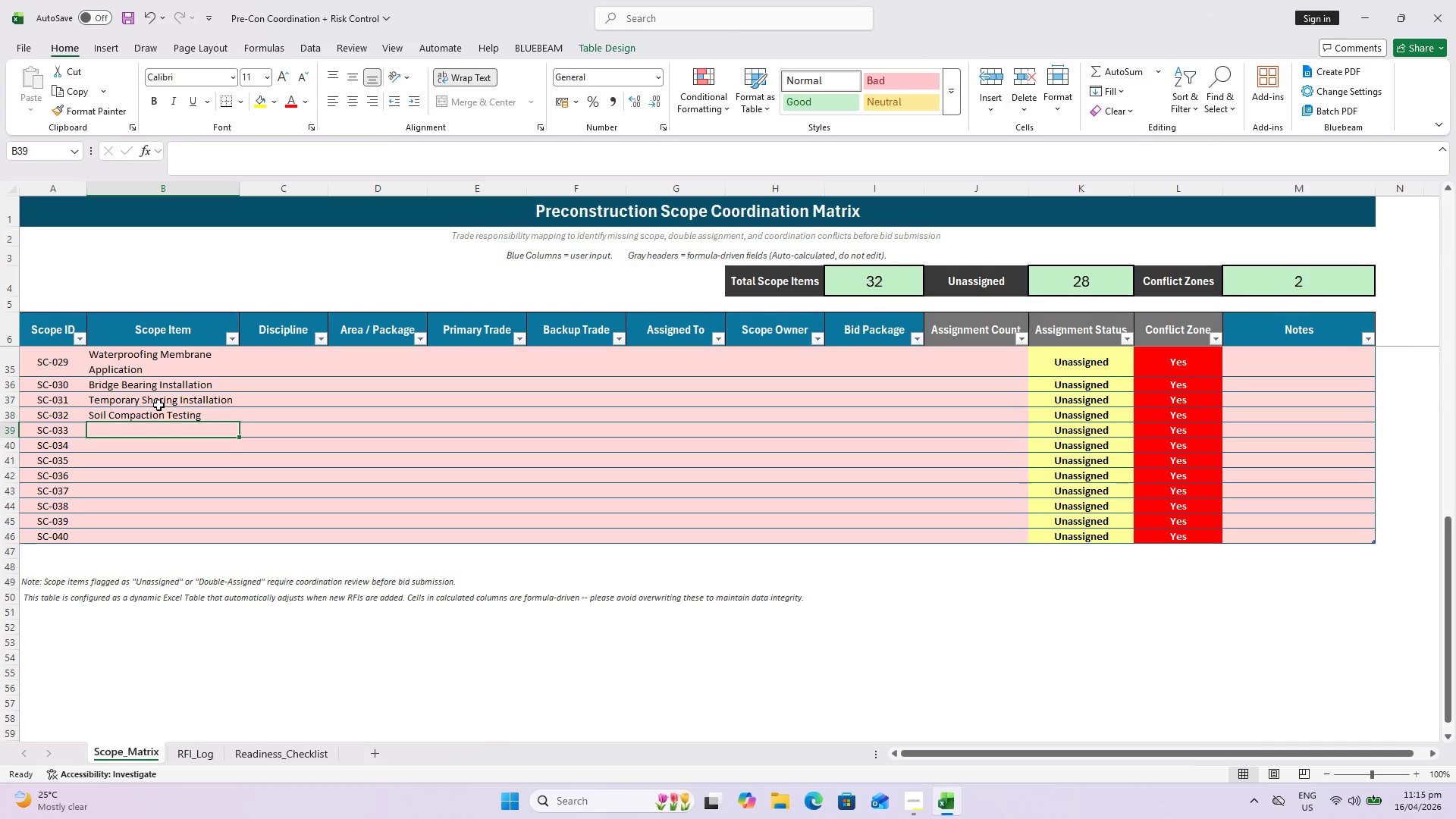 
 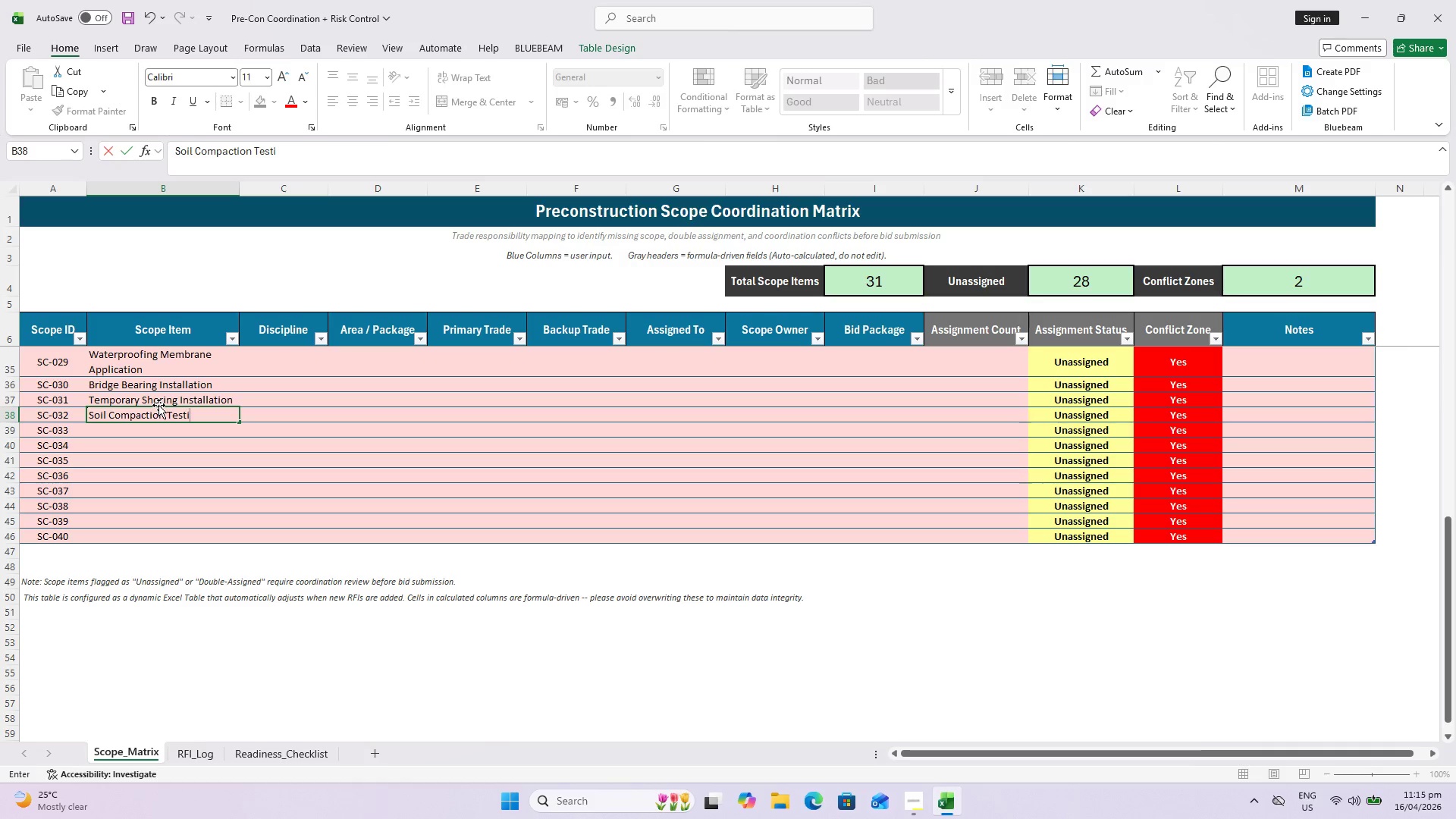 
key(Enter)
 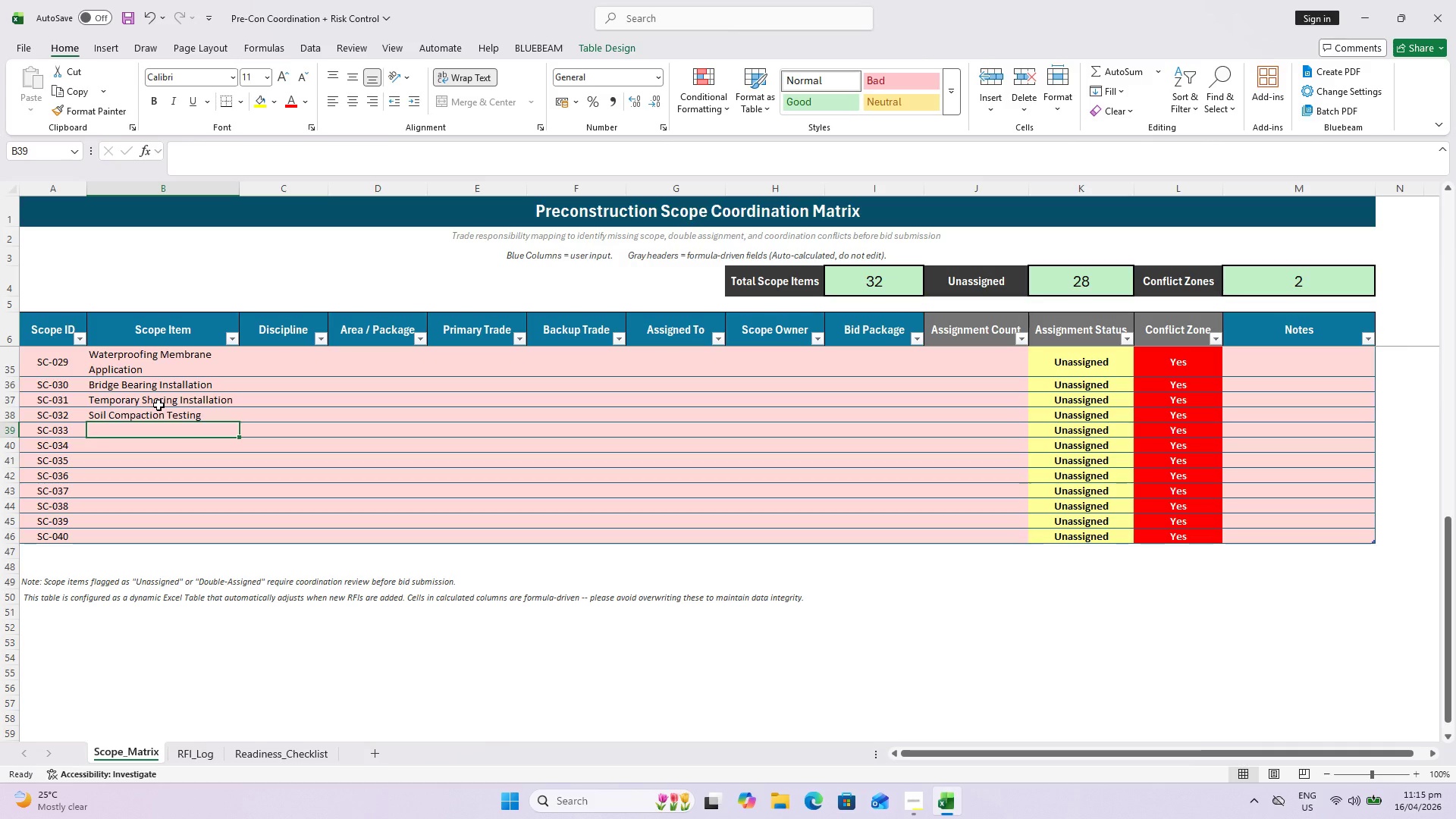 
type(Lao)
key(Backspace)
type(oad Testing for Bridge Deck)
 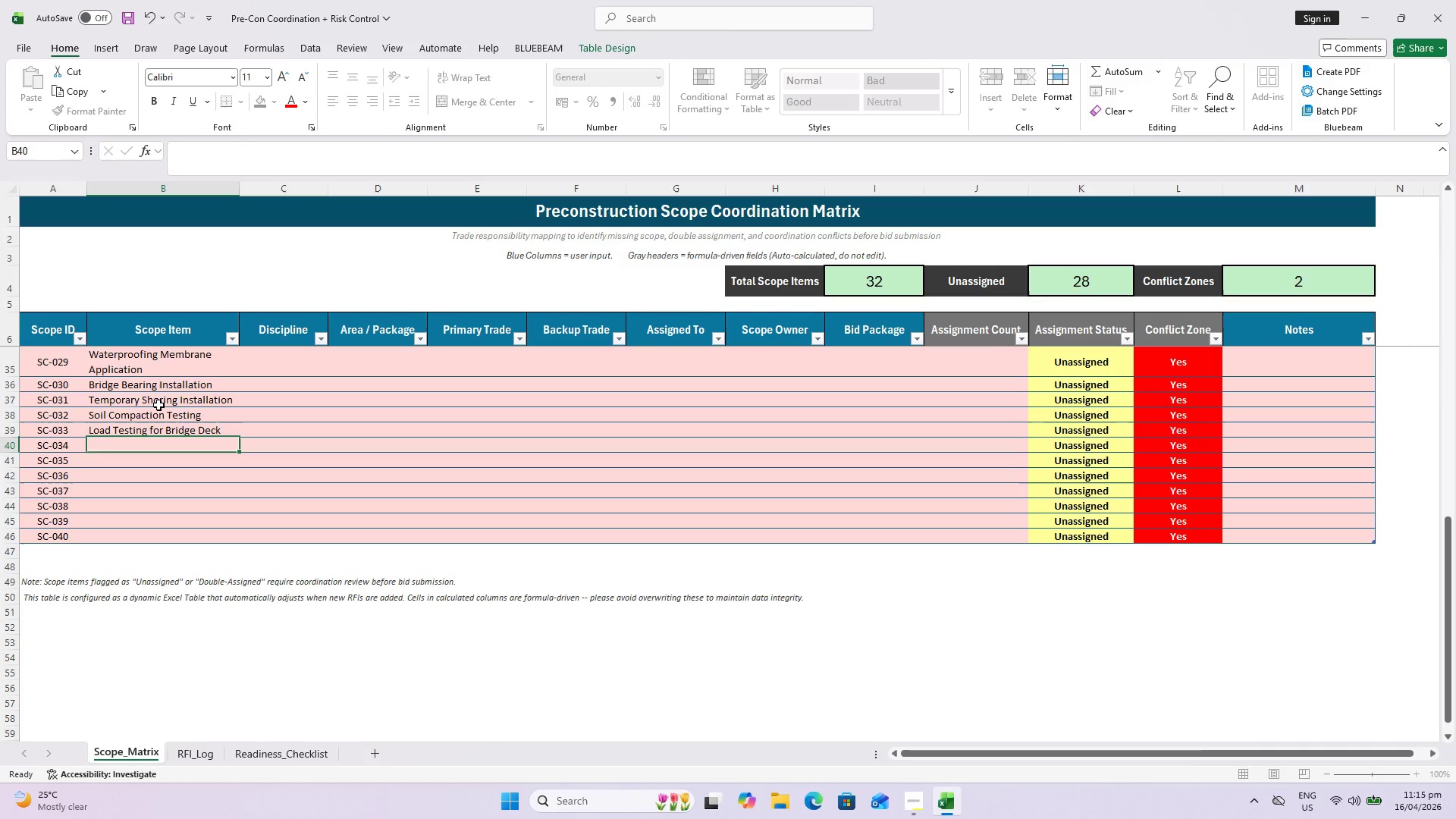 
 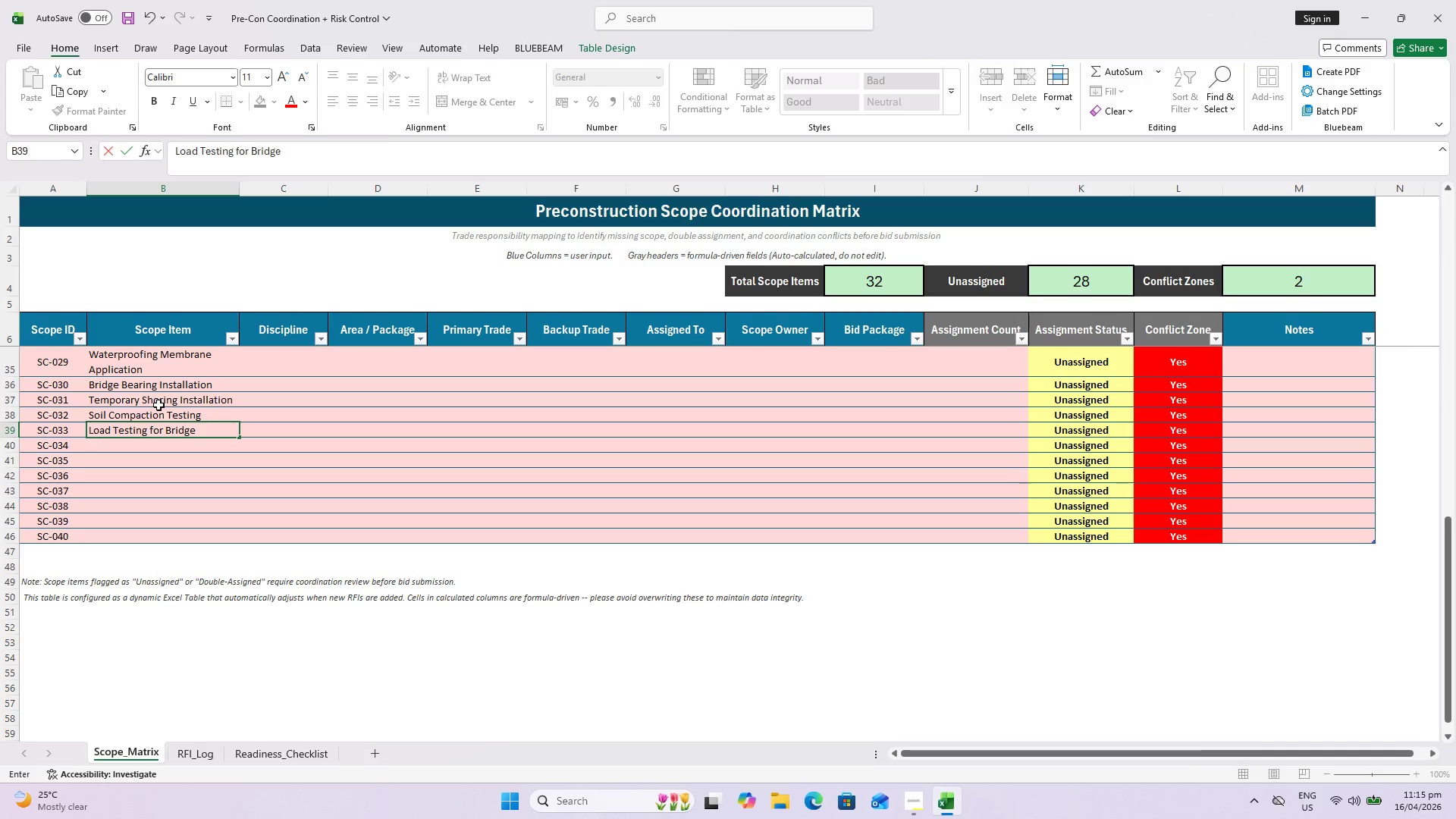 
key(Enter)
 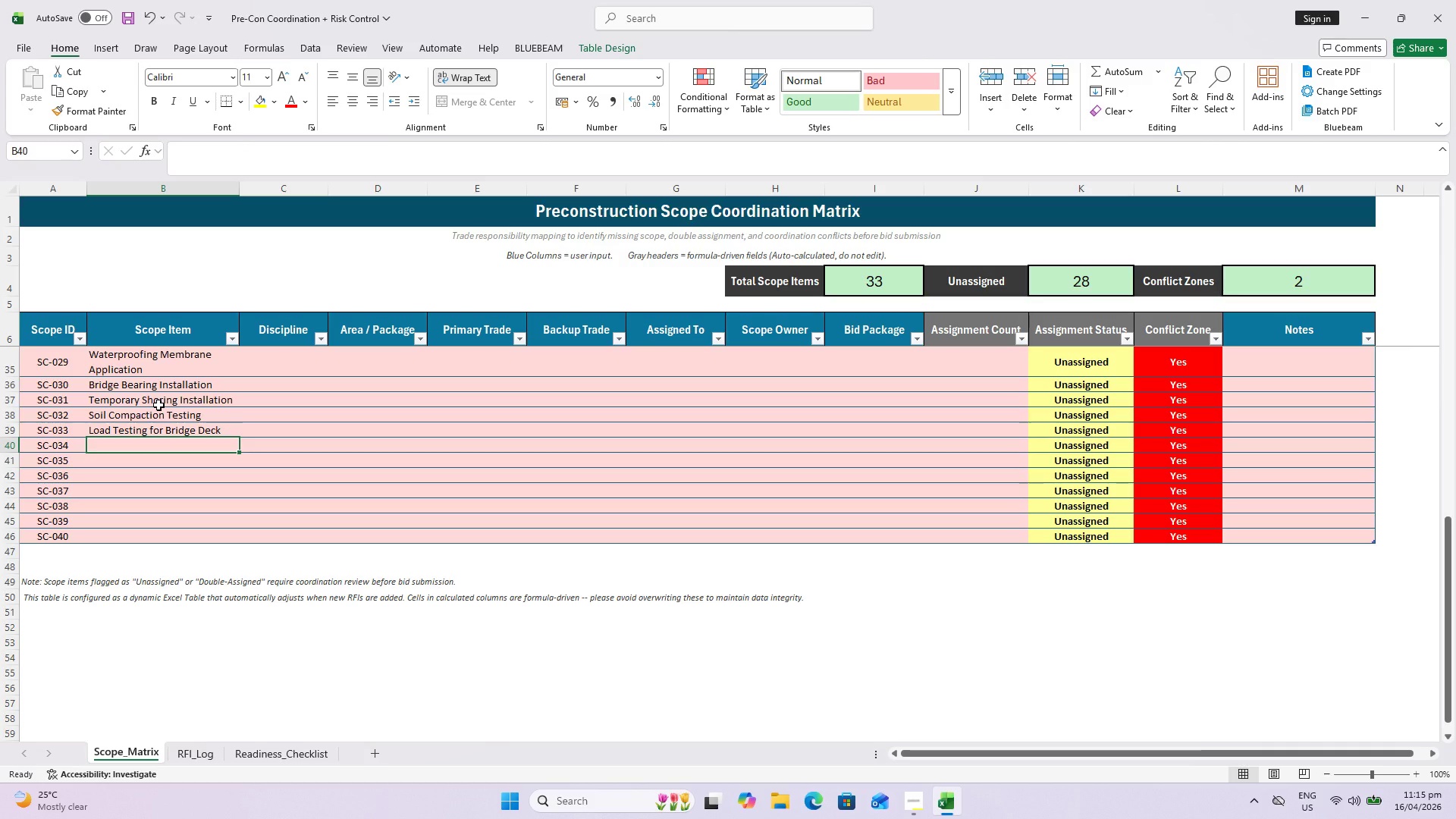 
type(Installation of T4rag)
key(Backspace)
key(Backspace)
key(Backspace)
key(Backspace)
type(raggic)
key(Backspace)
key(Backspace)
key(Backspace)
key(Backspace)
type(ffic Signages)
 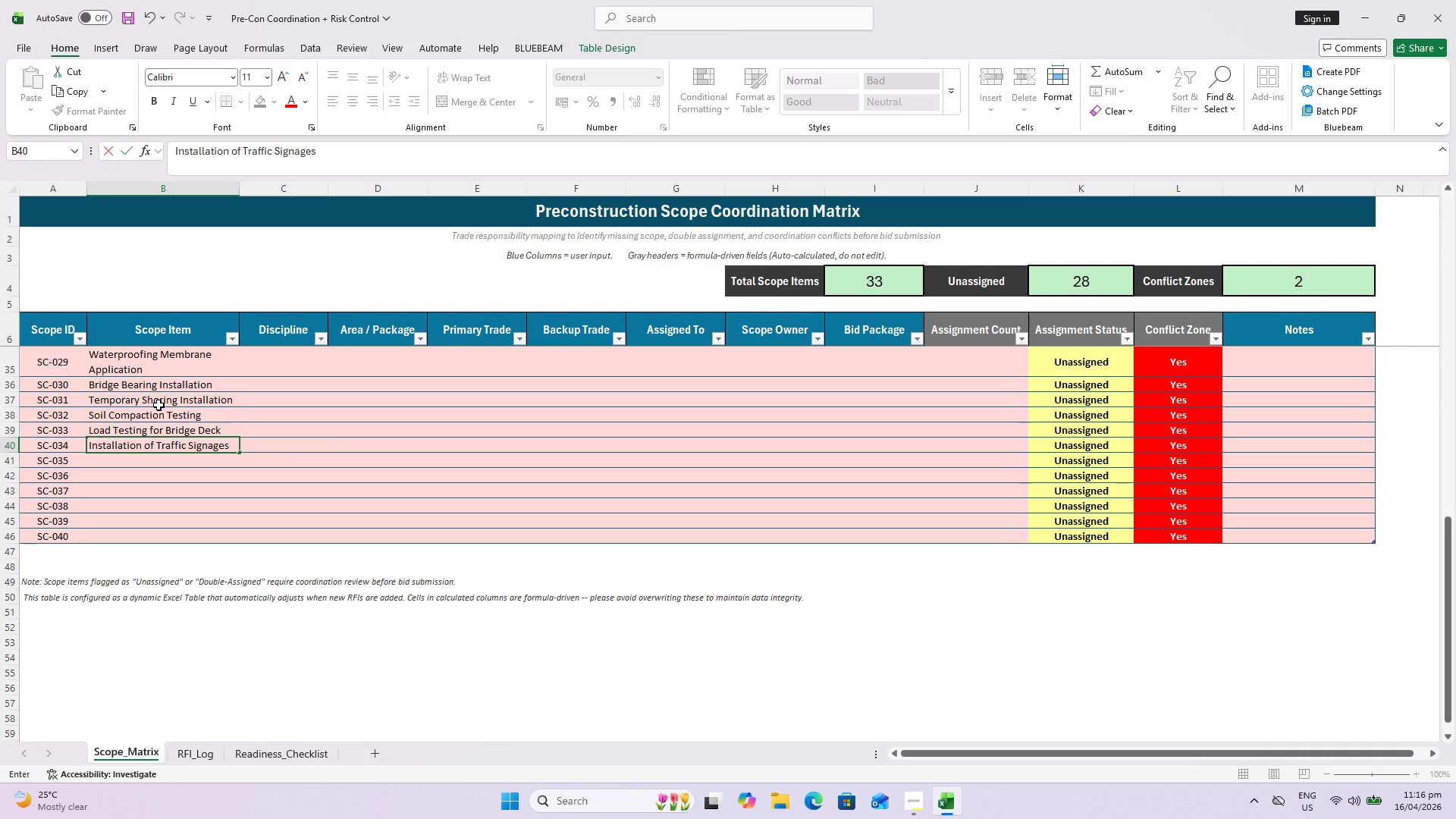 
key(Enter)
 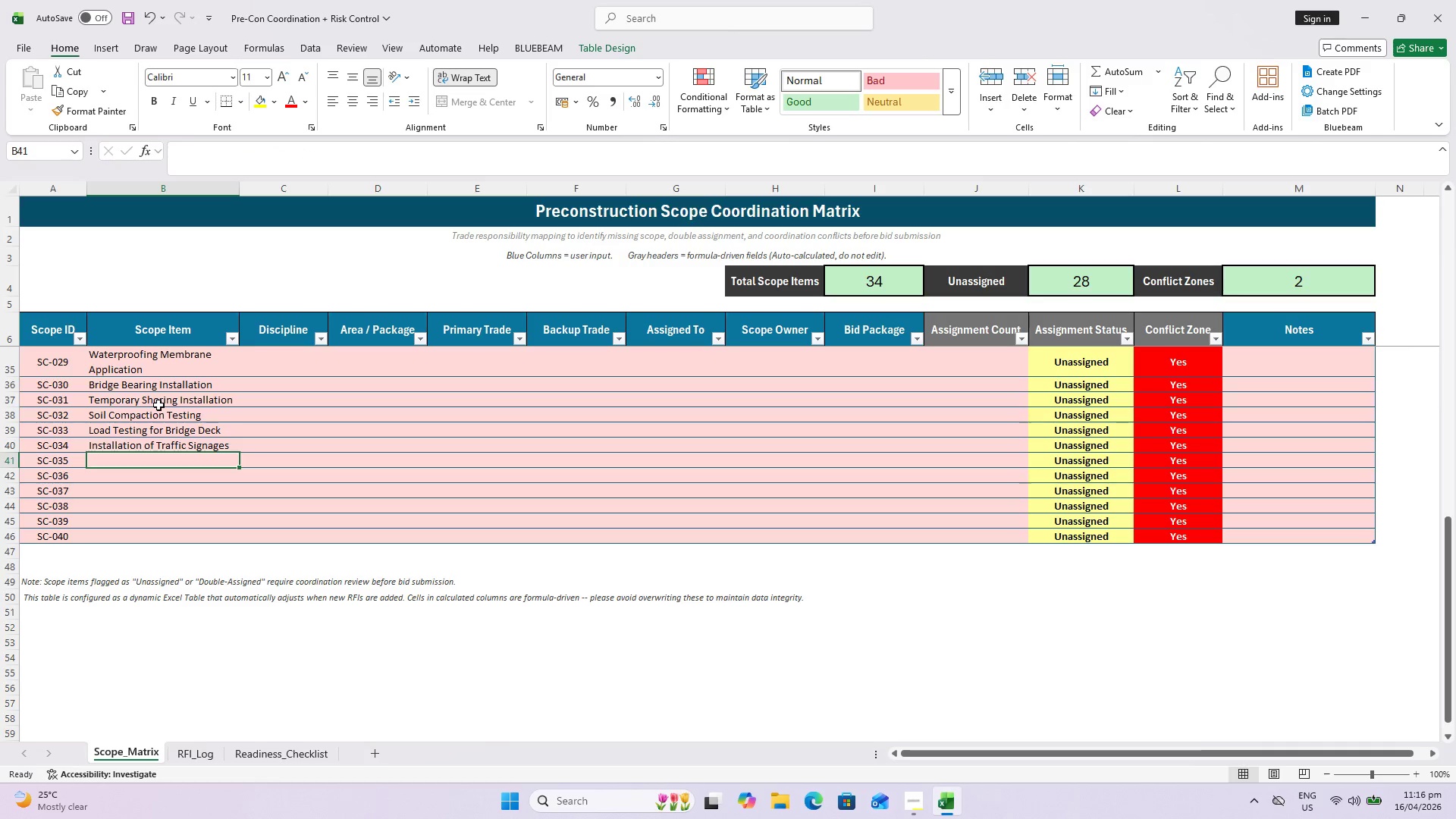 
type(Pavement Striping)
 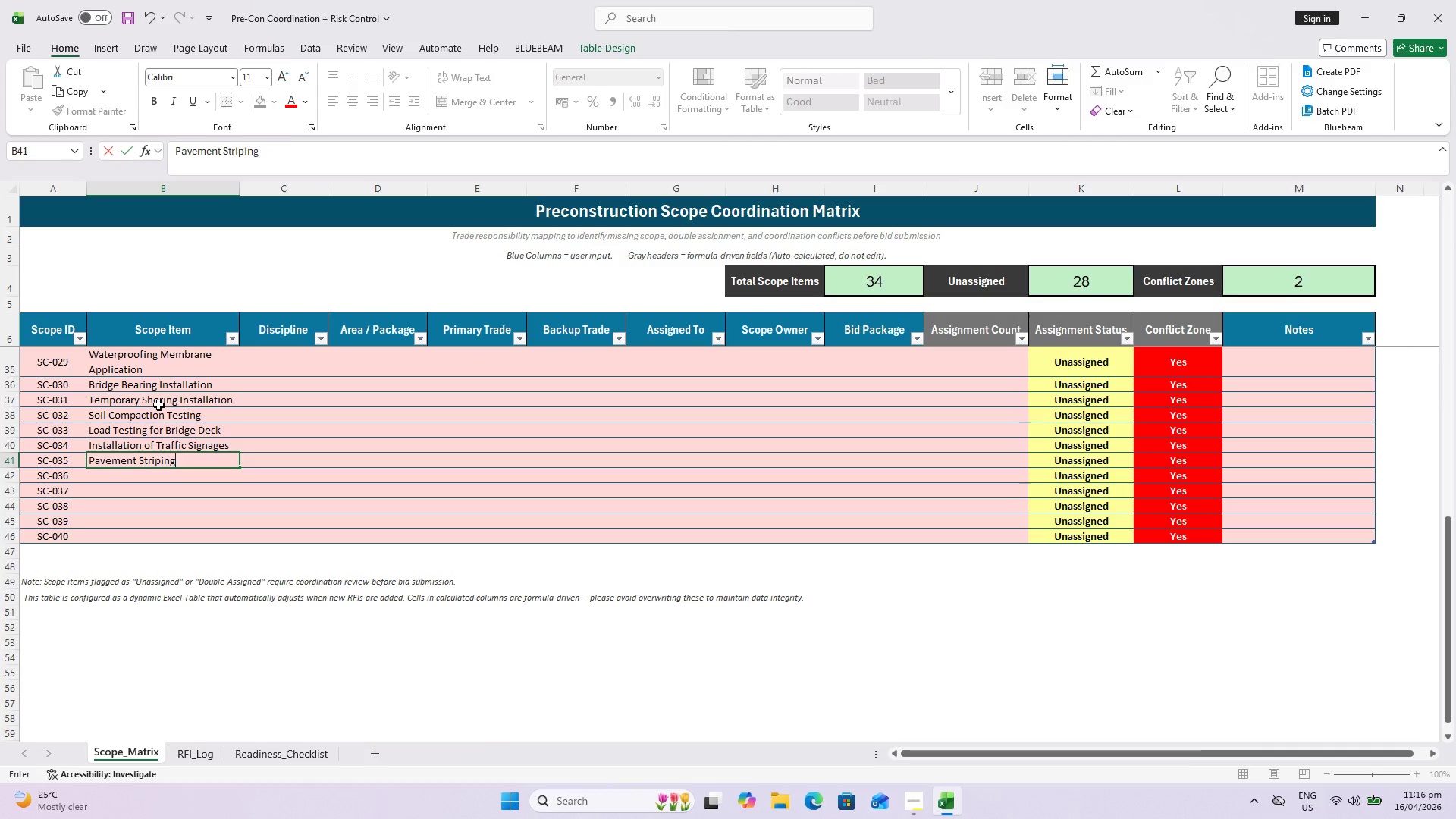 
key(Enter)
 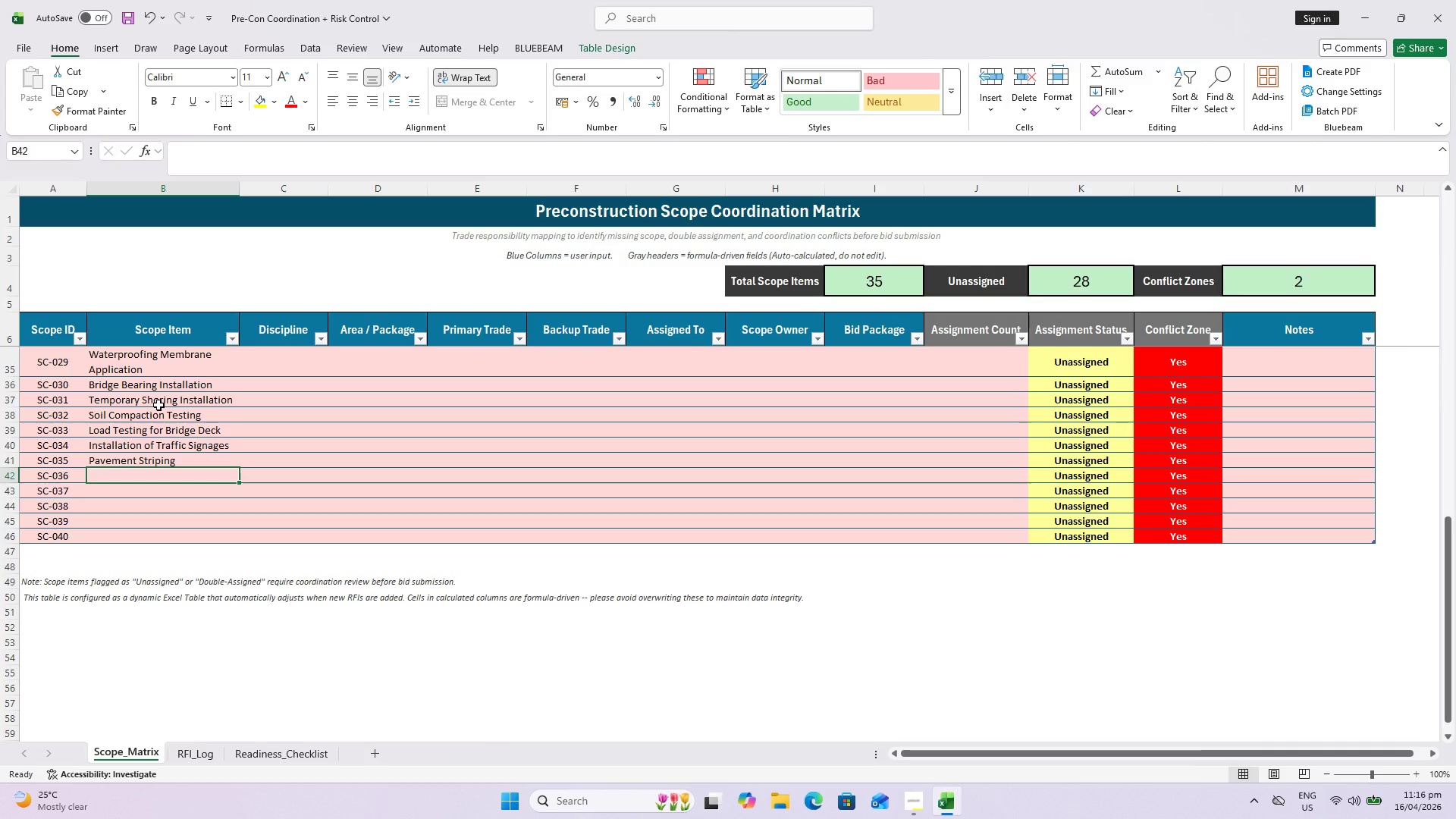 
type(Concrete Curing I)
key(Backspace)
type(Operatipon)
key(Backspace)
key(Backspace)
type(bn)
key(Backspace)
type(s)
 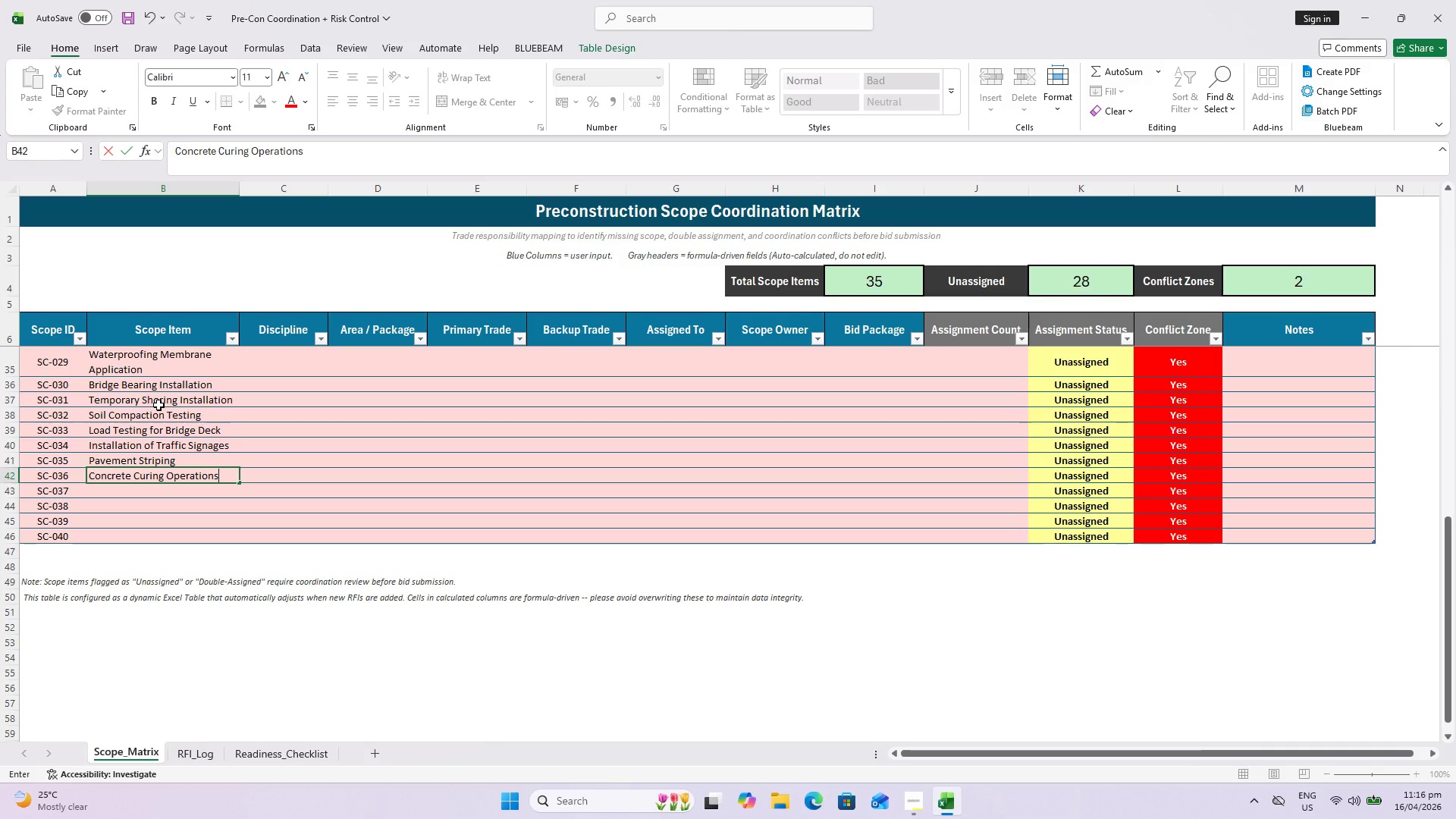 
key(Enter)
 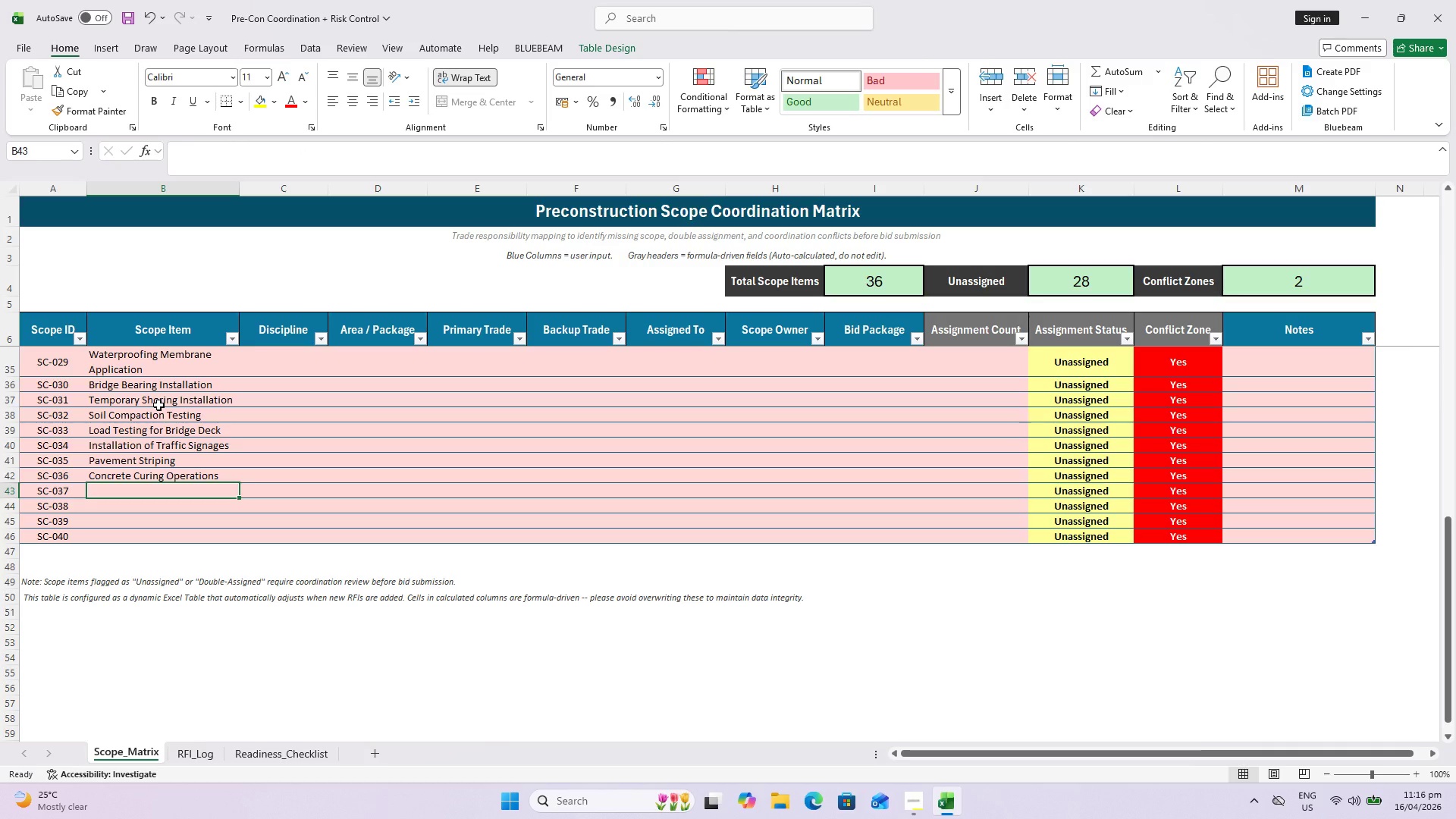 
type(Grouting of Anchor Bolts)
 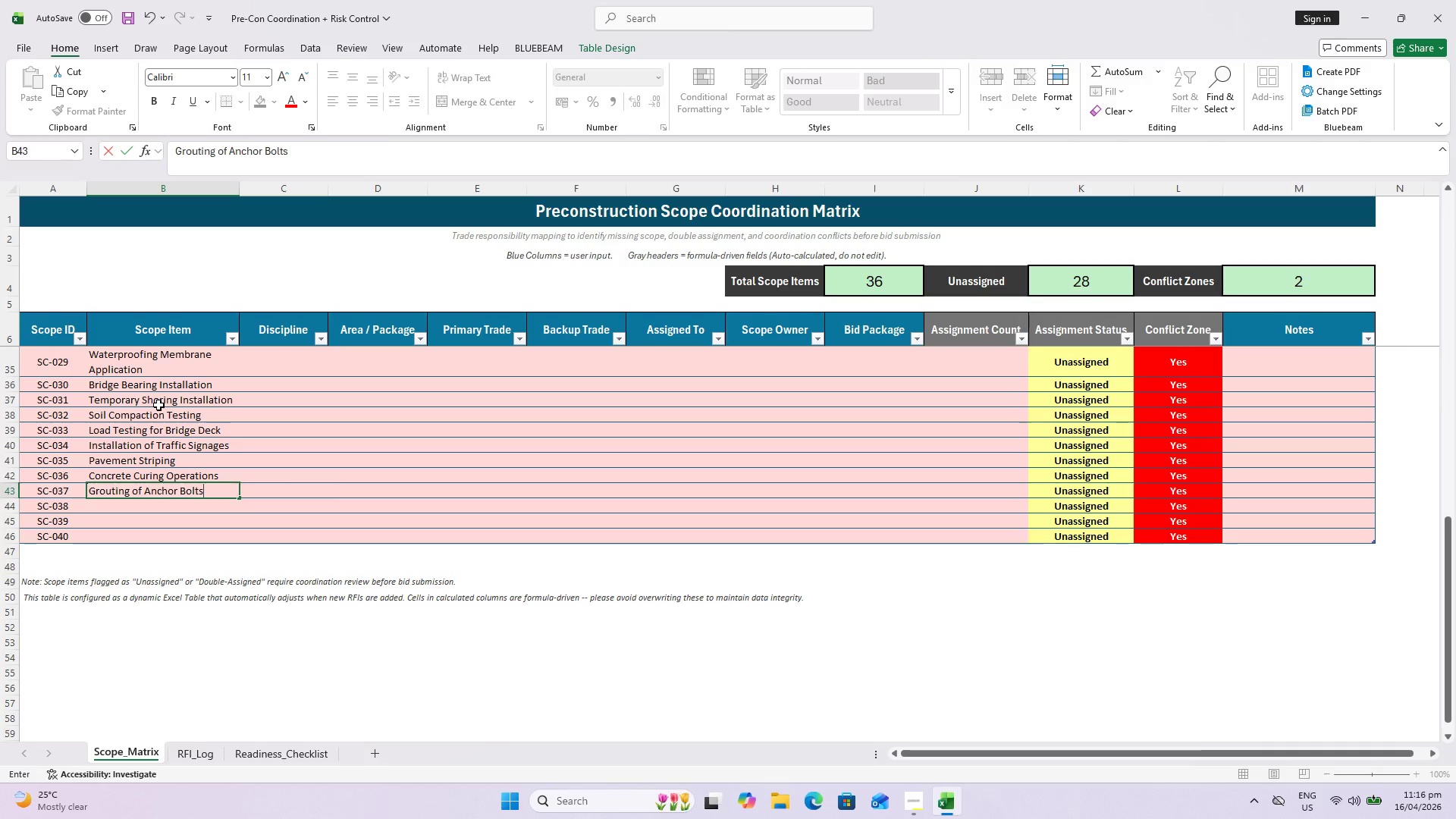 
key(Enter)
 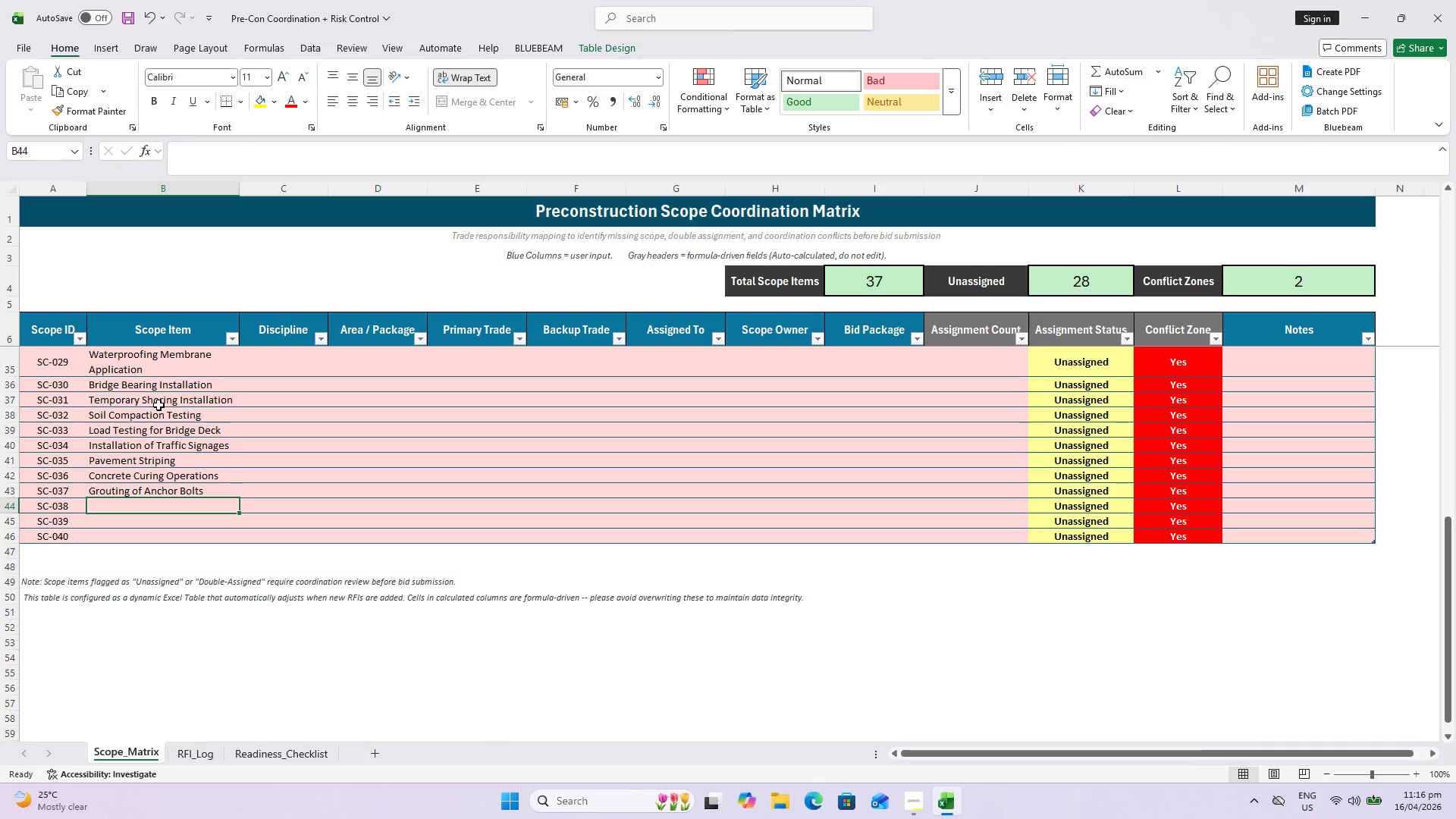 
type(Mecha )
key(Backspace)
type(nical Equipment)
 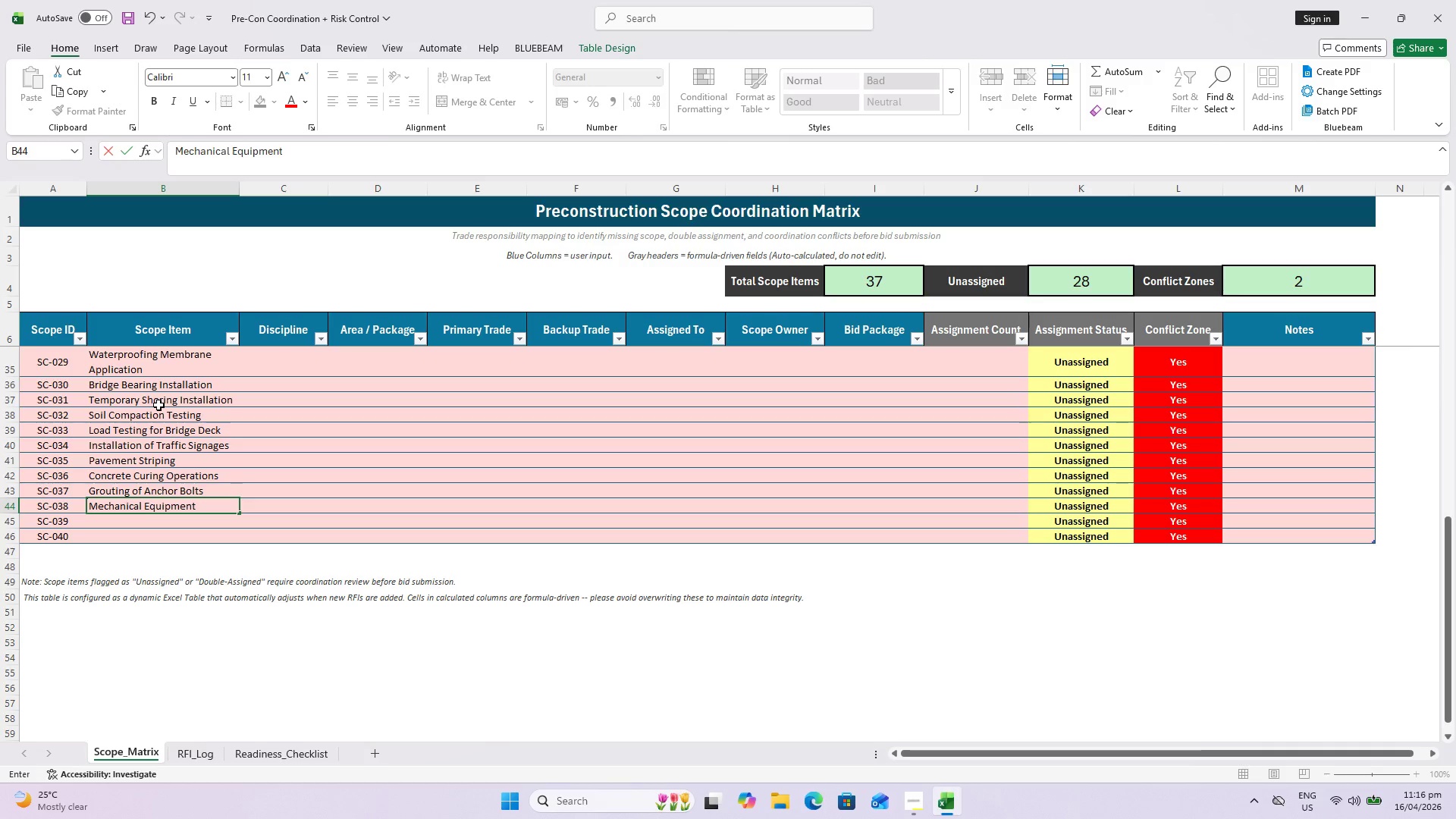 
type( Installation)
 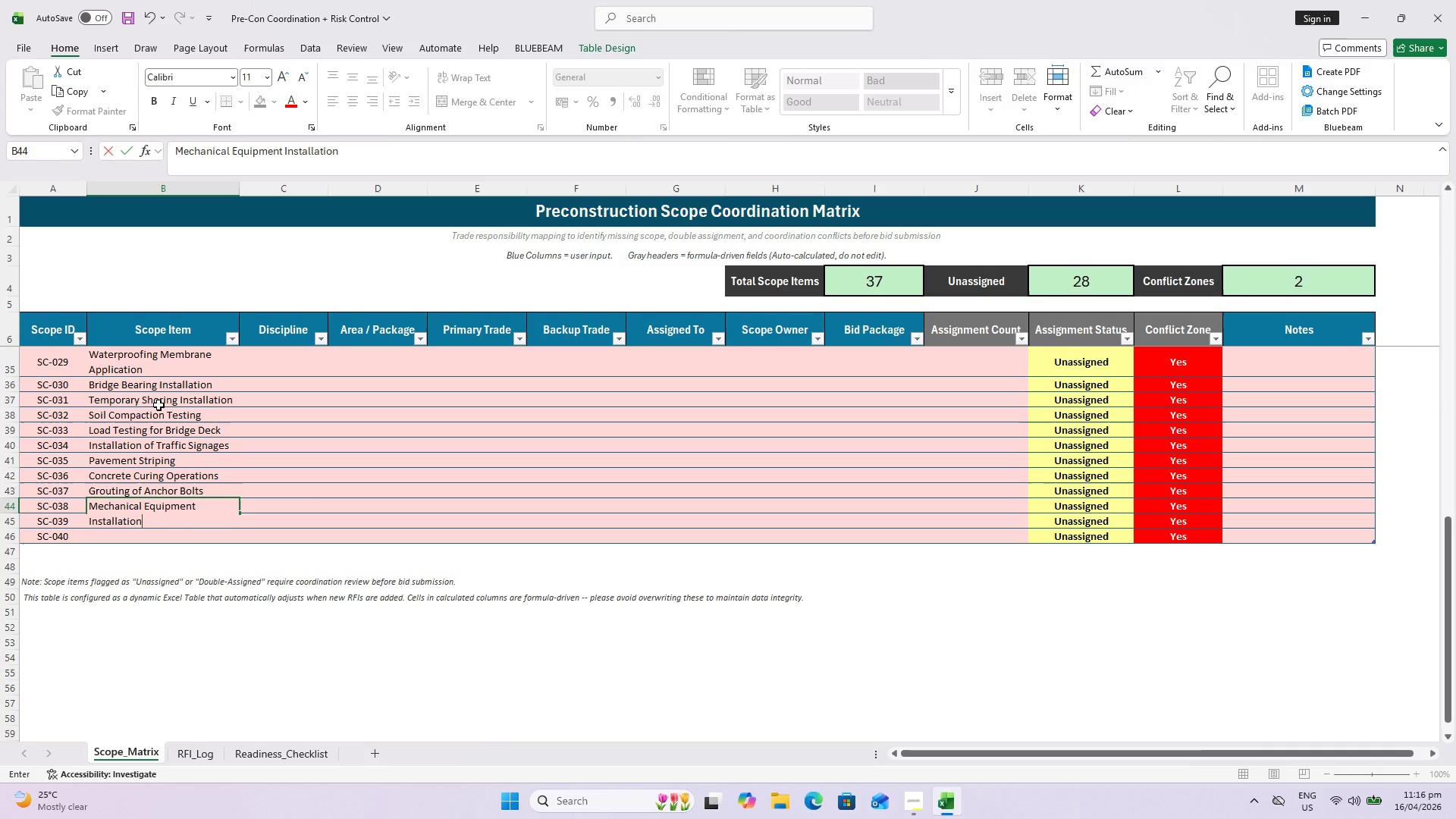 
key(Enter)
 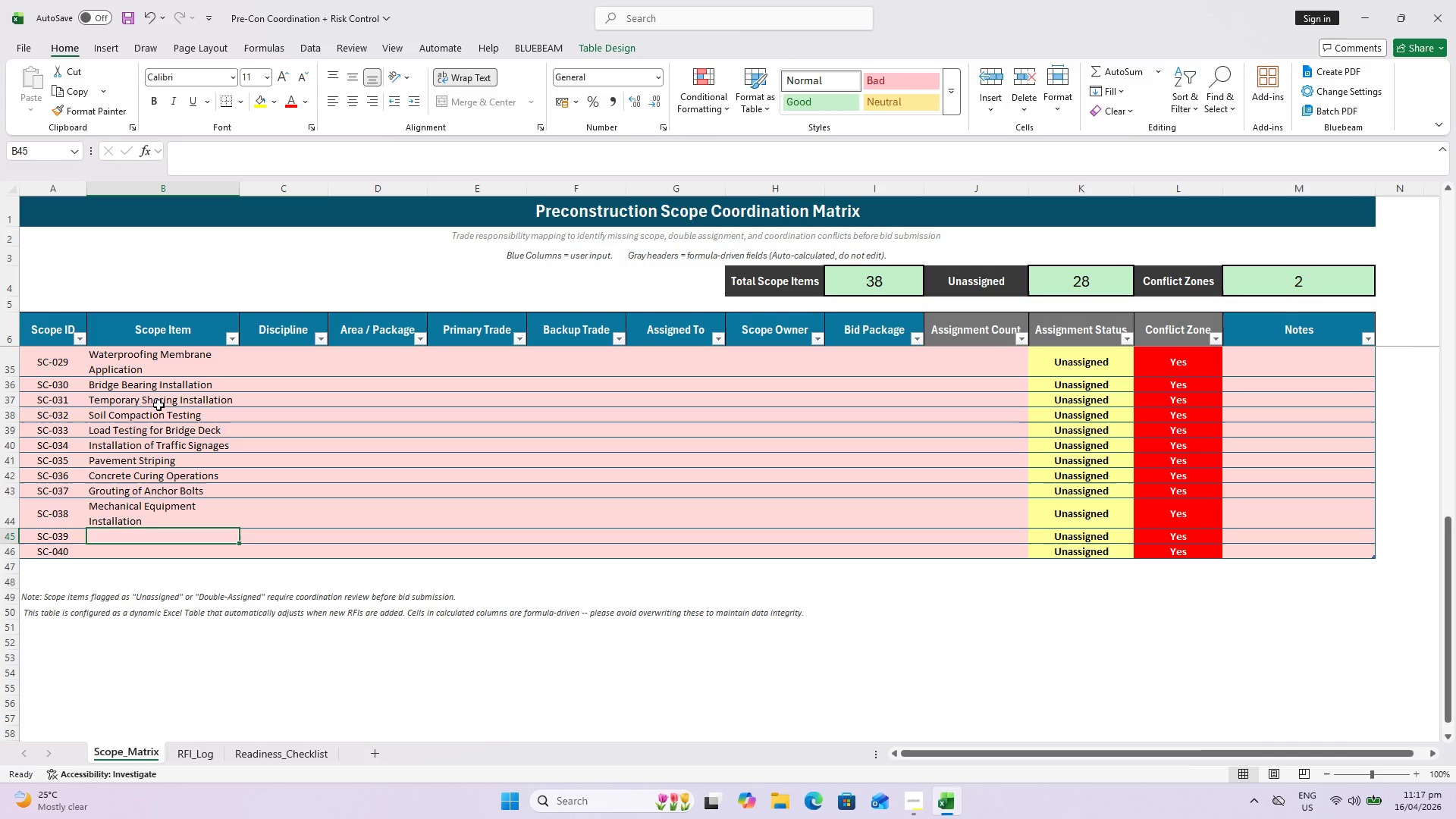 
wait(8.5)
 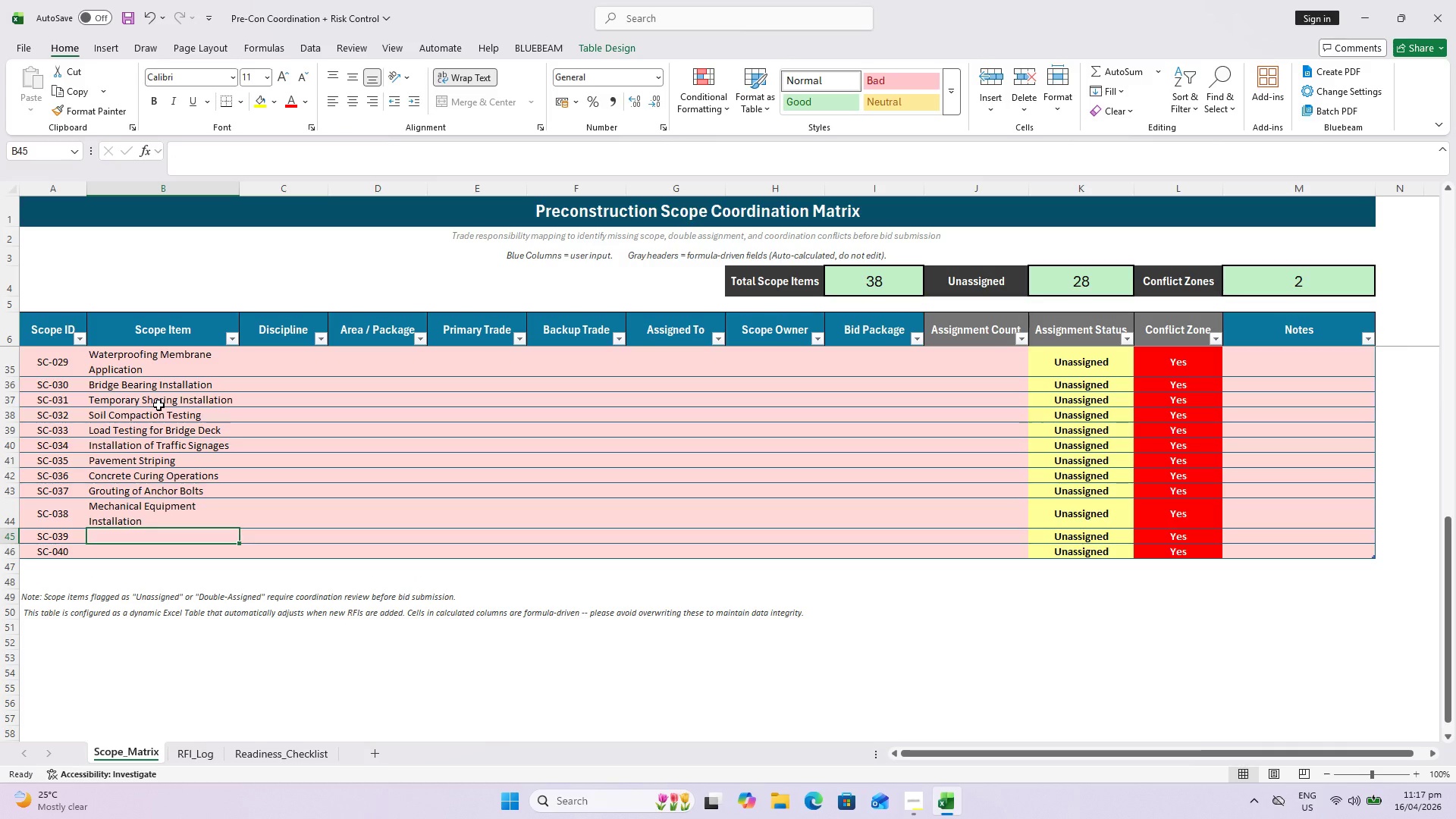 
type(Stormwater )
 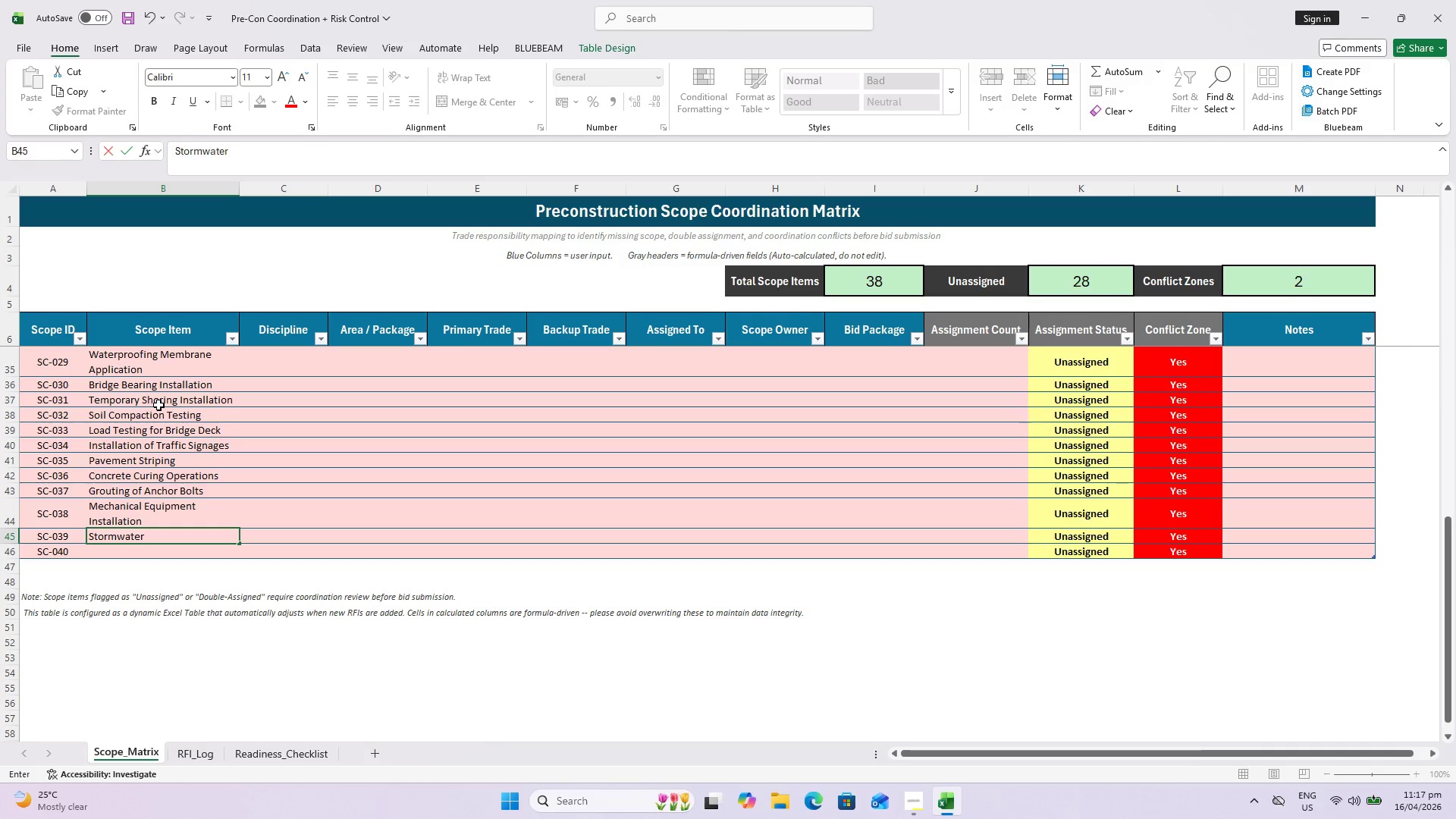 
key(Control+ControlLeft)
 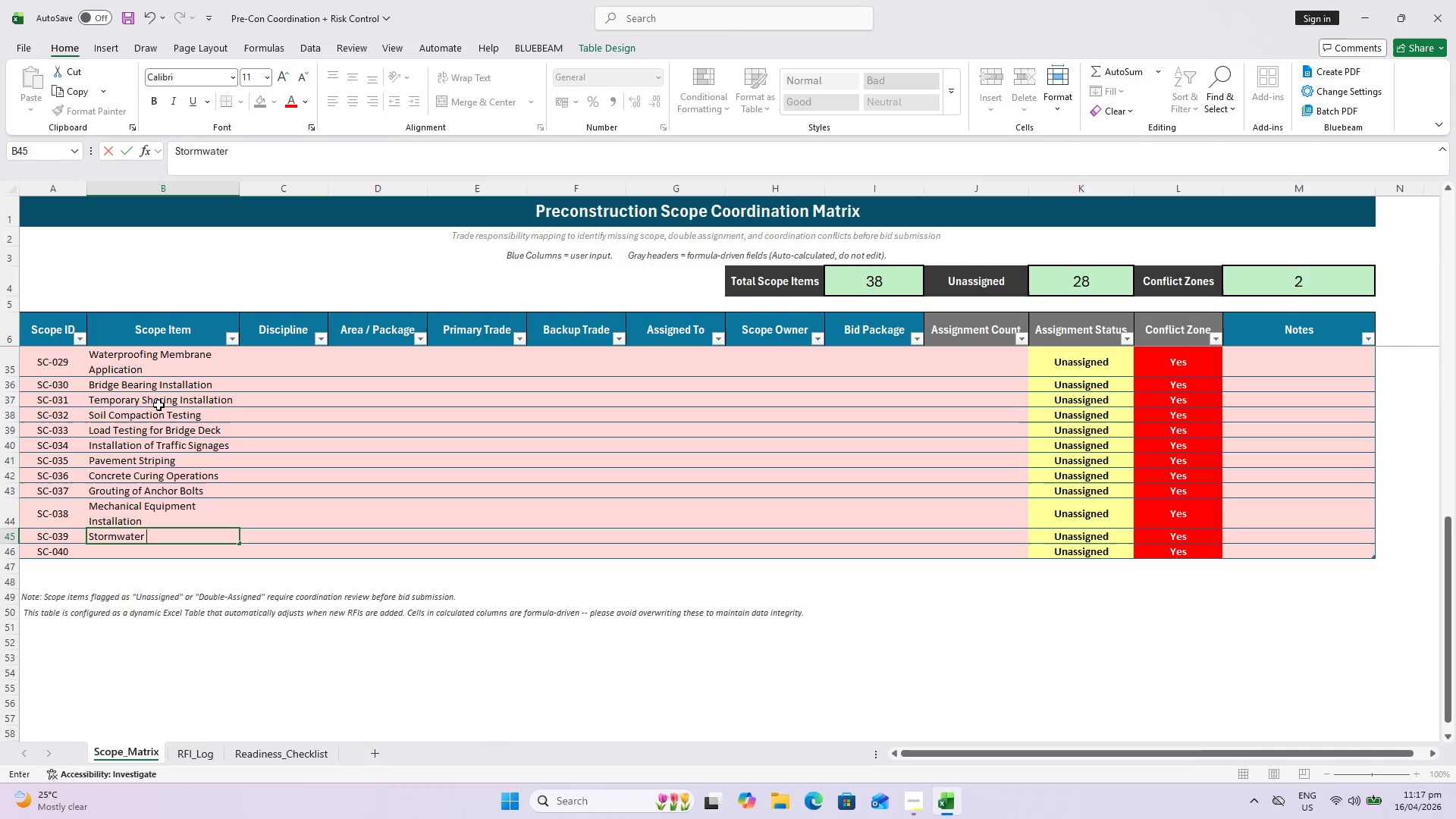 
type(Outfall Cos)
key(Backspace)
type(nstruction)
 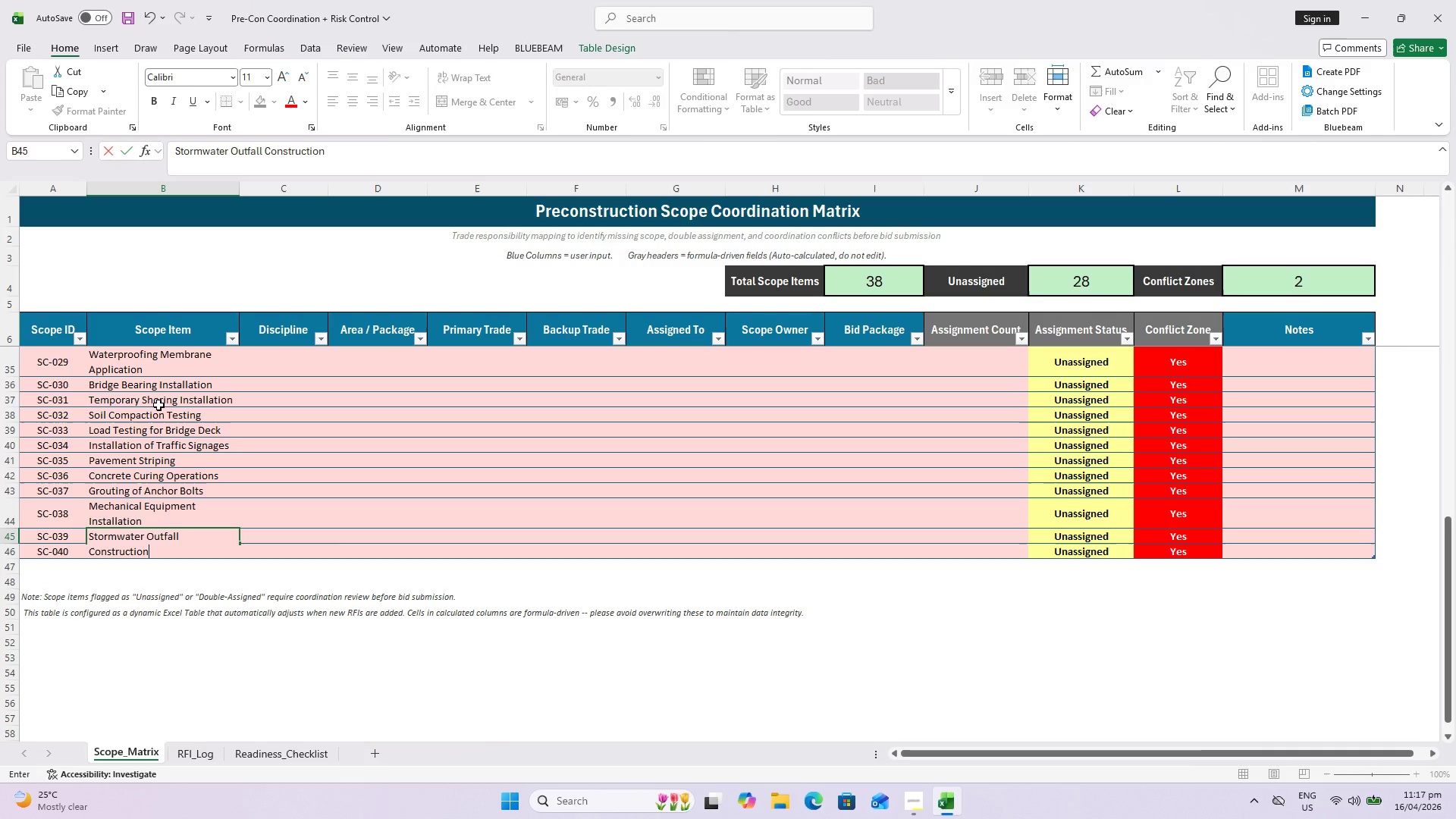 
key(Enter)
 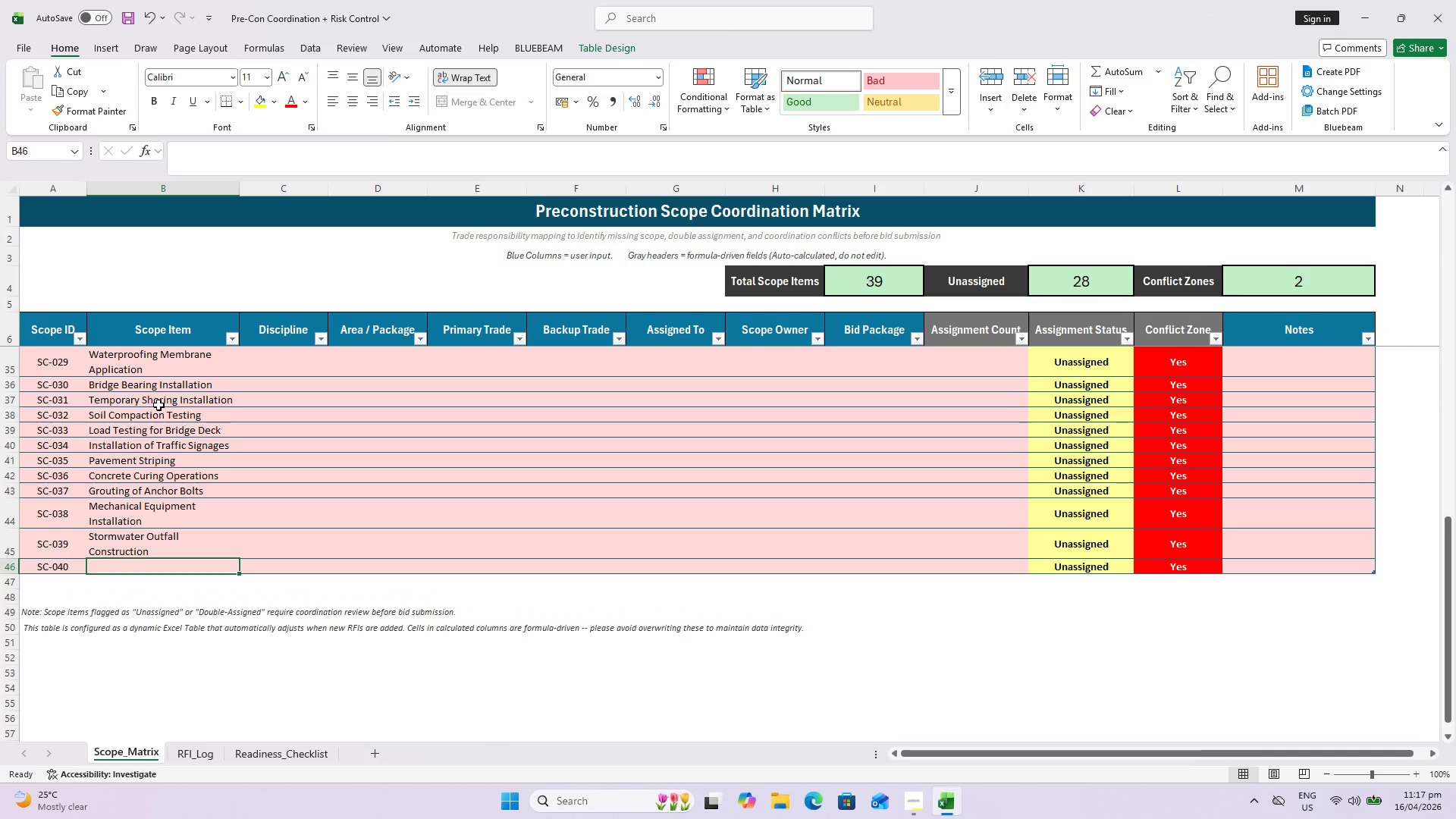 
wait(24.31)
 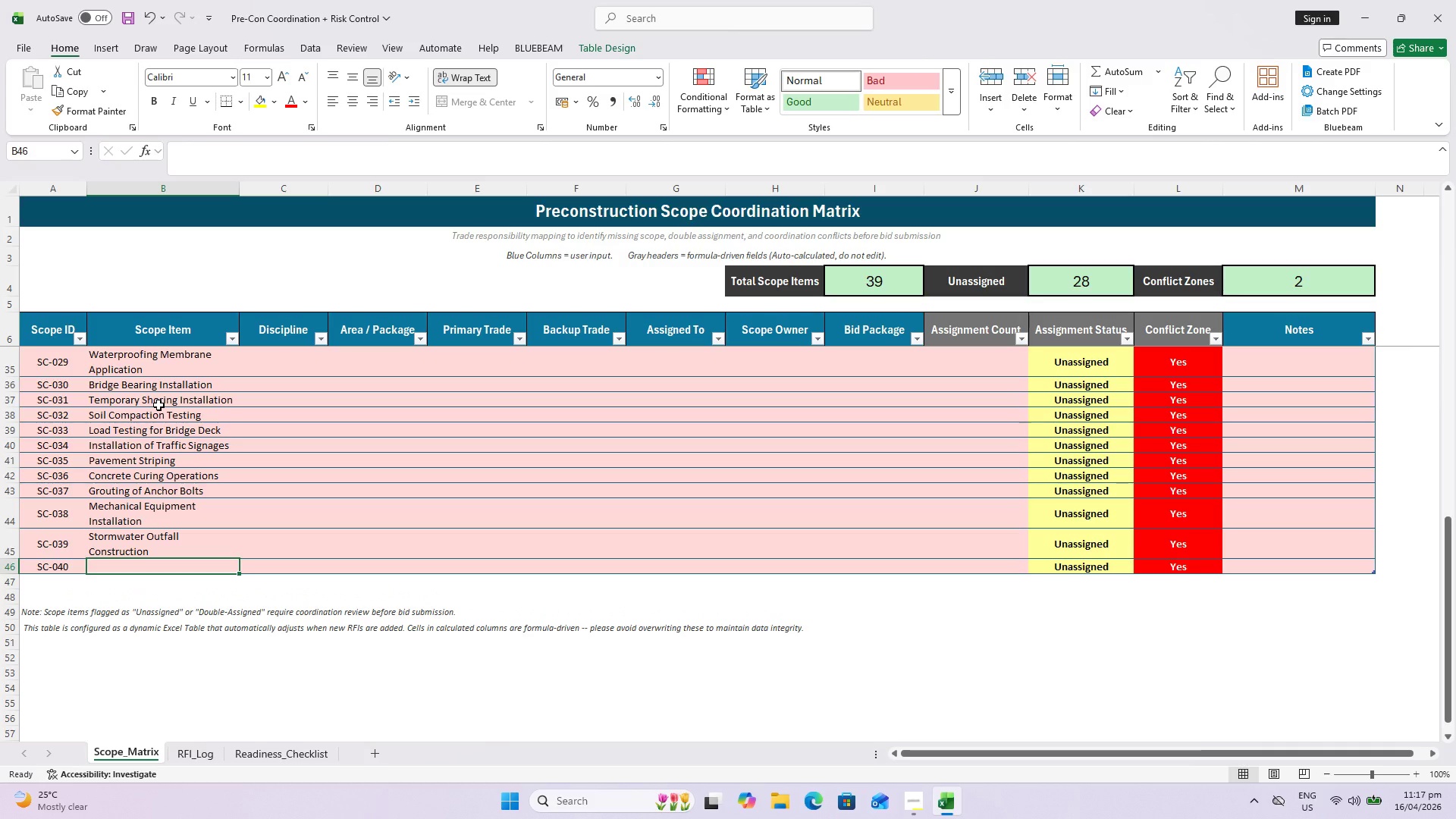 
type(Demobilization Works)
 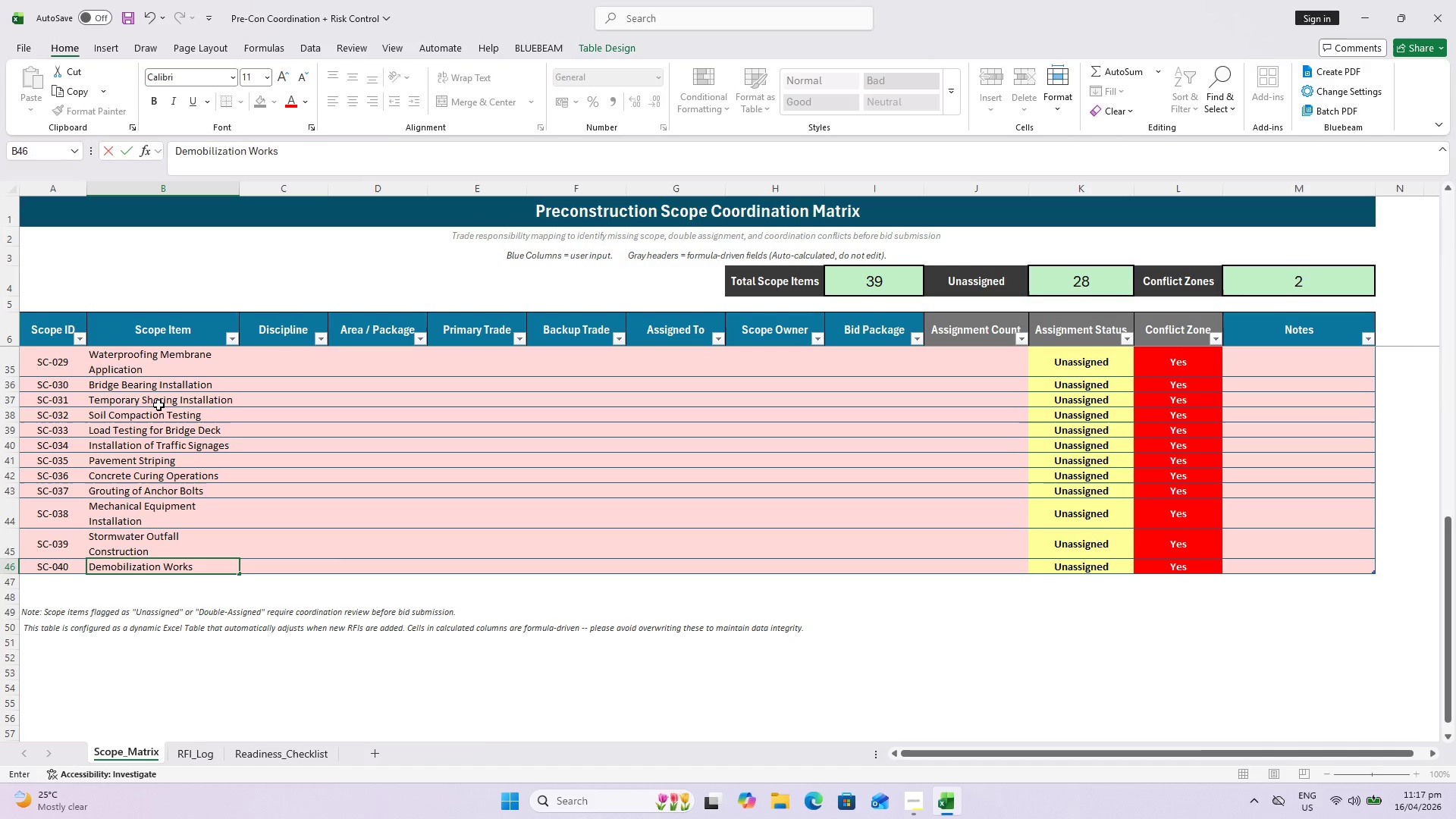 
key(Enter)
 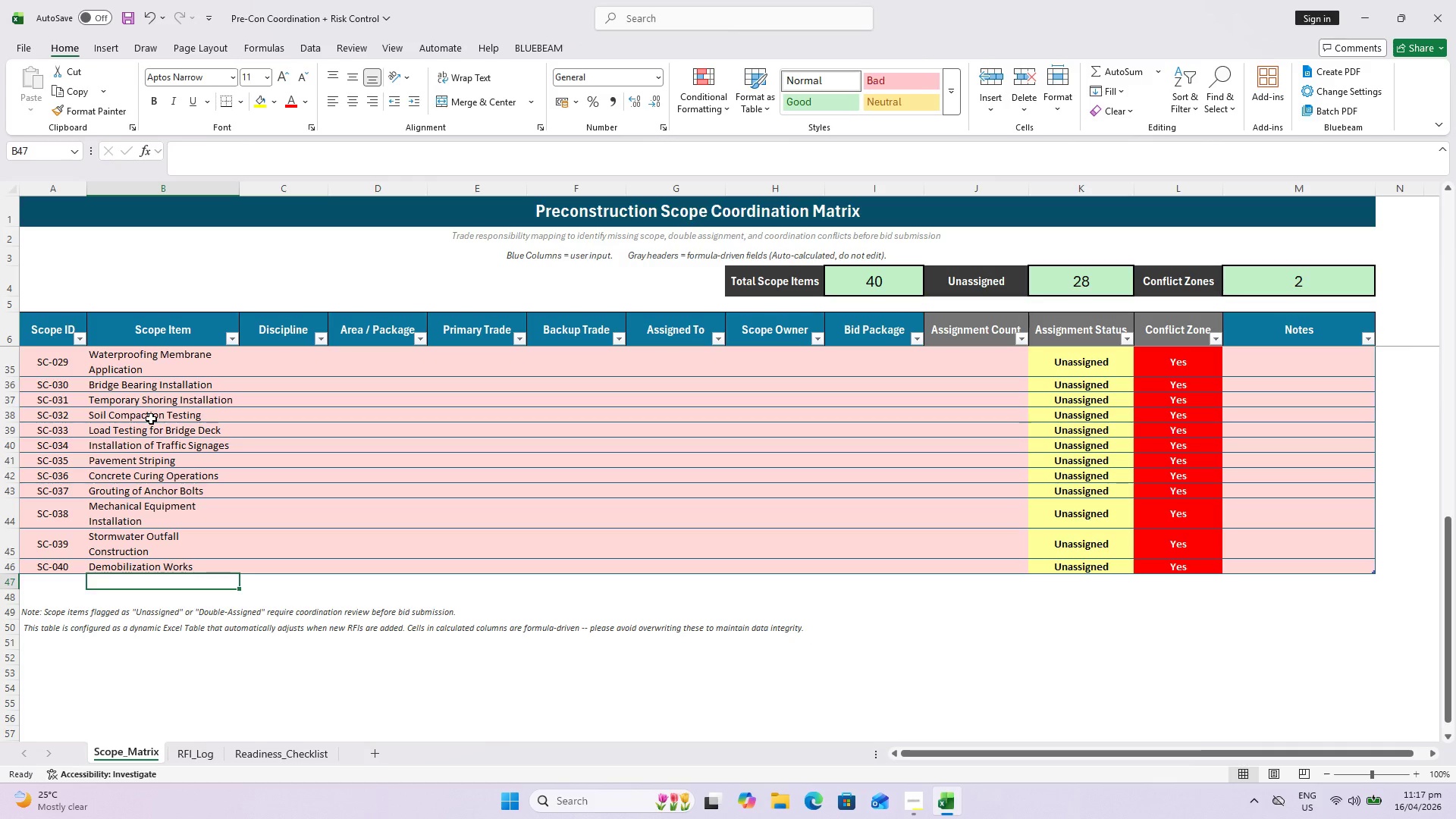 
scroll: coordinate [224, 434], scroll_direction: up, amount: 9.0
 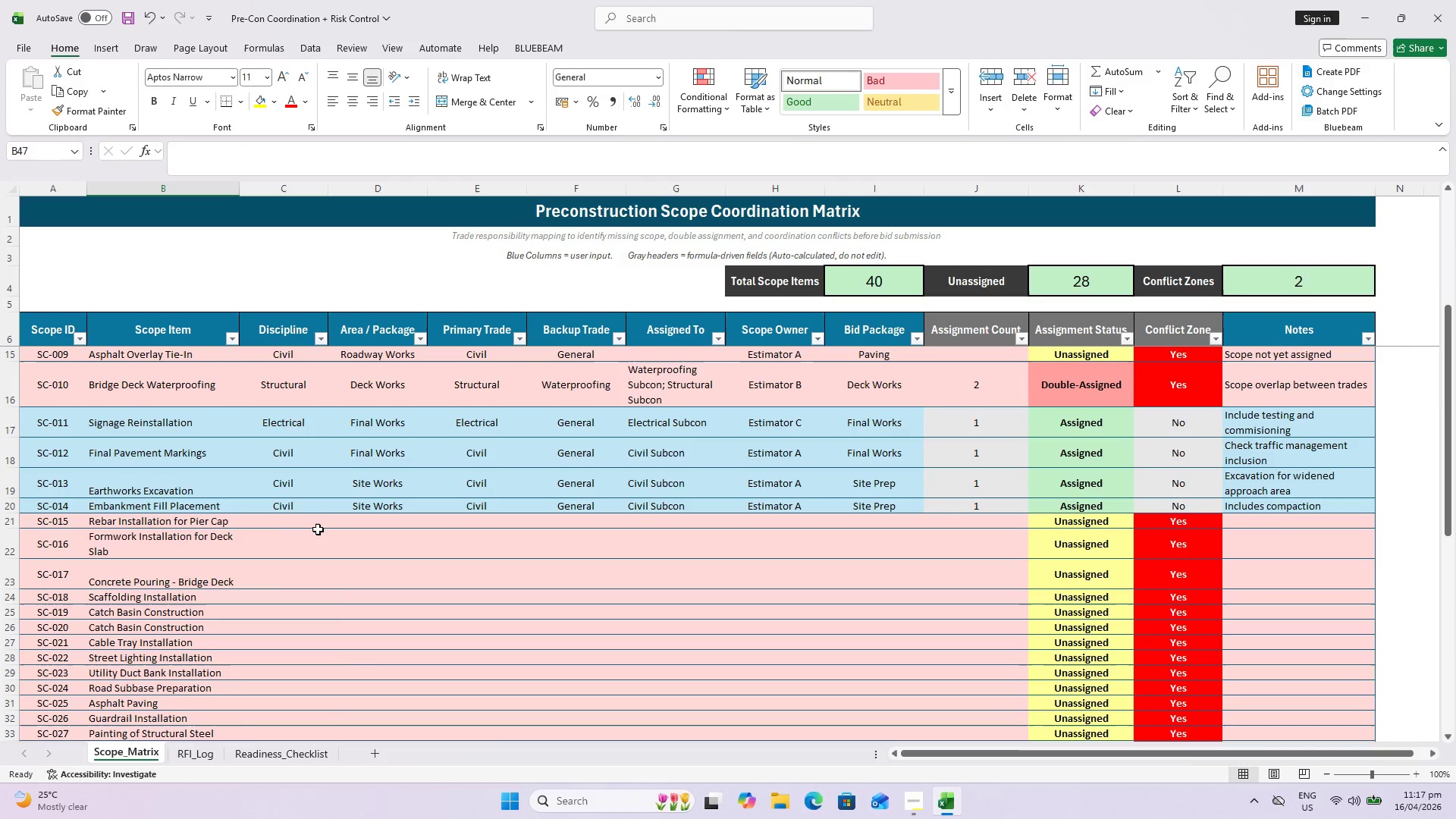 
mouse_move([284, 528])
 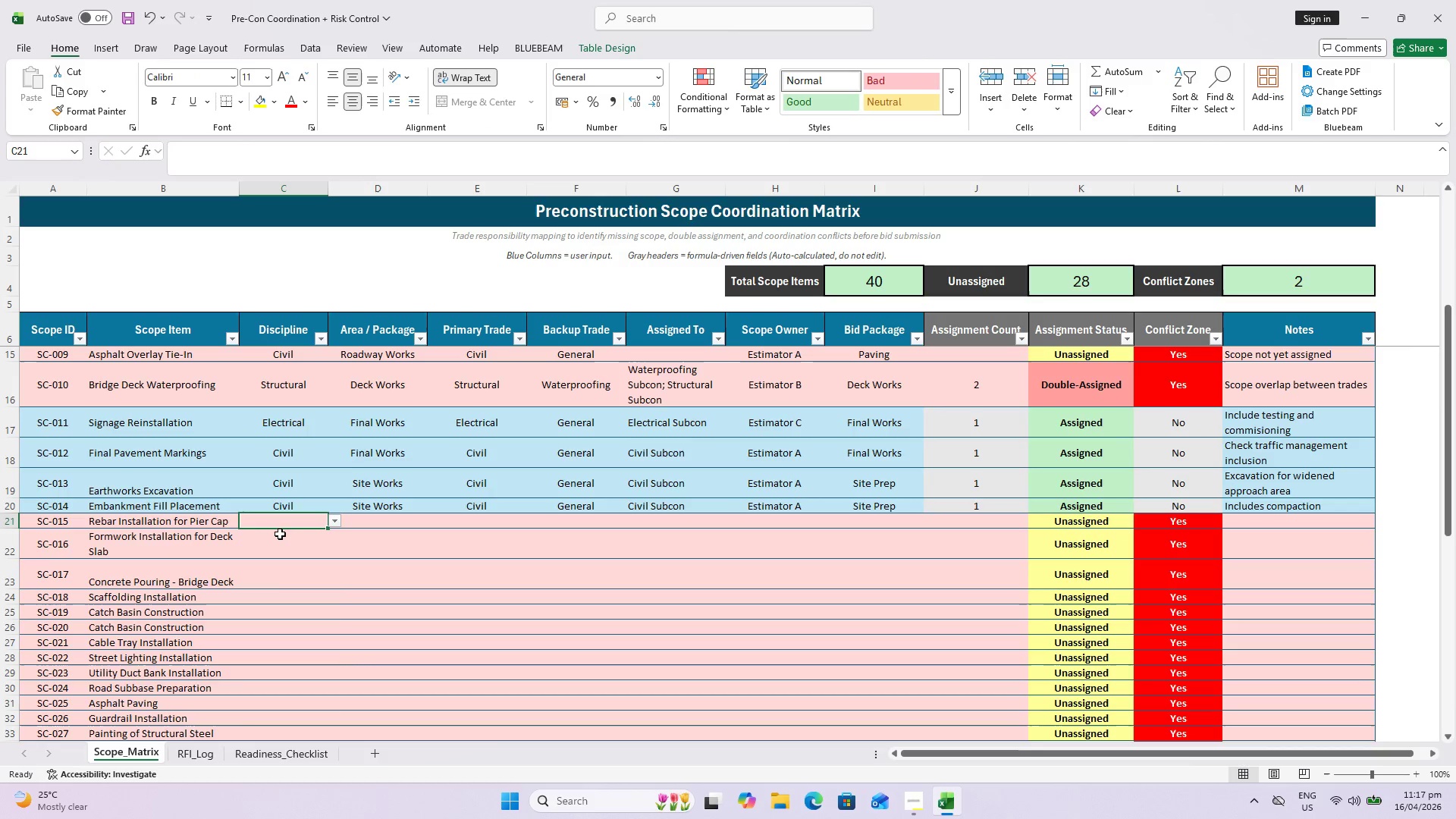 
scroll: coordinate [280, 539], scroll_direction: down, amount: 2.0
 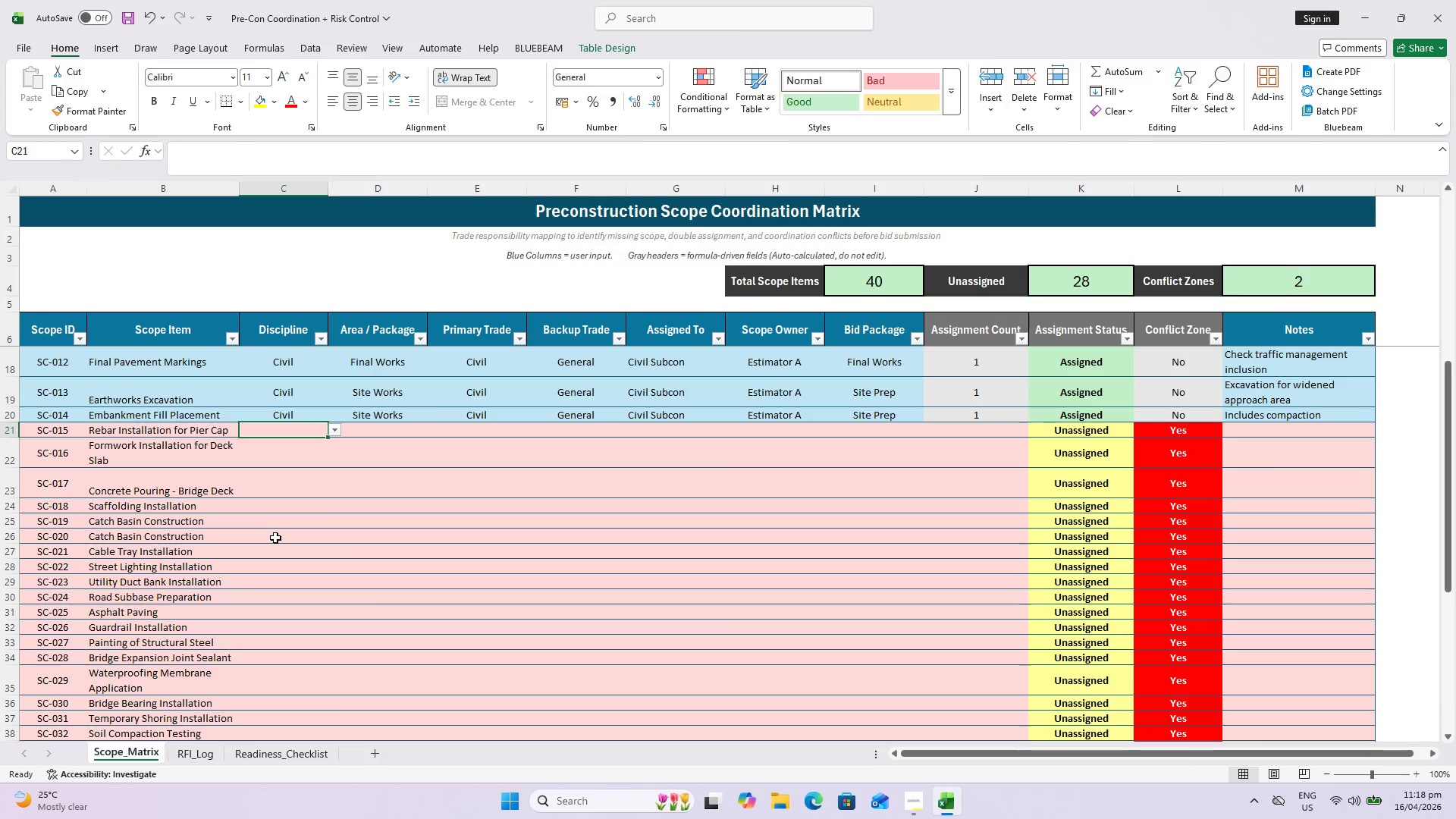 
wait(14.44)
 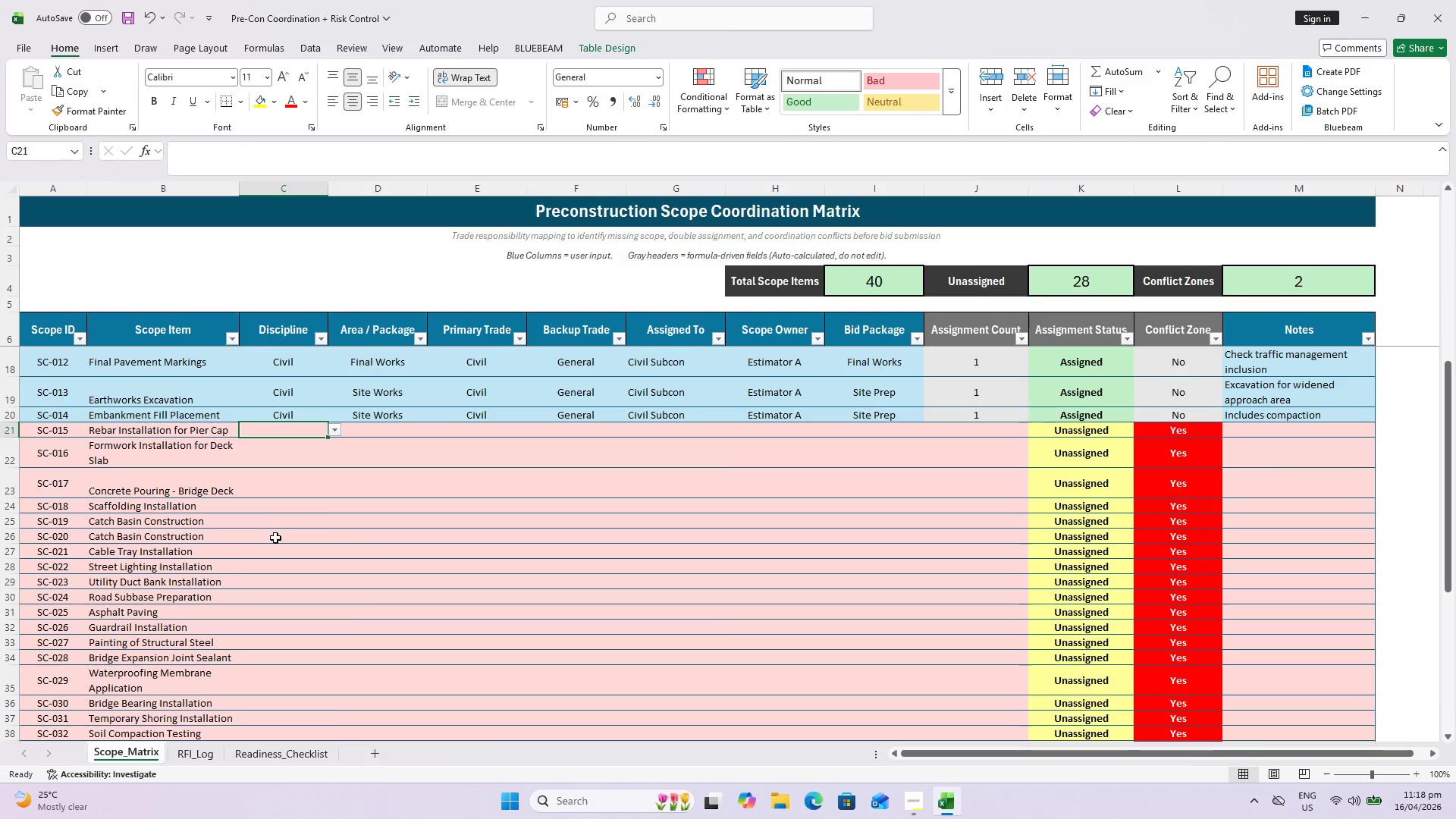 
scroll: coordinate [311, 464], scroll_direction: up, amount: 1.0
 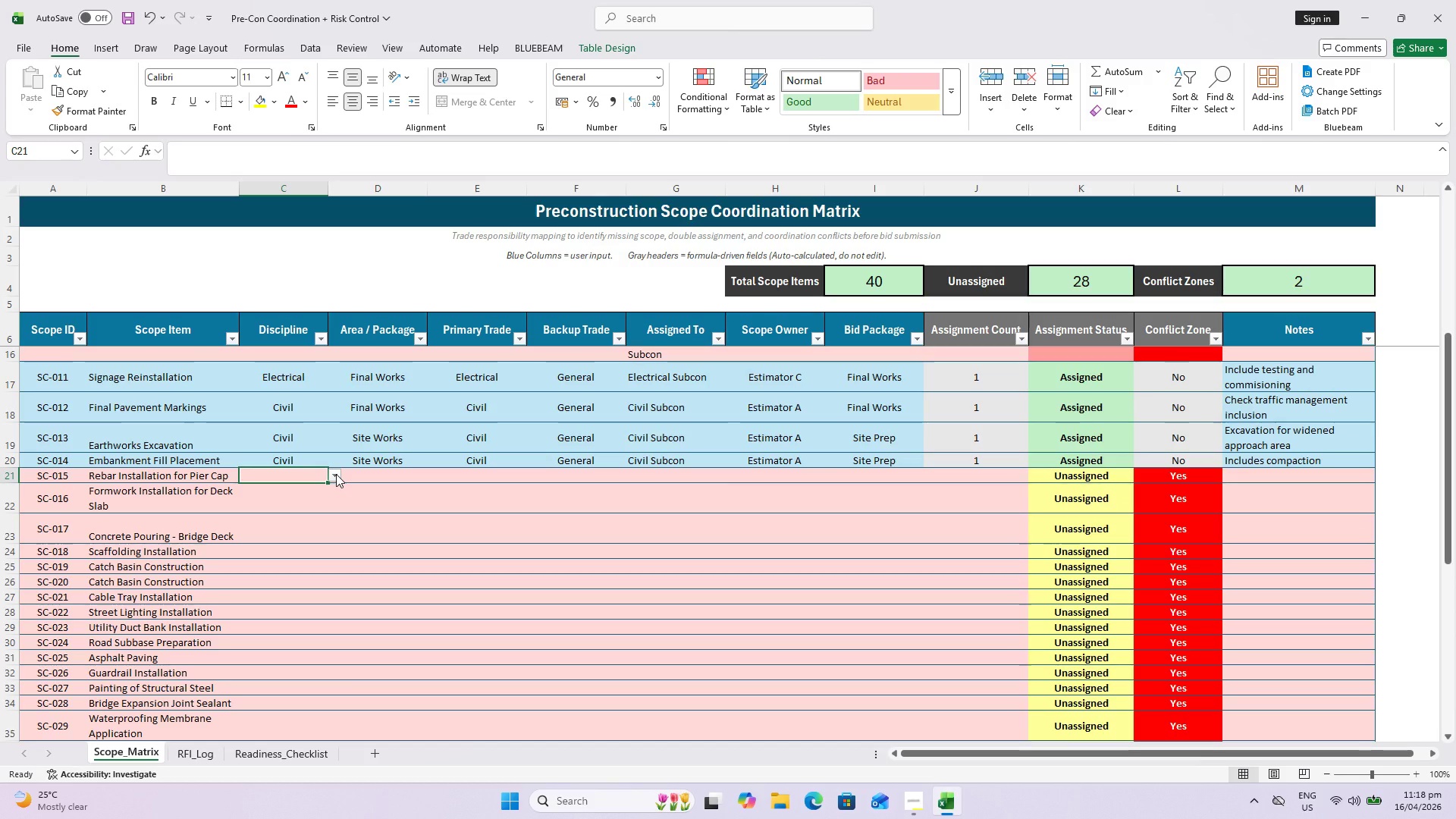 
left_click([336, 473])
 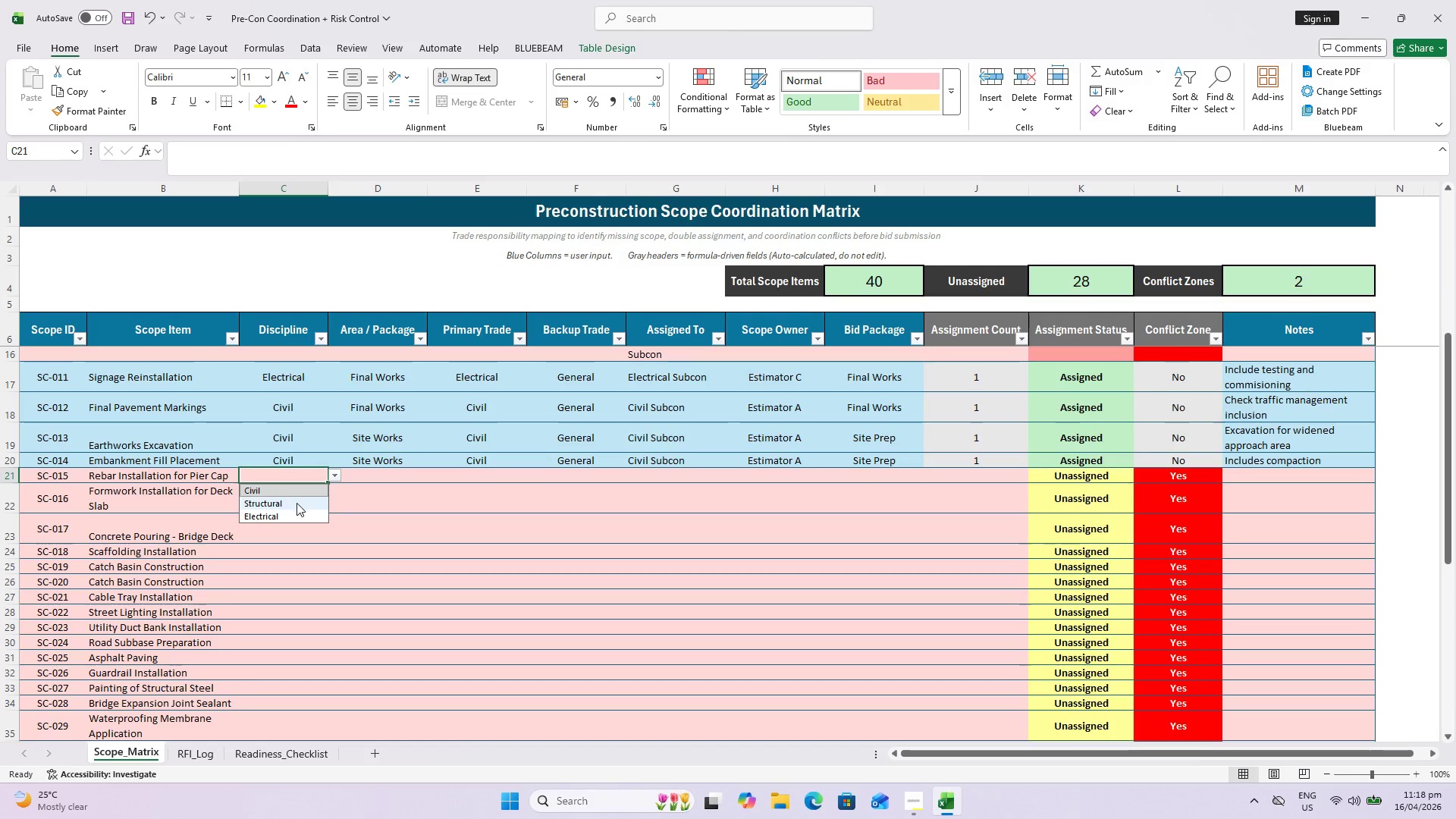 
left_click([296, 504])
 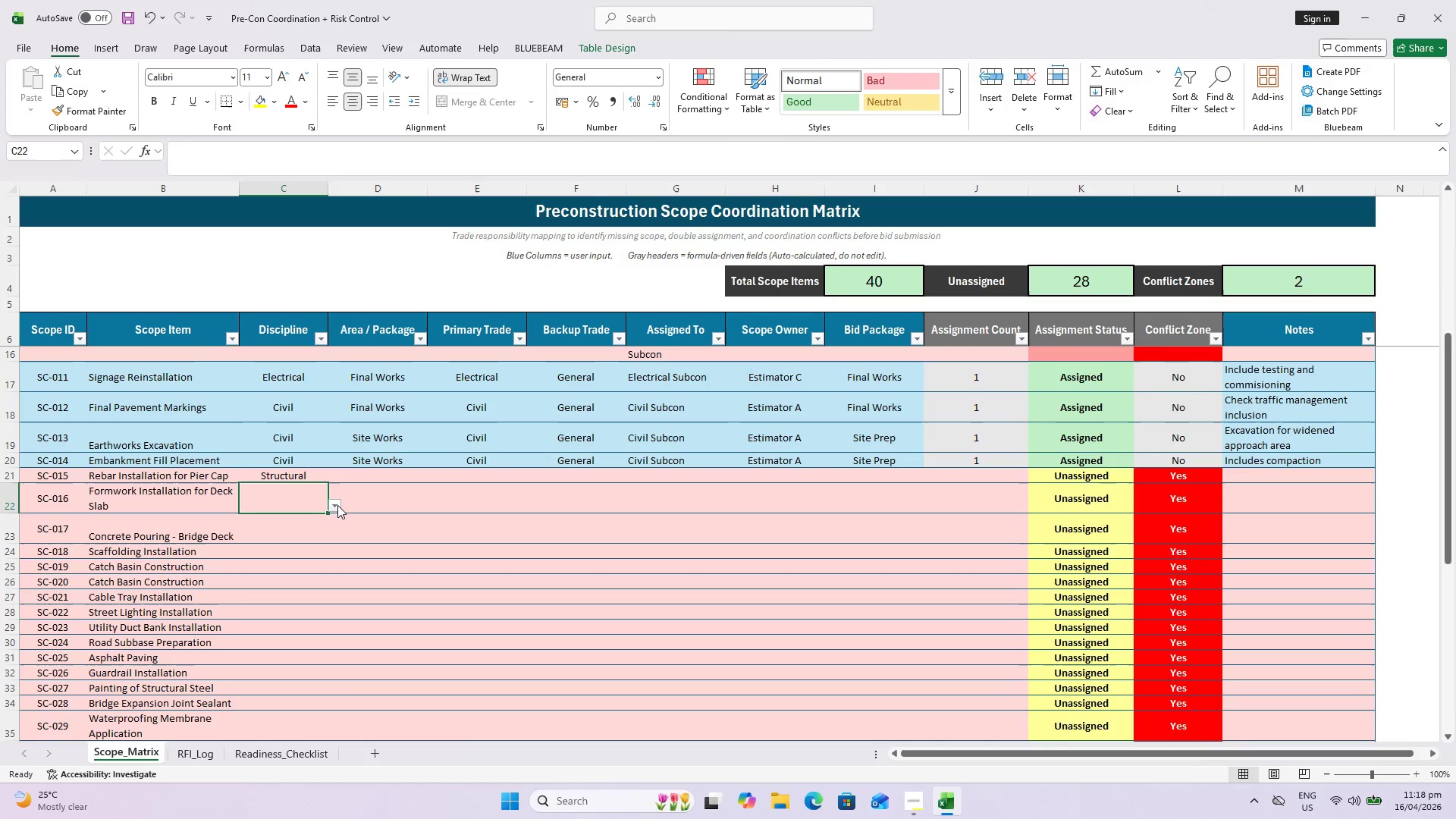 
left_click([337, 505])
 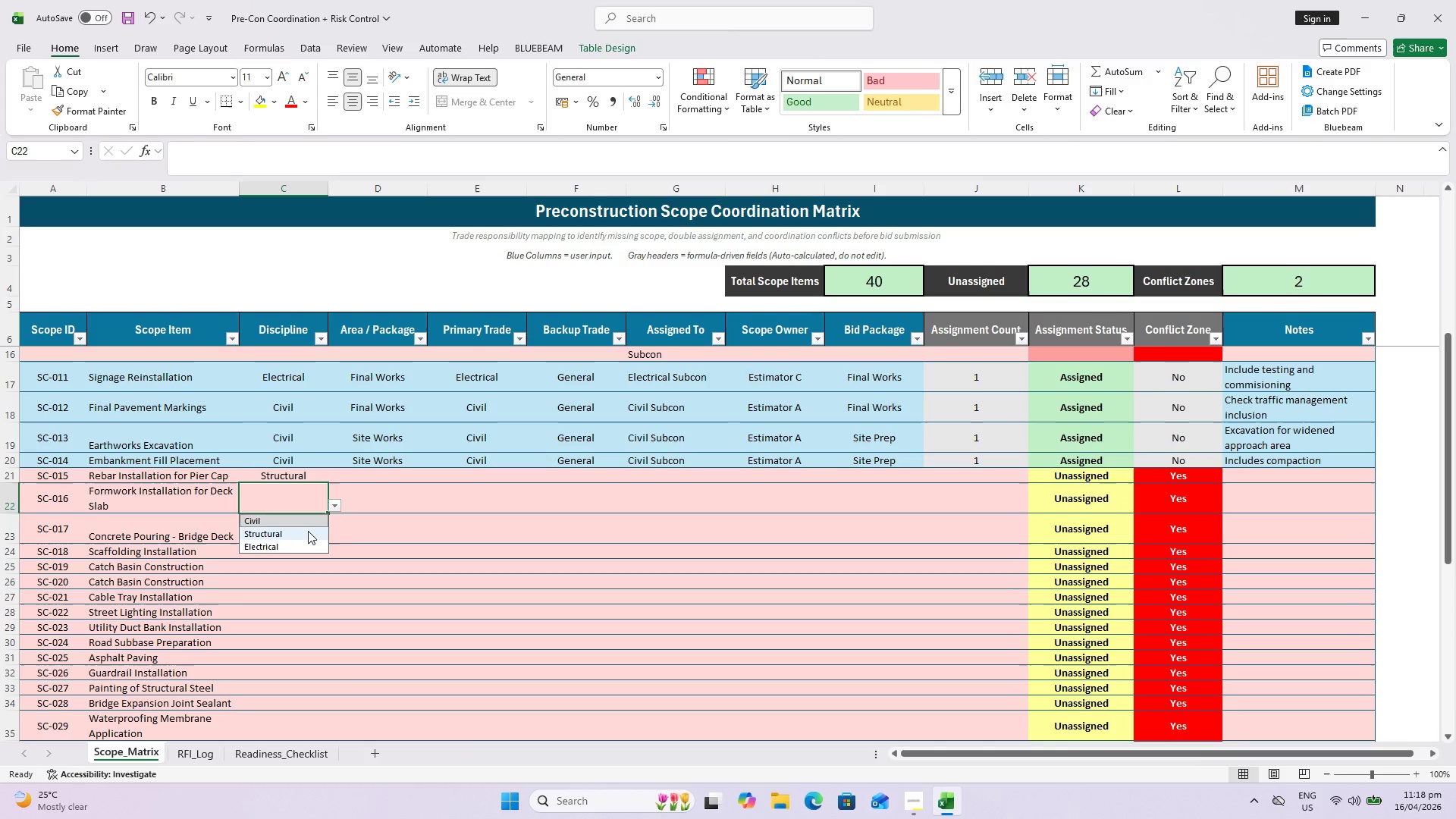 
left_click([307, 531])
 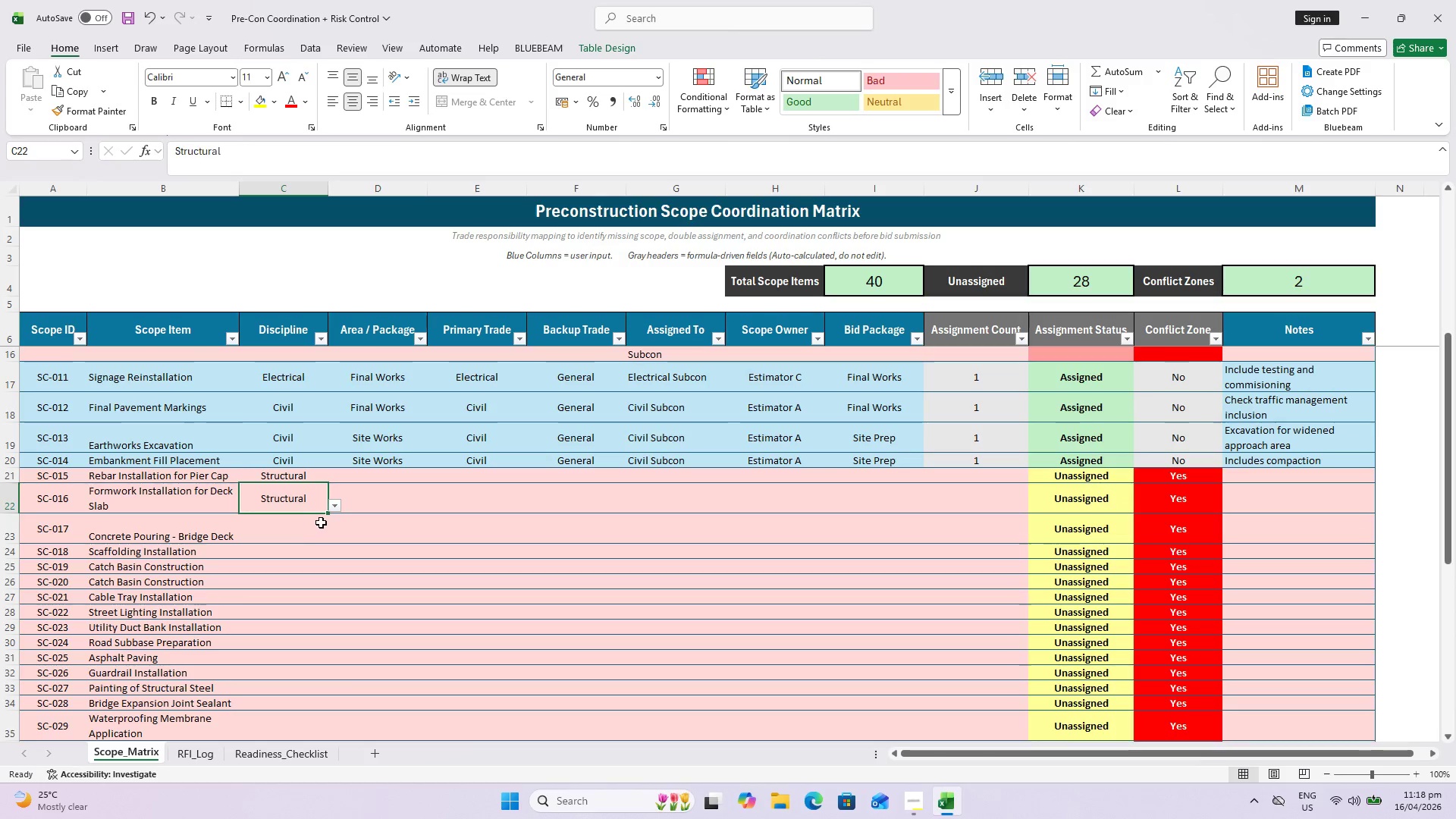 
left_click([325, 521])
 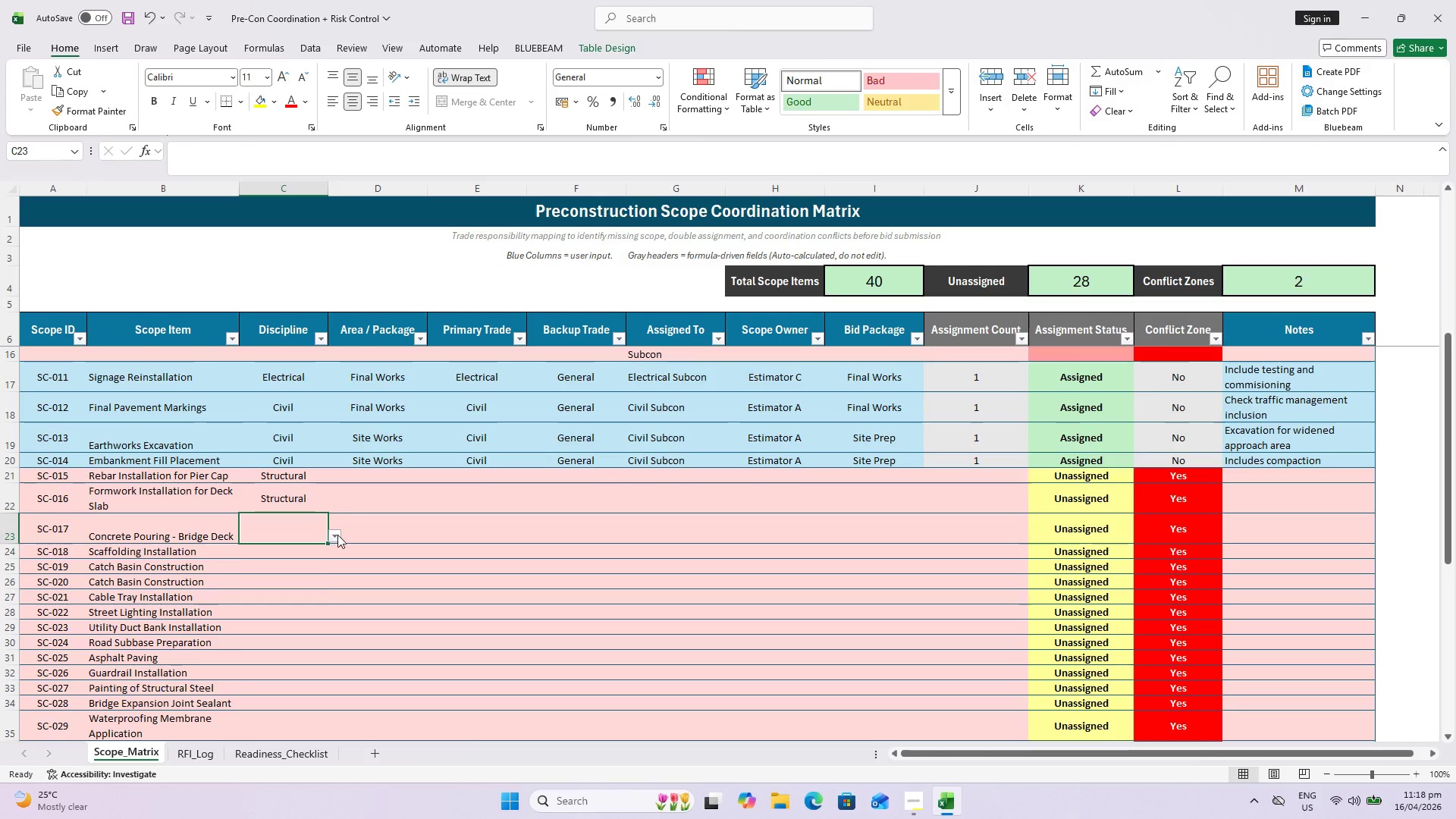 
left_click([337, 536])
 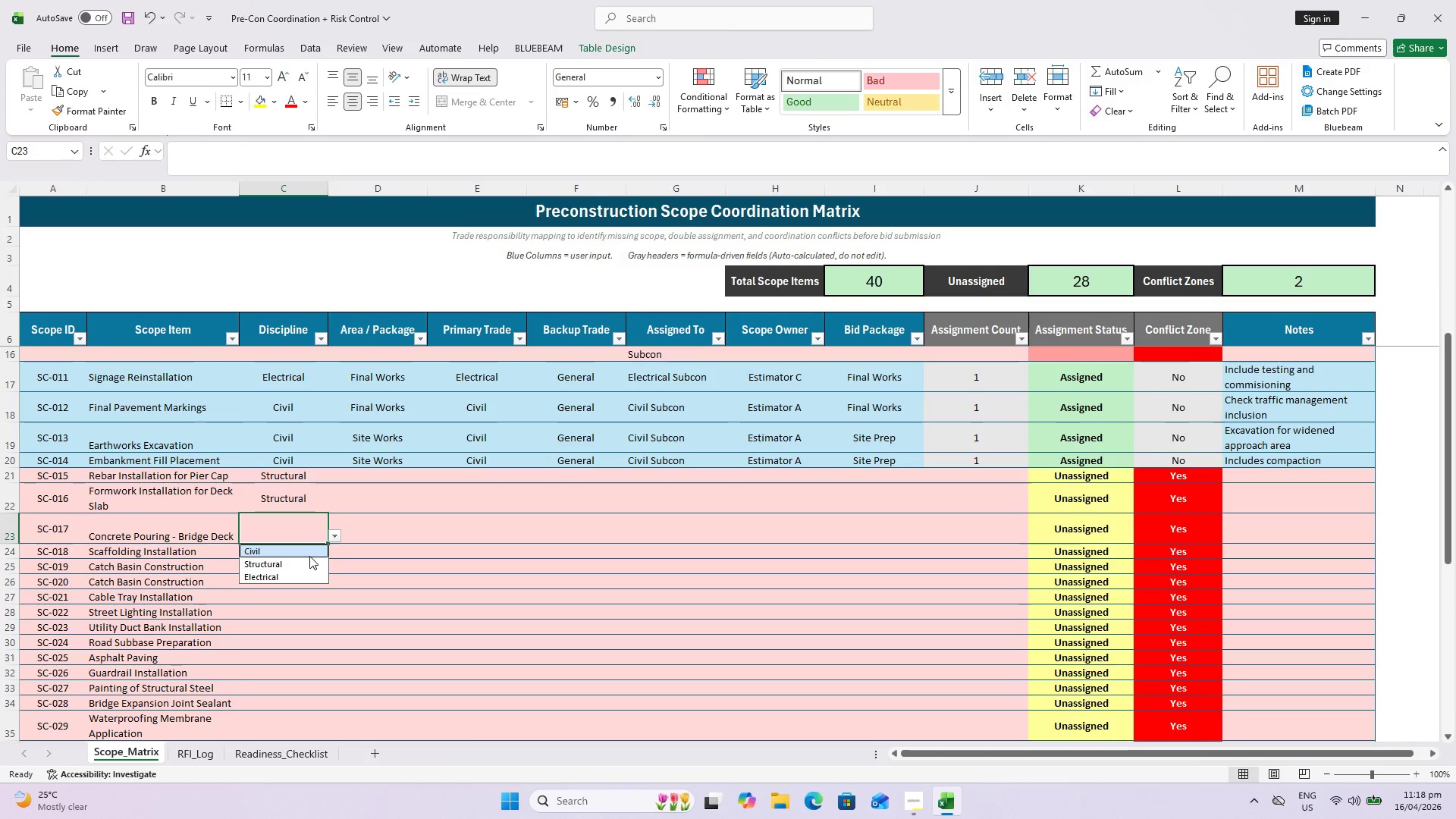 
left_click([307, 559])
 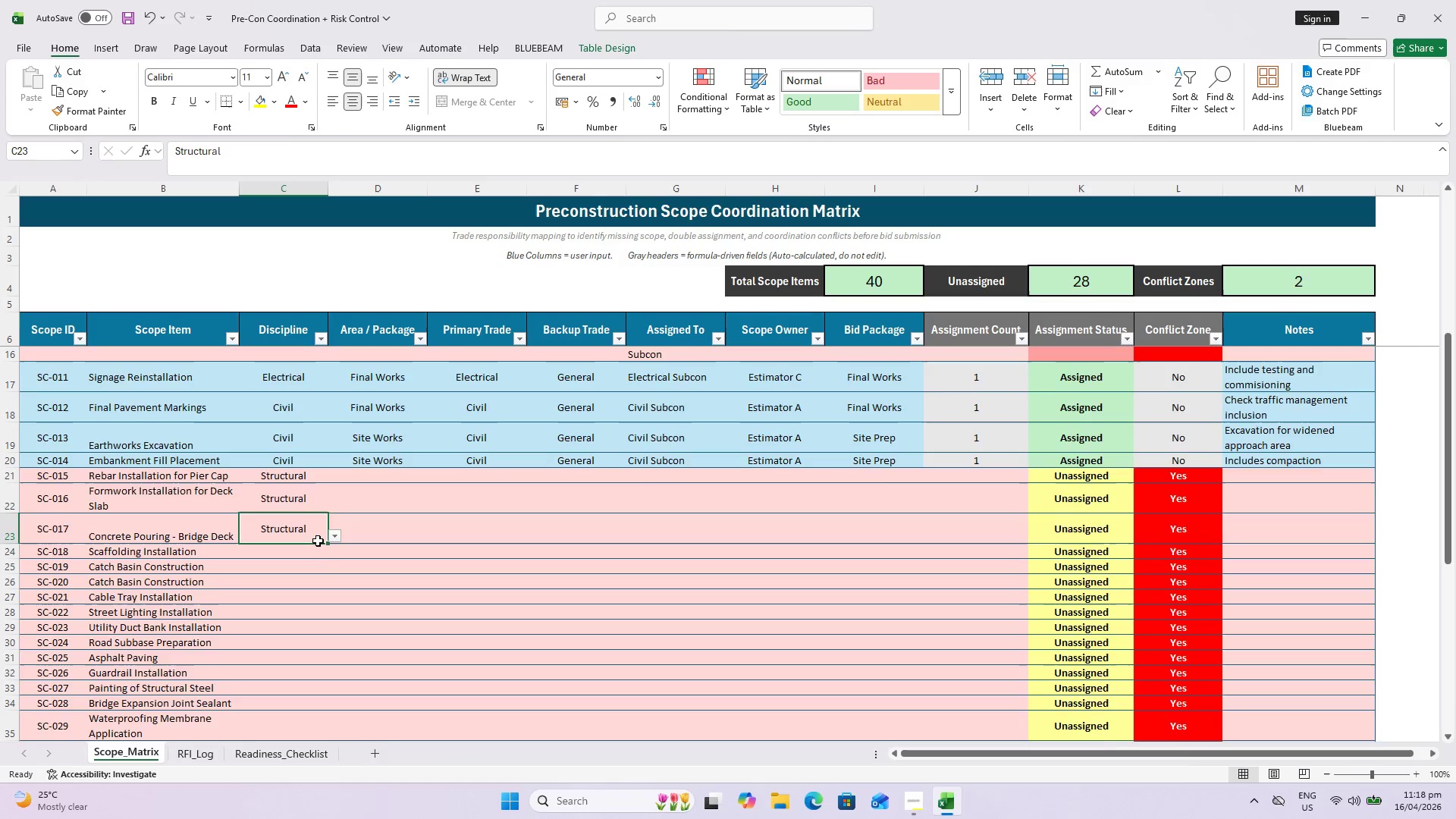 
scroll: coordinate [288, 520], scroll_direction: down, amount: 3.0
 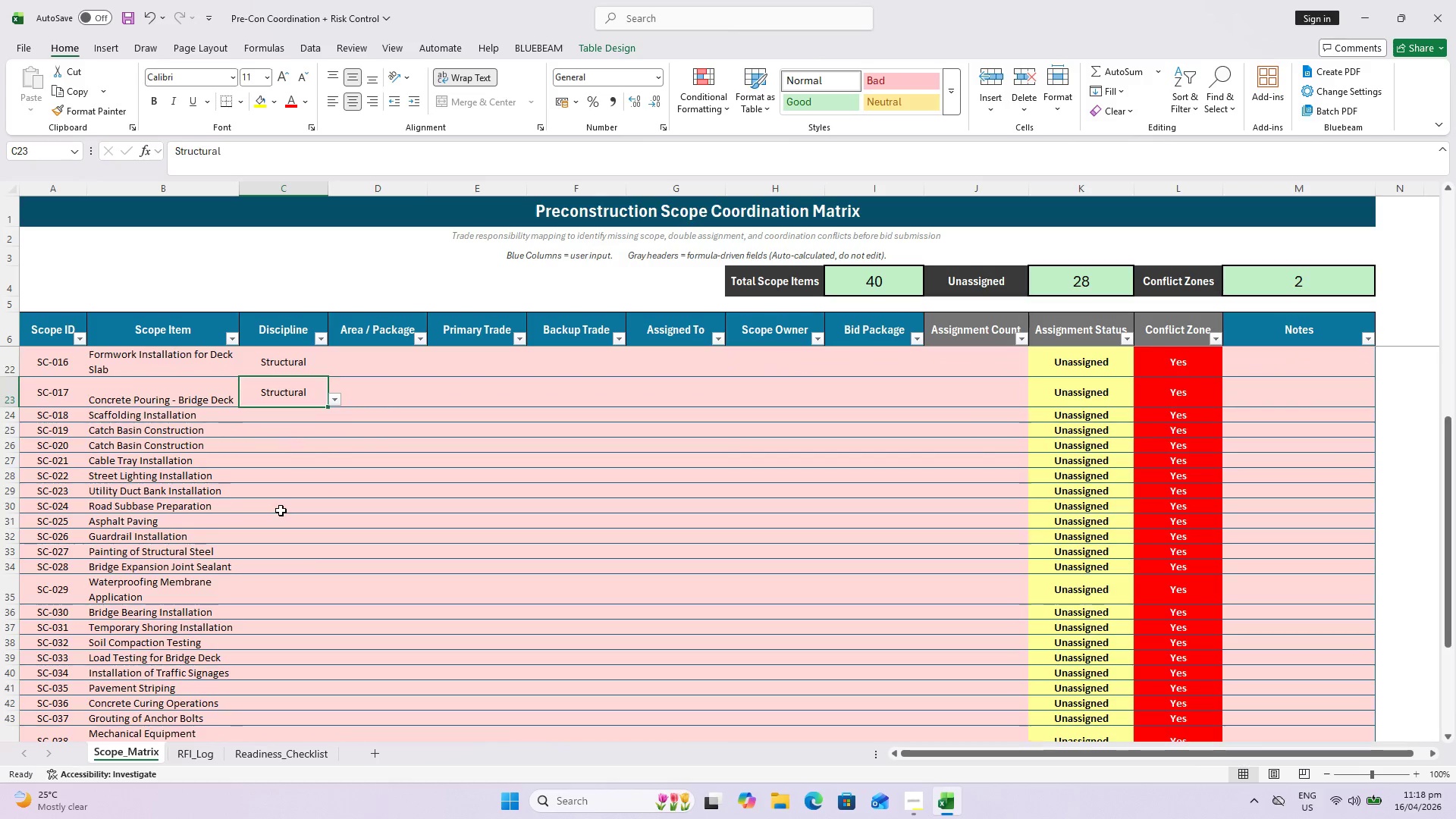 
scroll: coordinate [272, 499], scroll_direction: up, amount: 3.0
 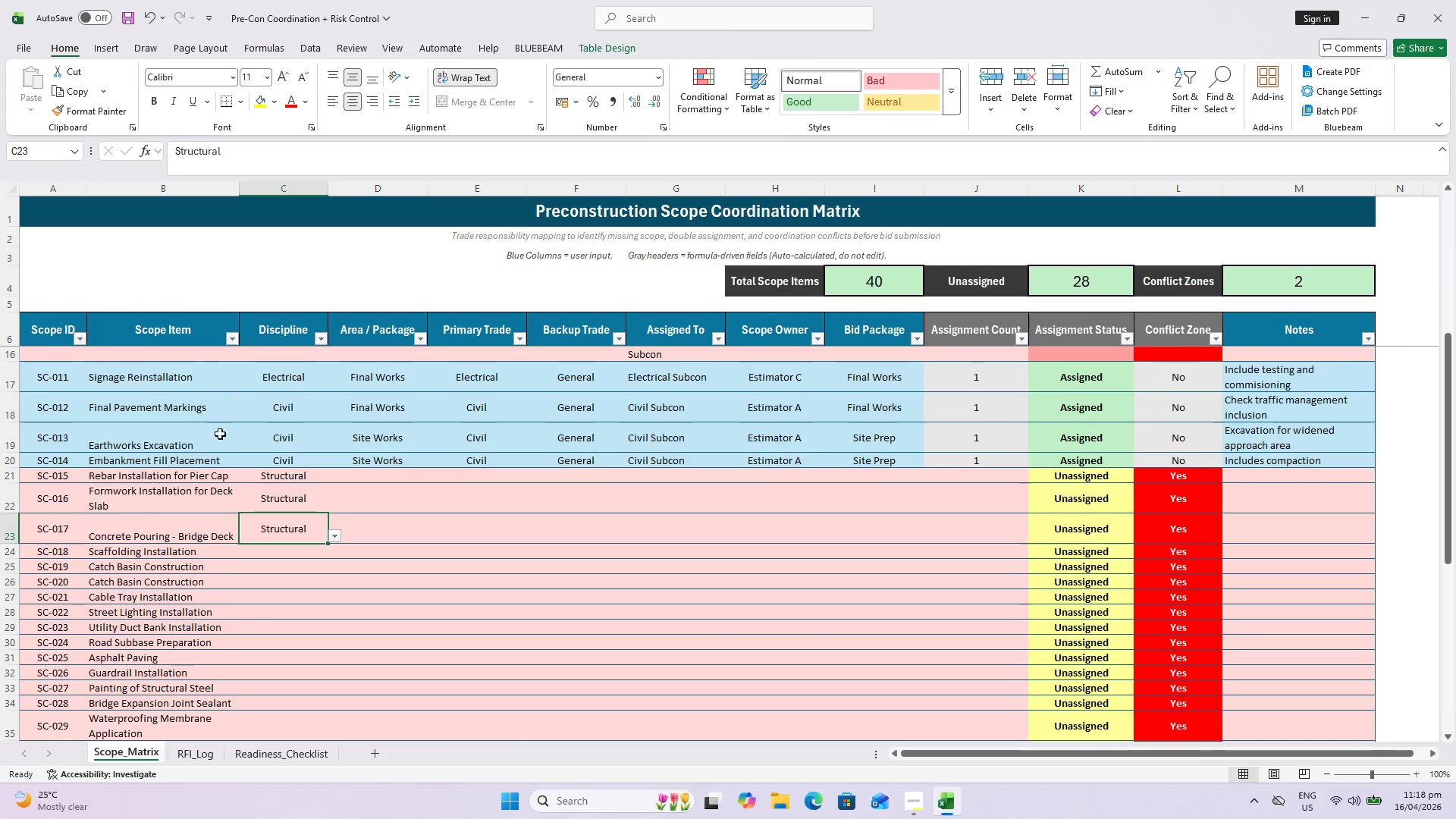 
scroll: coordinate [237, 490], scroll_direction: down, amount: 4.0
 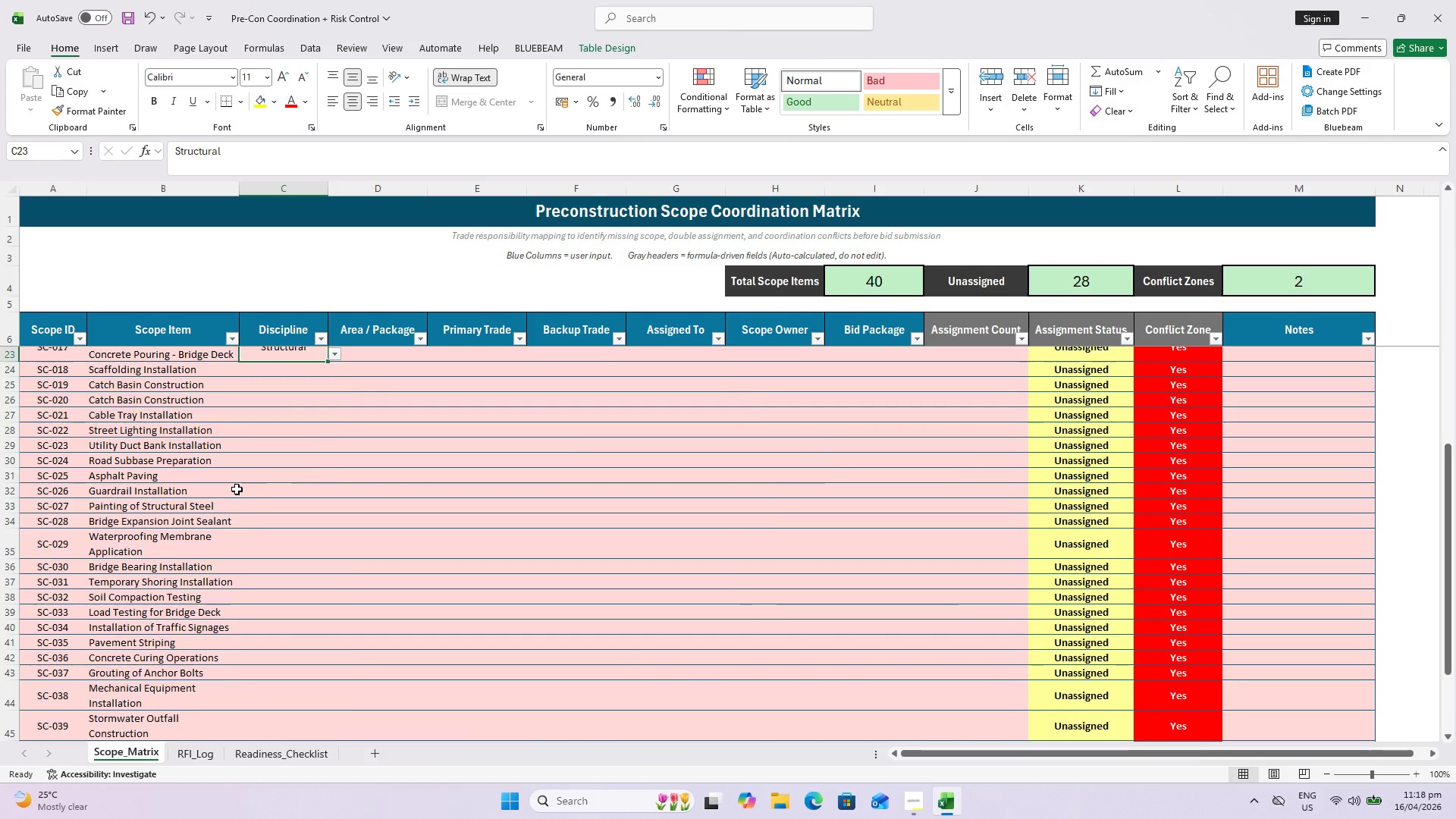 
scroll: coordinate [237, 487], scroll_direction: up, amount: 3.0
 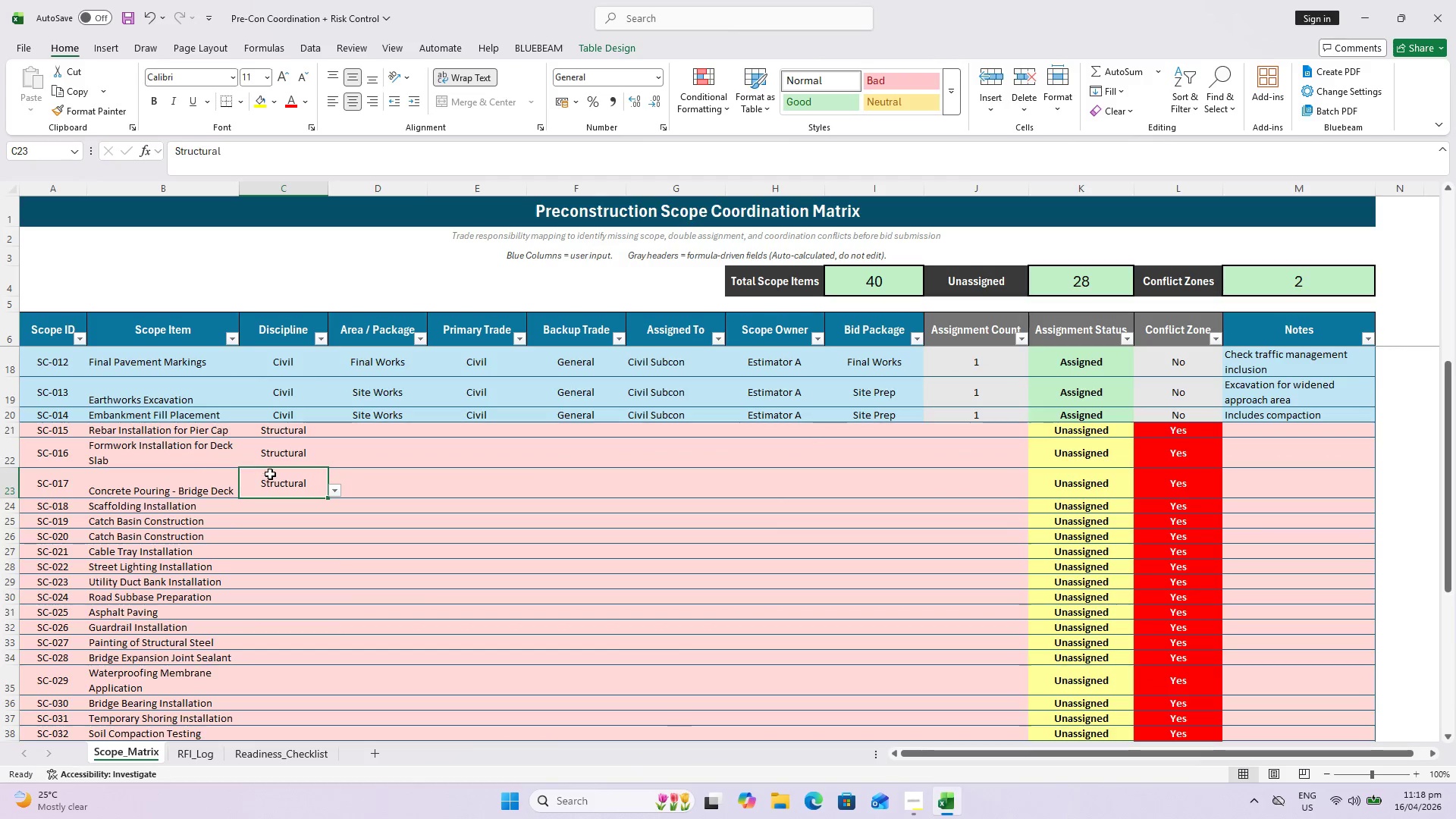 
scroll: coordinate [277, 490], scroll_direction: down, amount: 1.0
 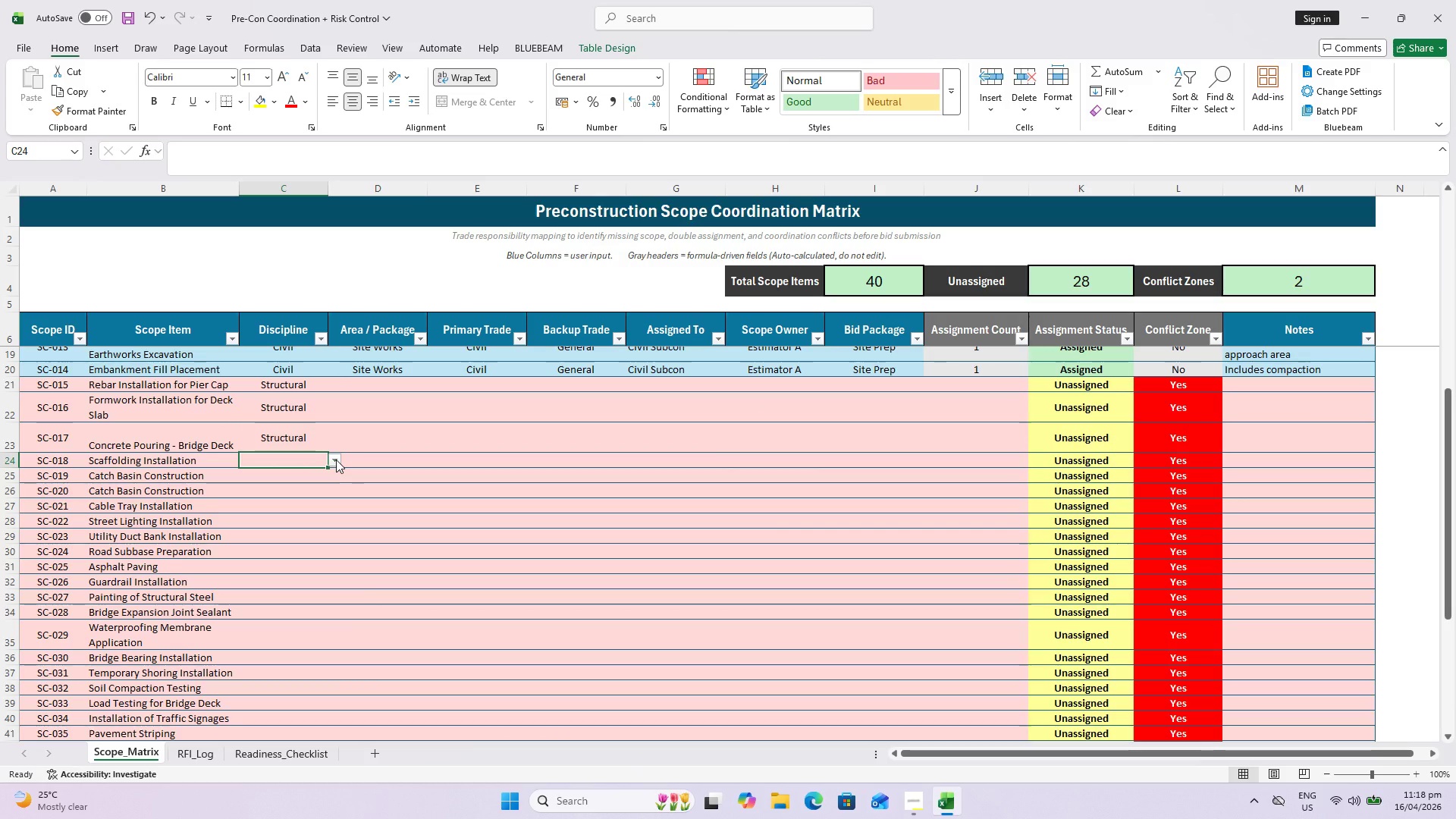 
left_click([336, 460])
 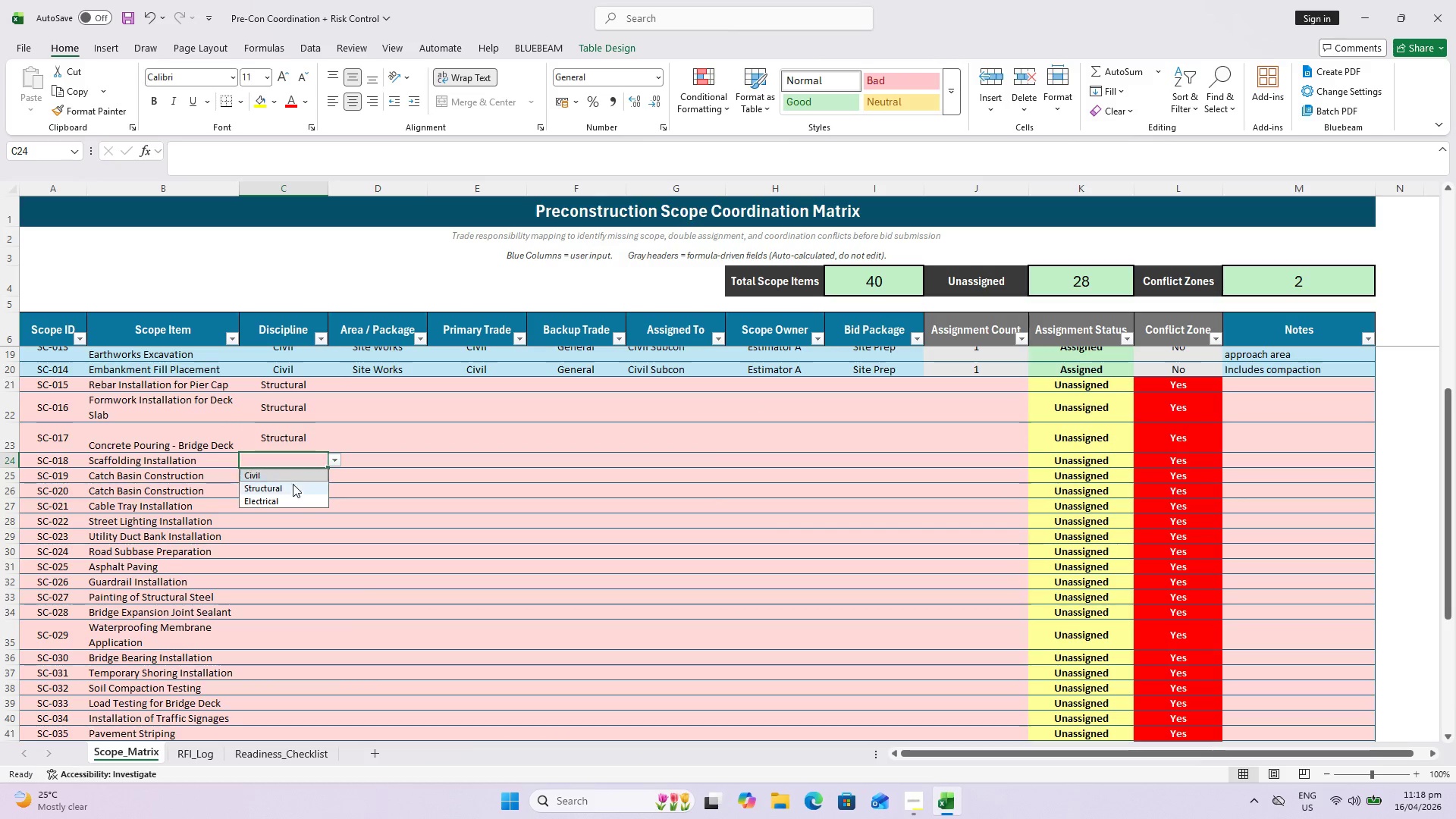 
left_click([291, 485])
 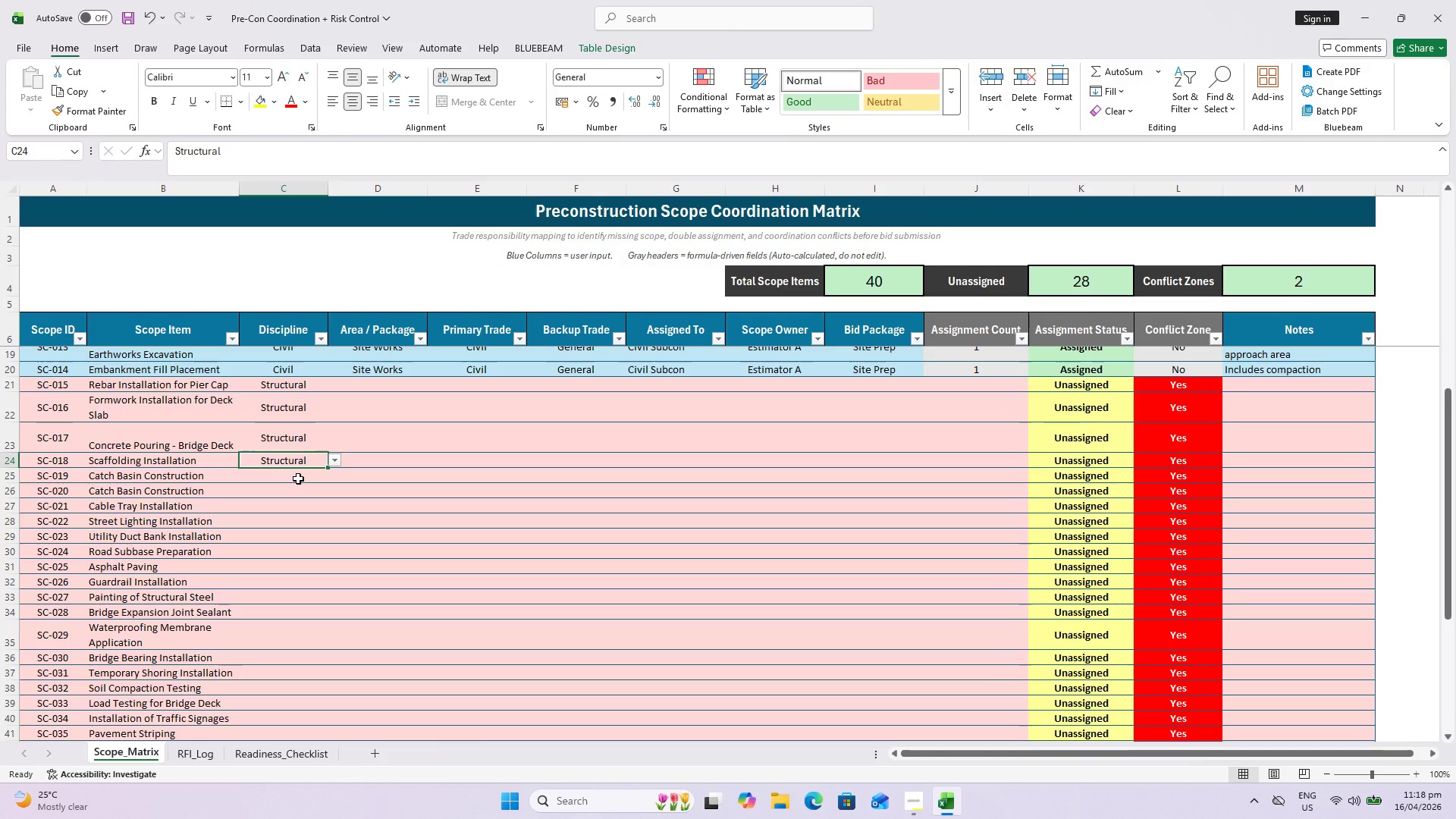 
left_click([298, 479])
 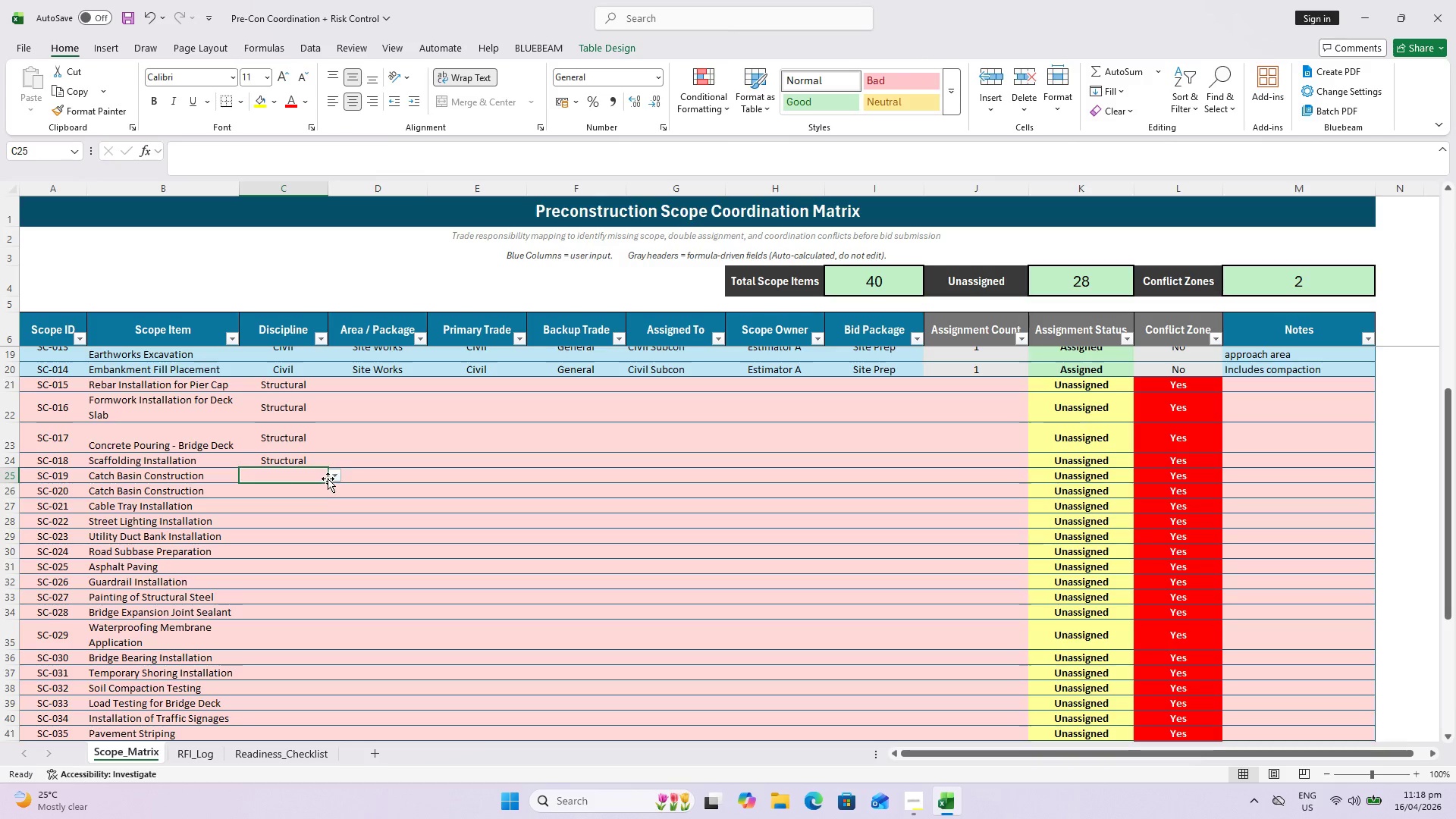 
left_click([332, 478])
 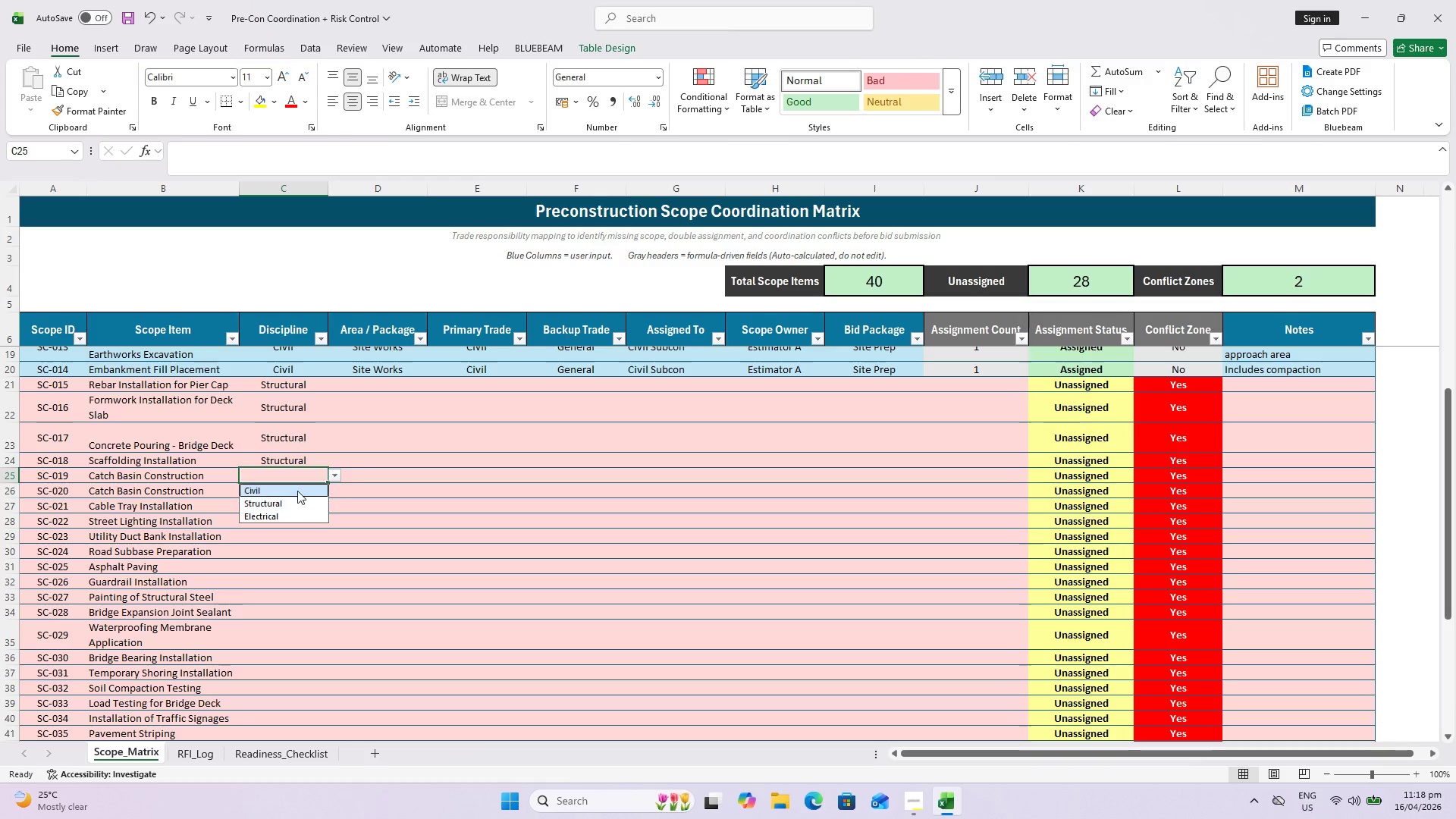 
left_click([297, 490])
 